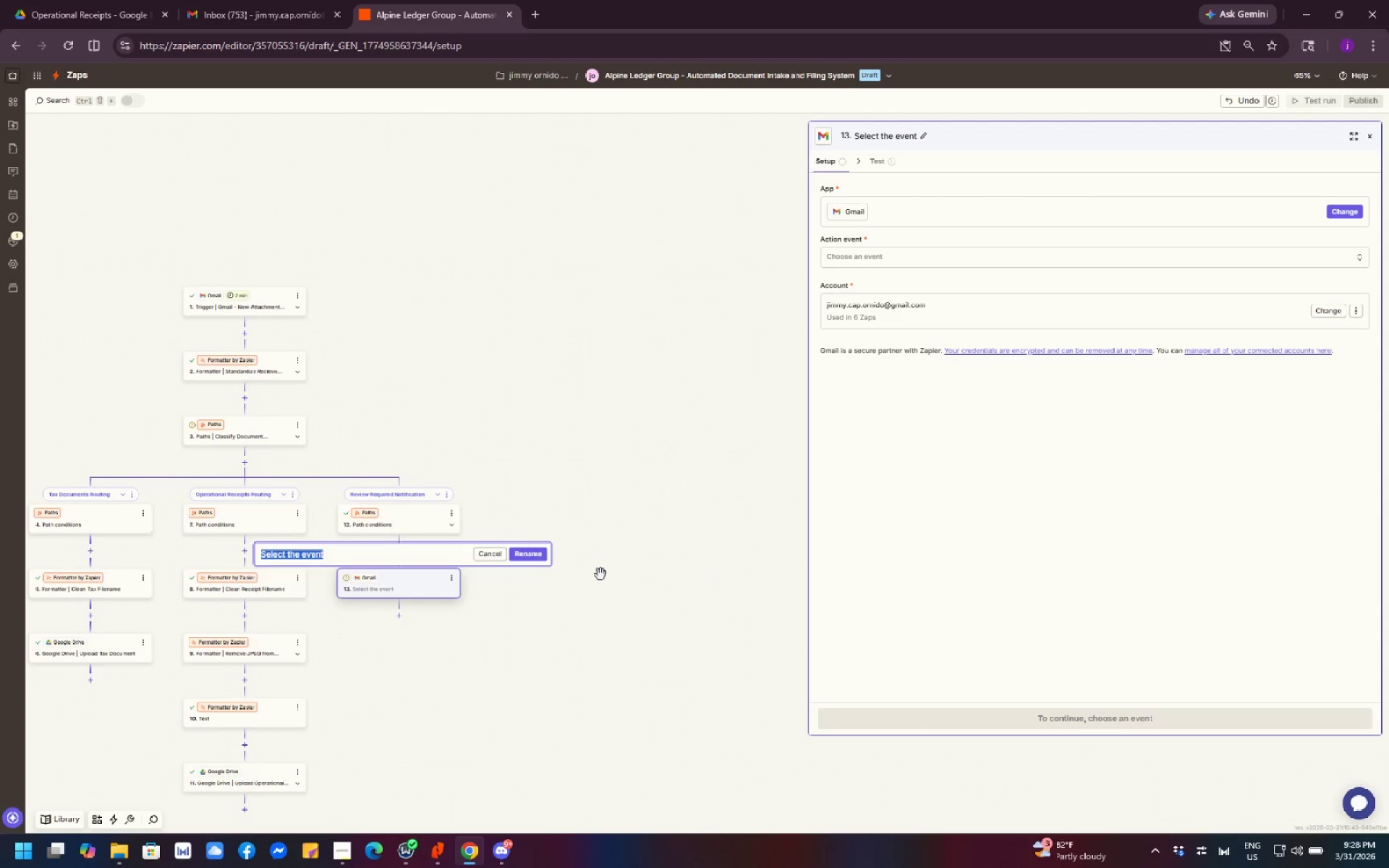 
scroll: coordinate [572, 589], scroll_direction: down, amount: 1.0
 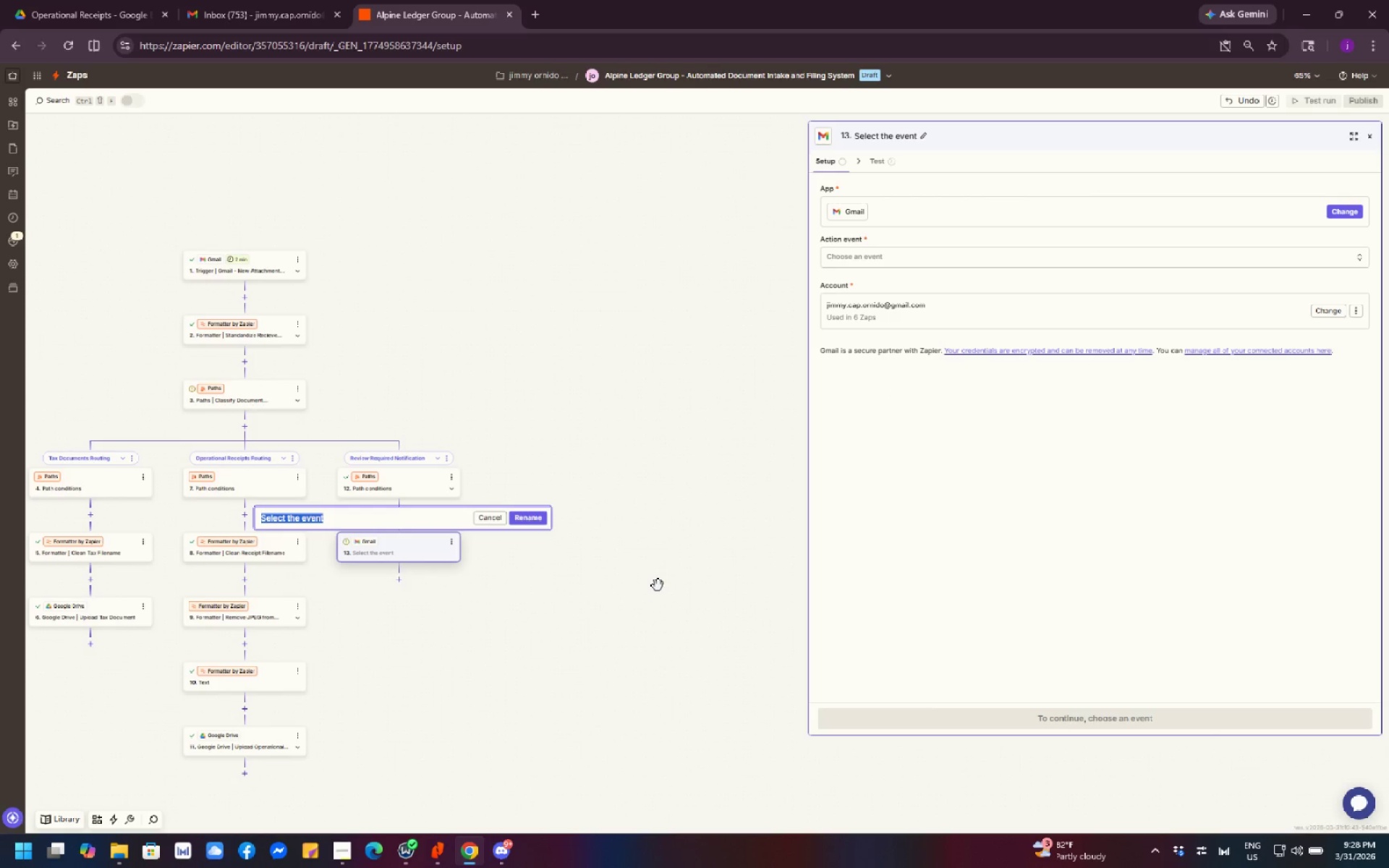 
type(Gmail | Send )
 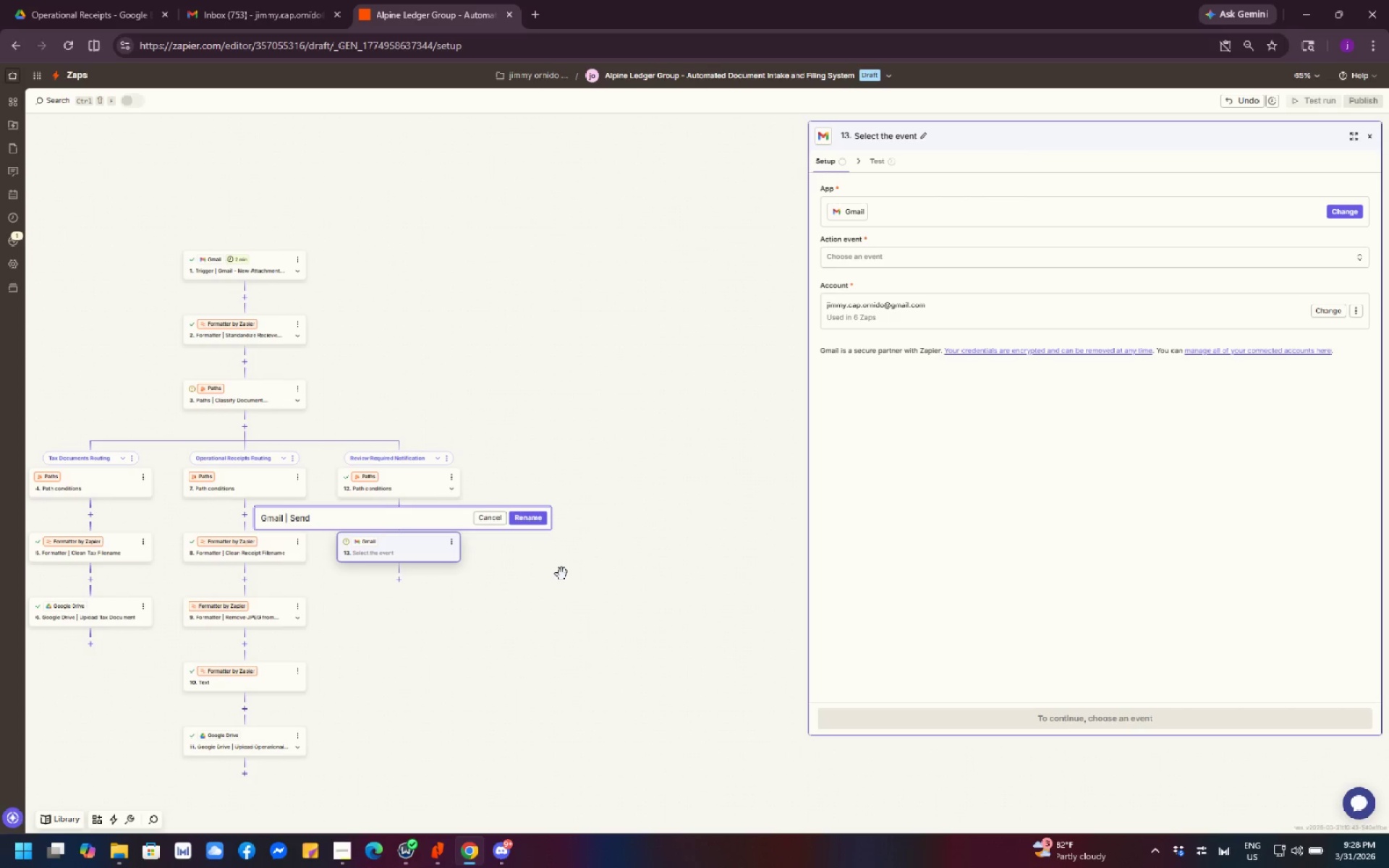 
type(Classificatio)
 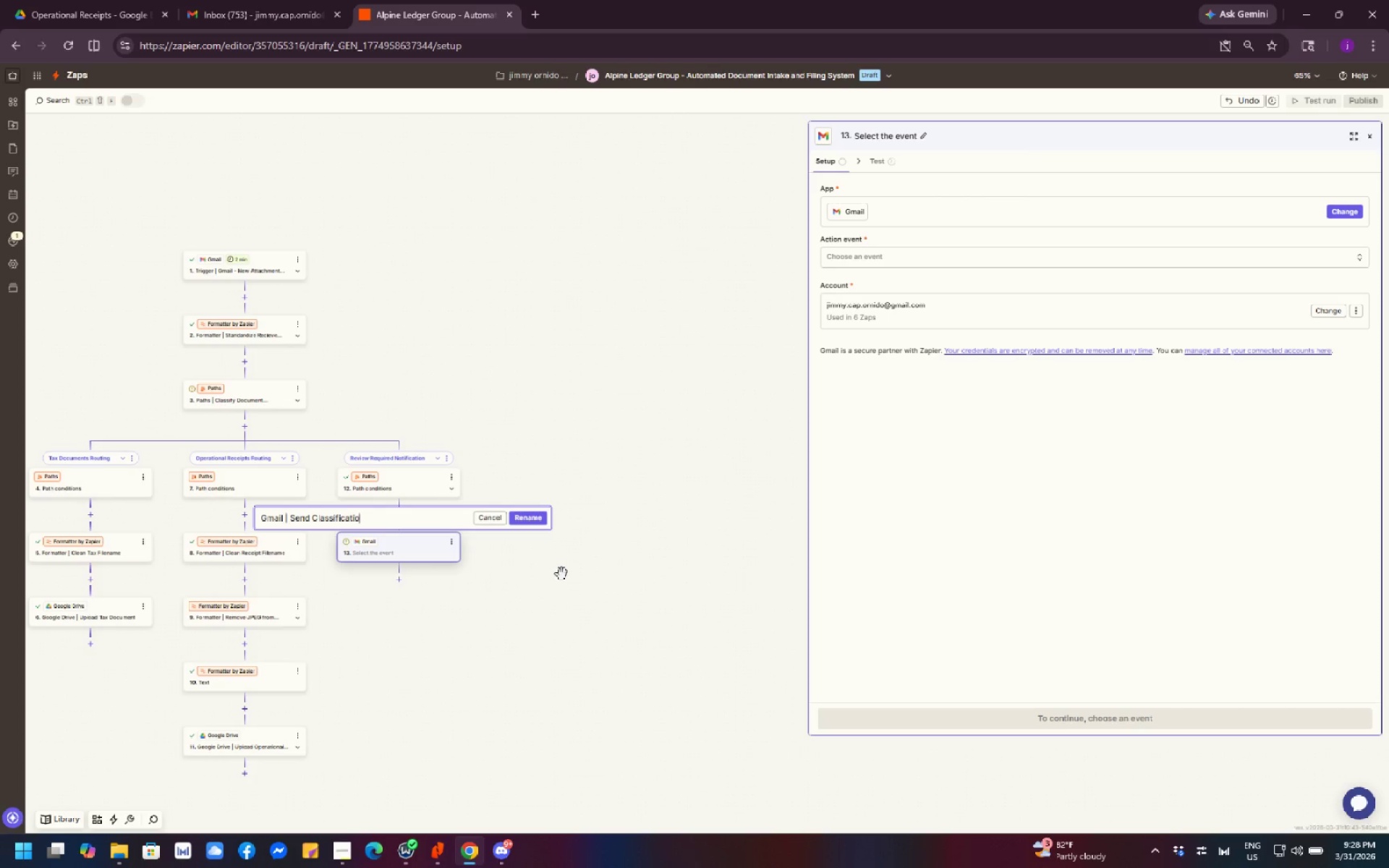 
key(N)
 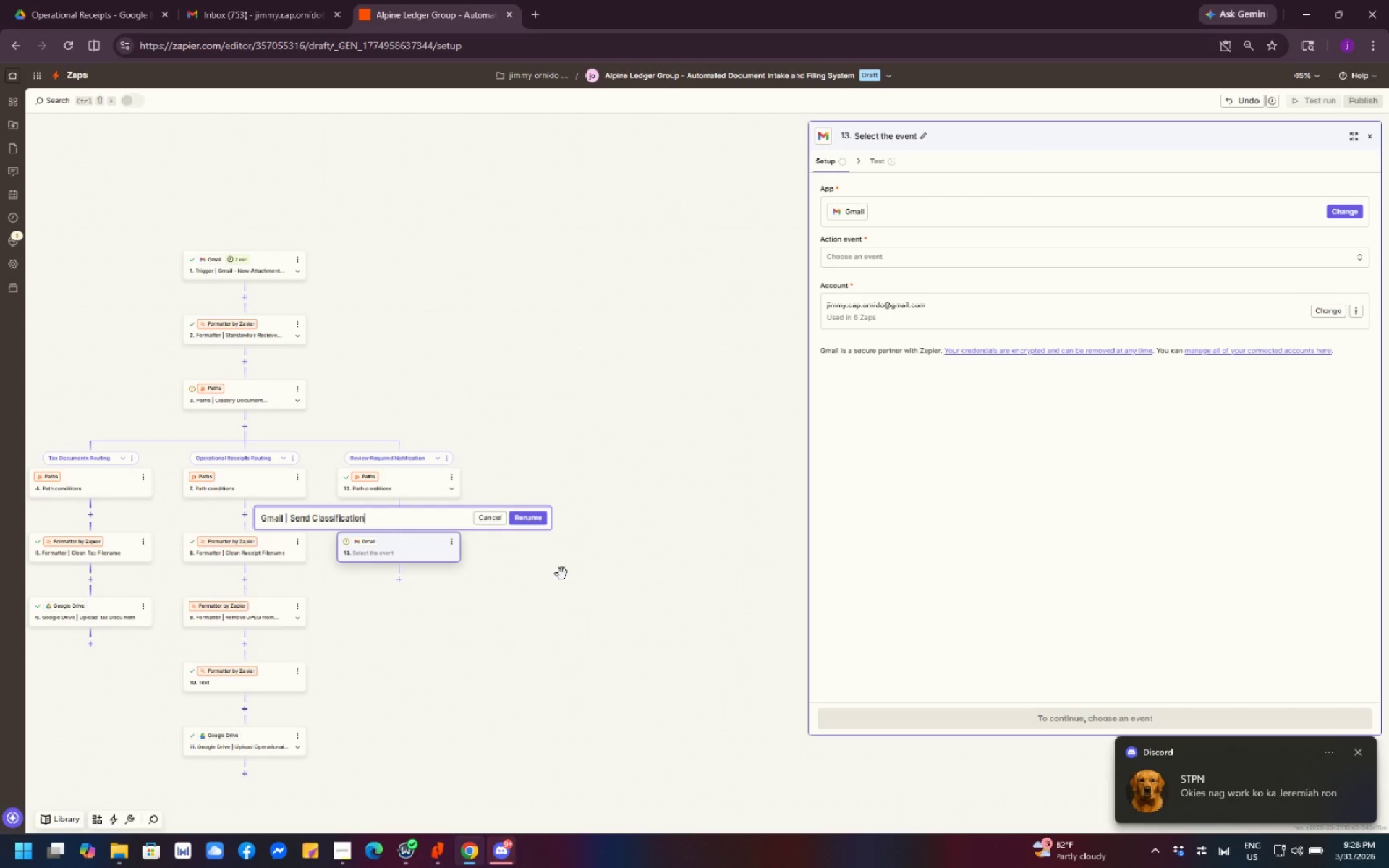 
wait(7.38)
 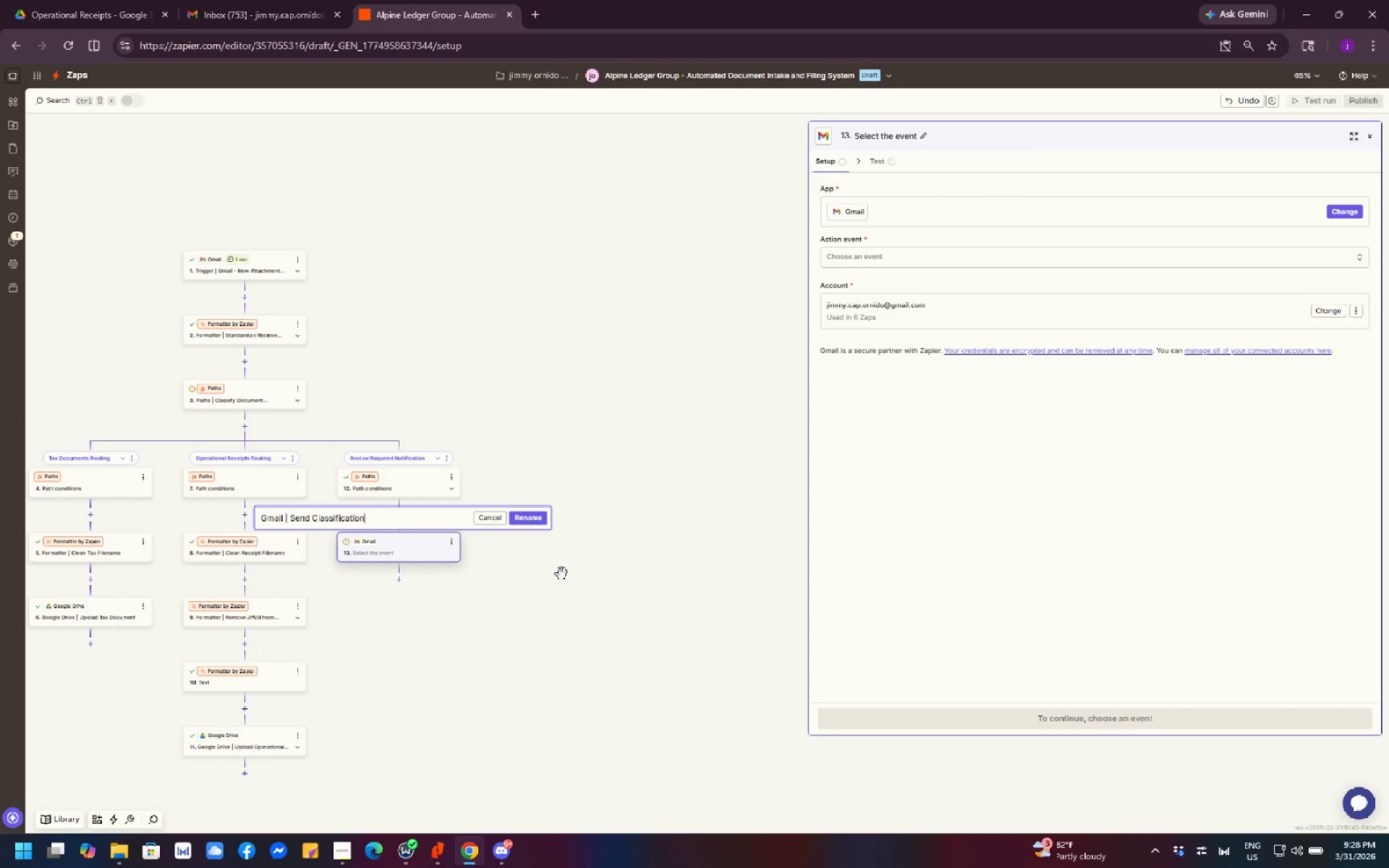 
key(Space)
 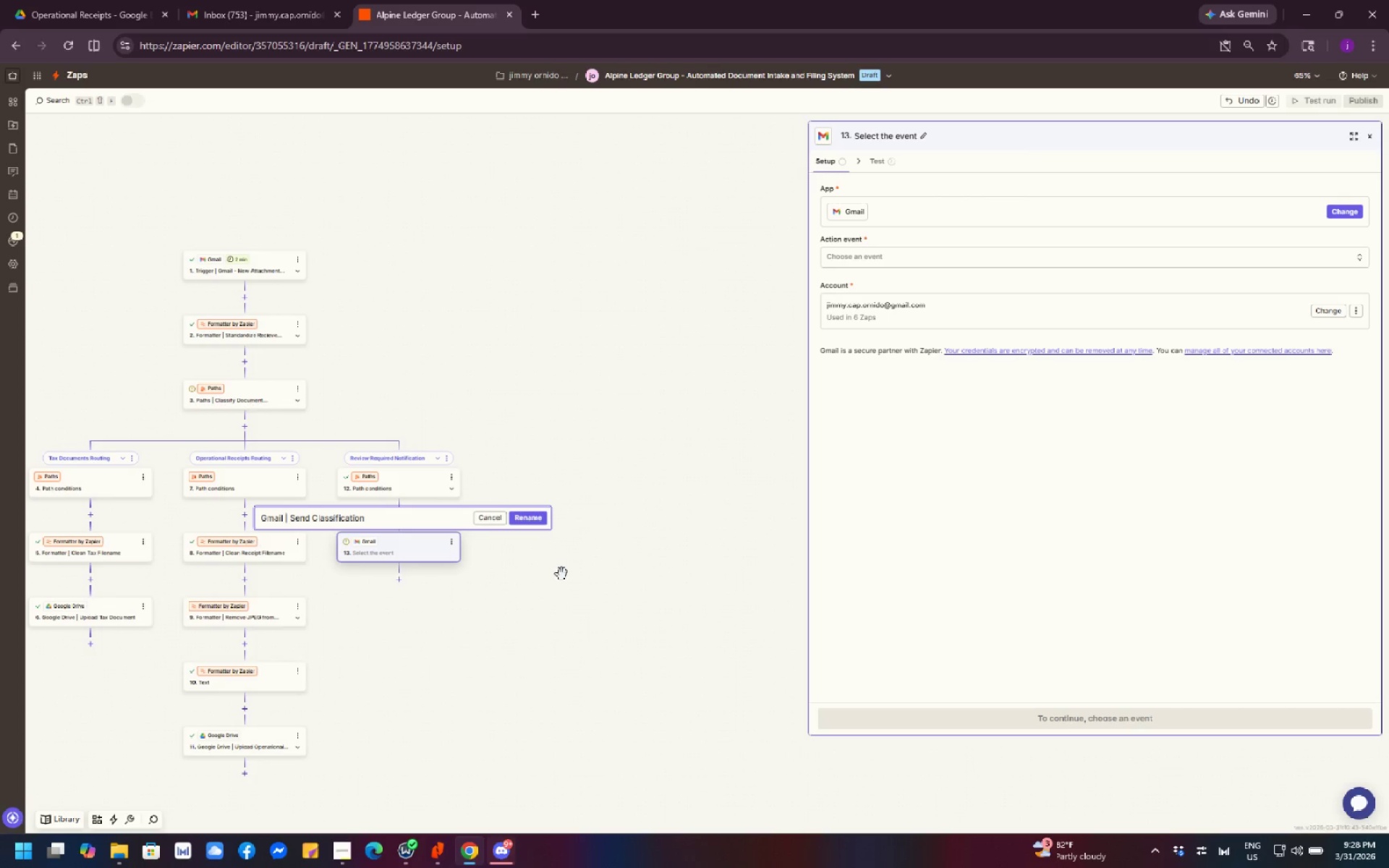 
type(Alert)
 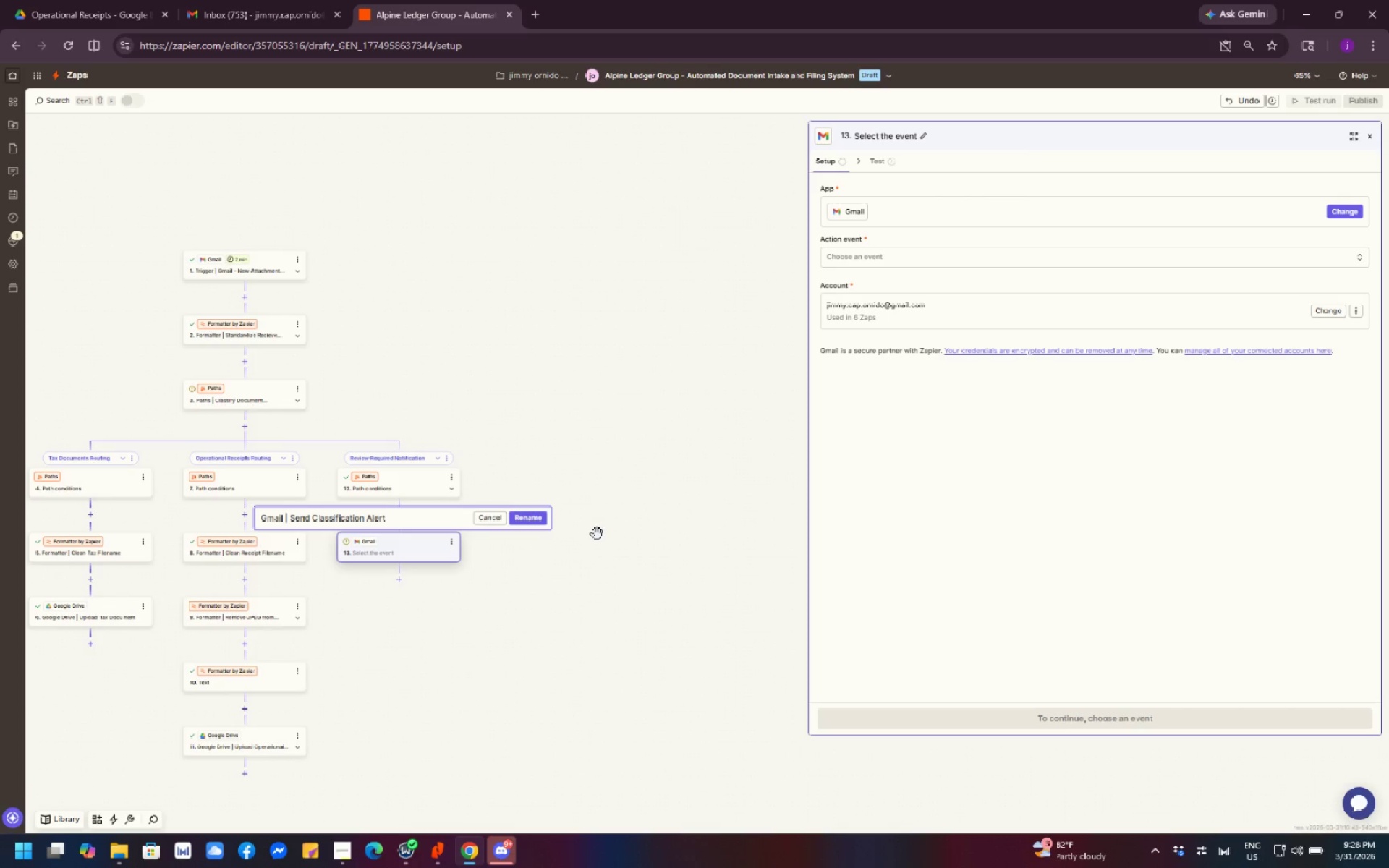 
wait(10.12)
 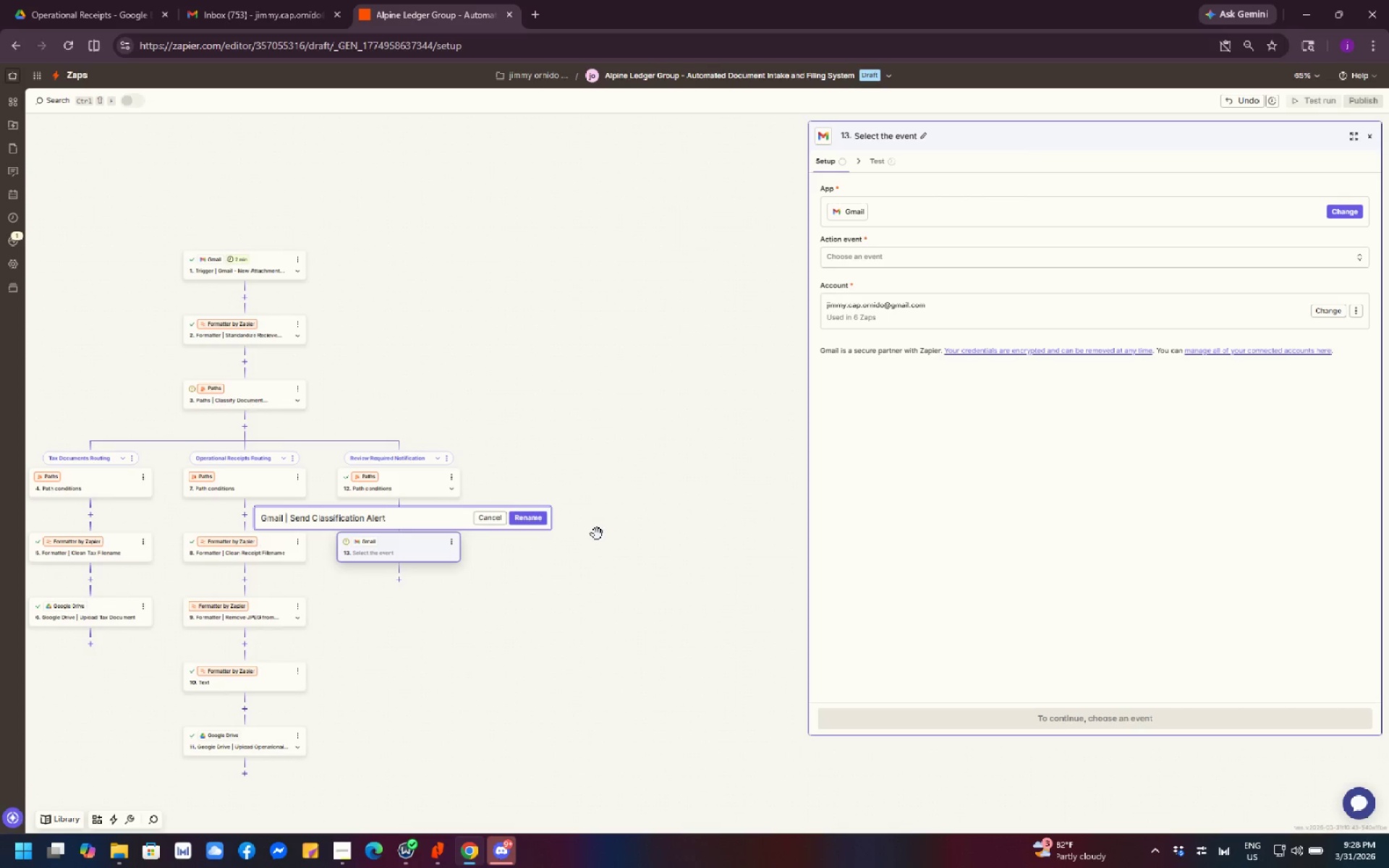 
left_click([536, 515])
 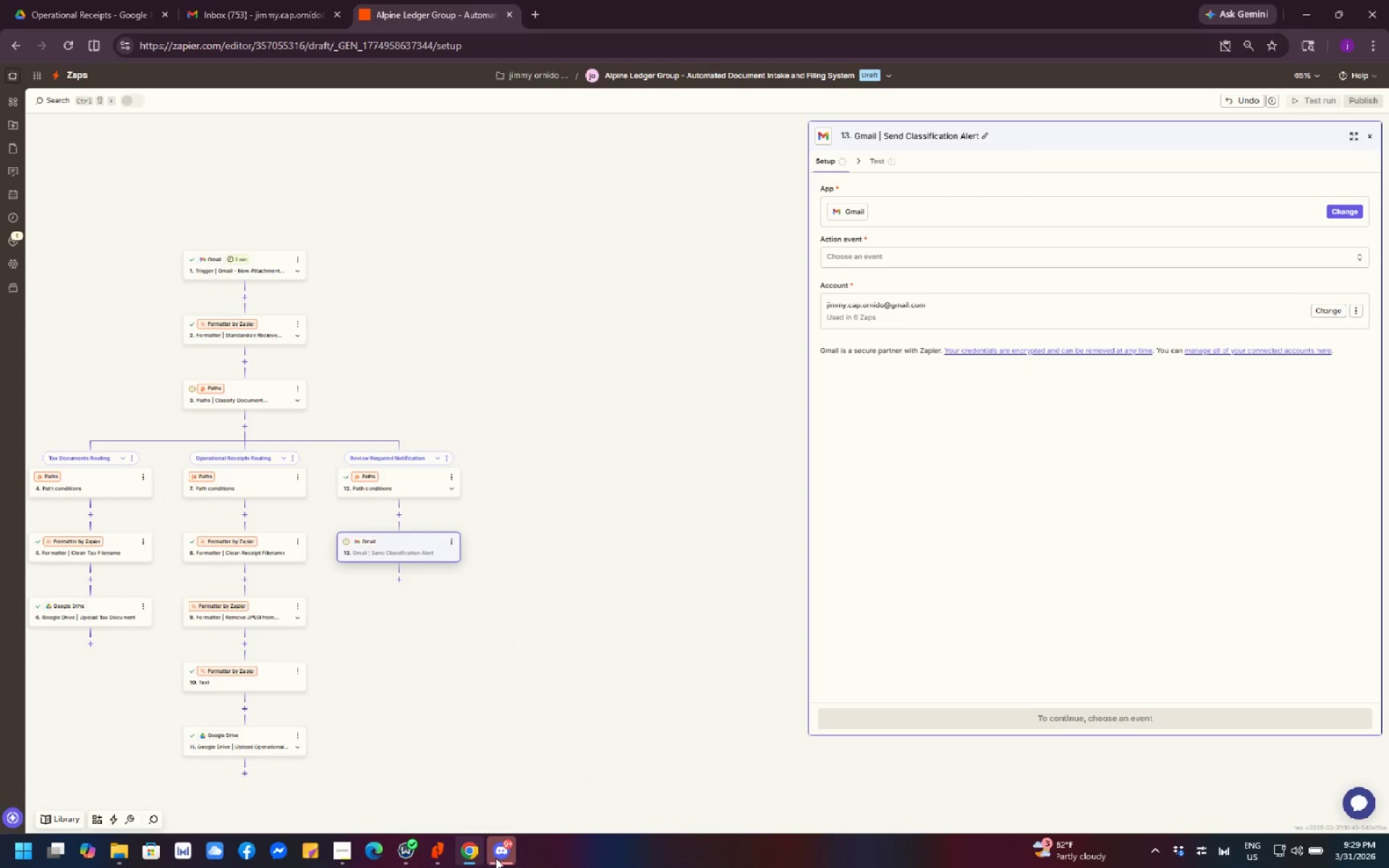 
left_click([496, 858])
 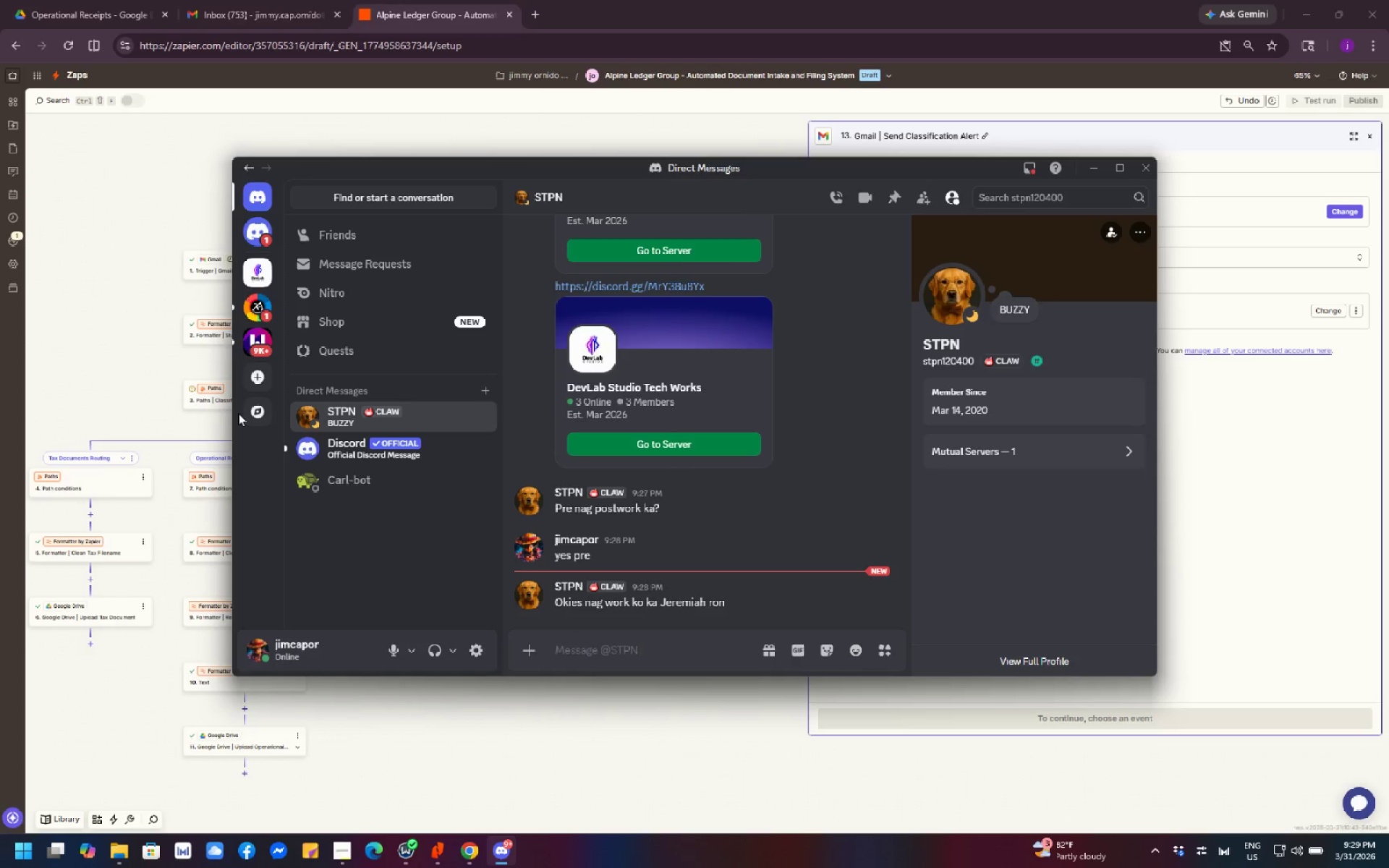 
wait(7.05)
 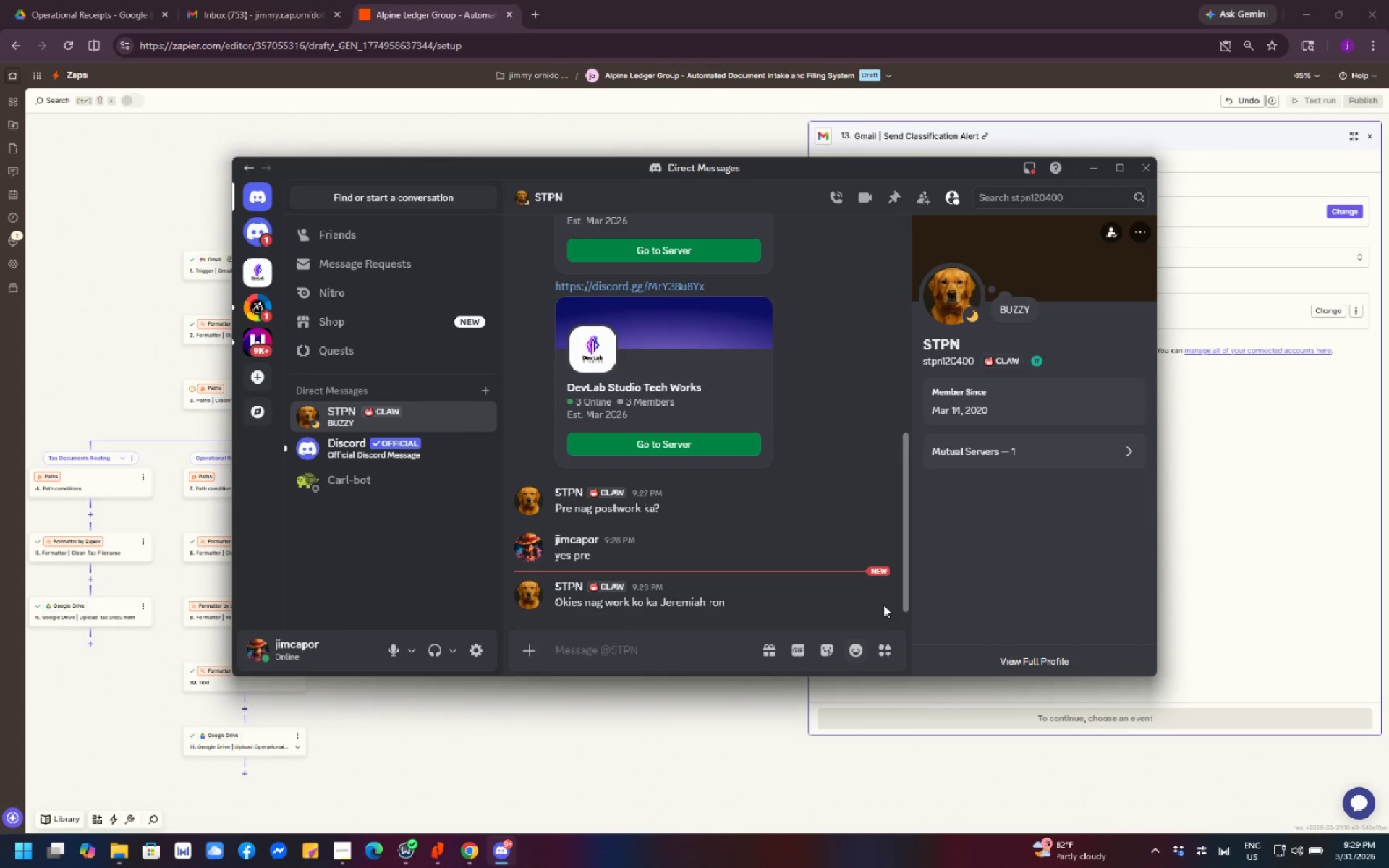 
left_click_drag(start_coordinate=[675, 574], to_coordinate=[834, 516])
 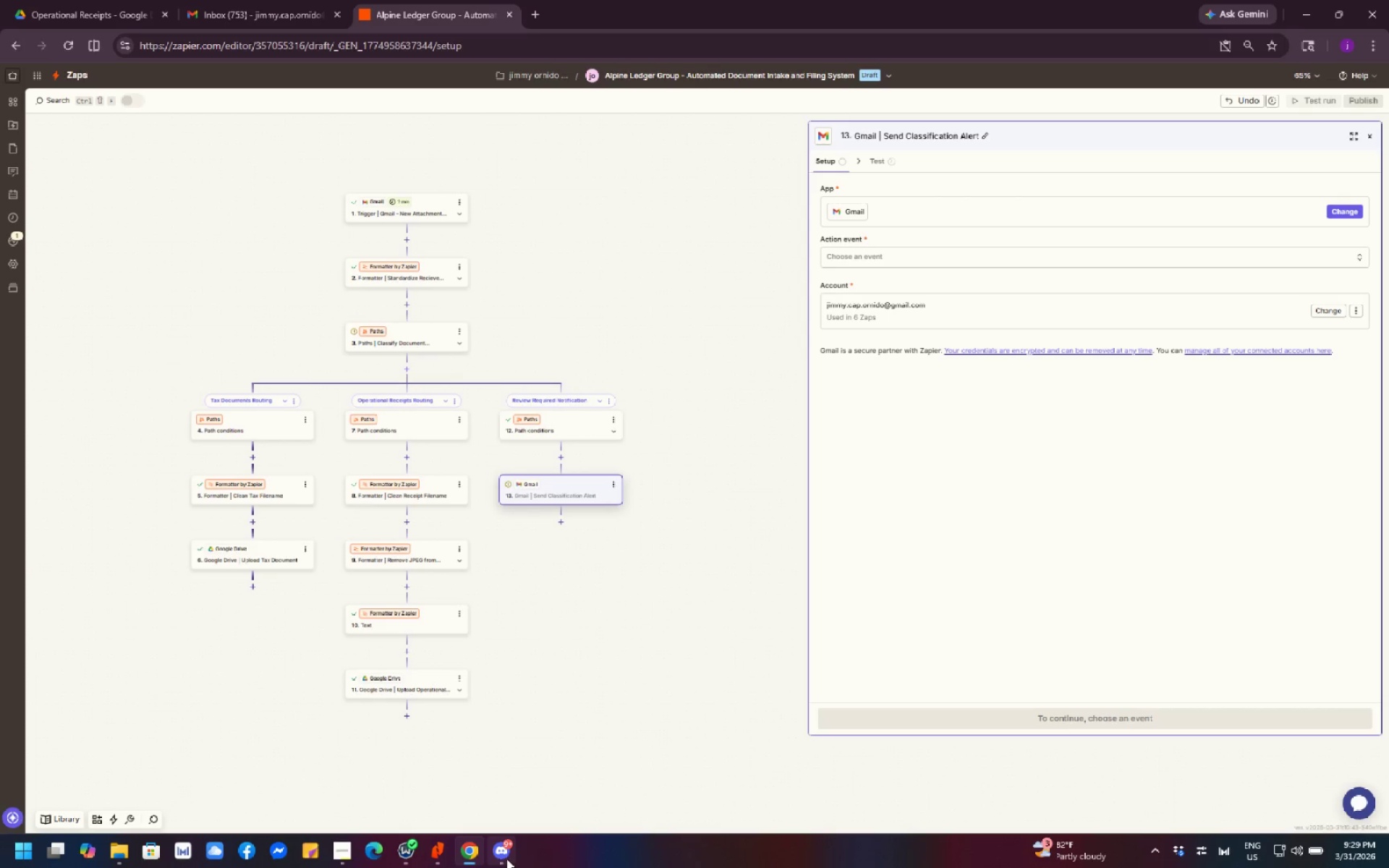 
left_click([506, 859])
 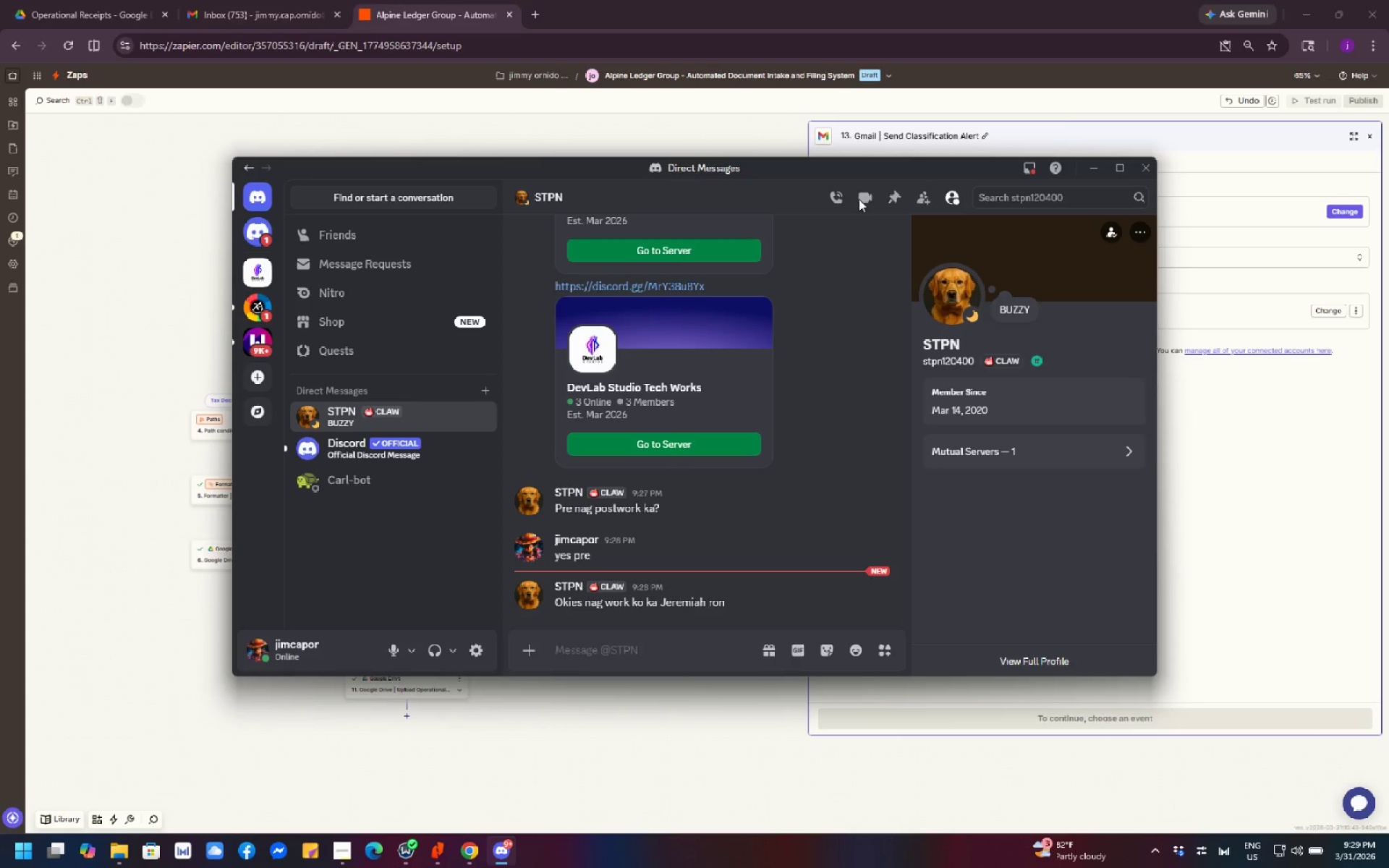 
left_click([1095, 163])
 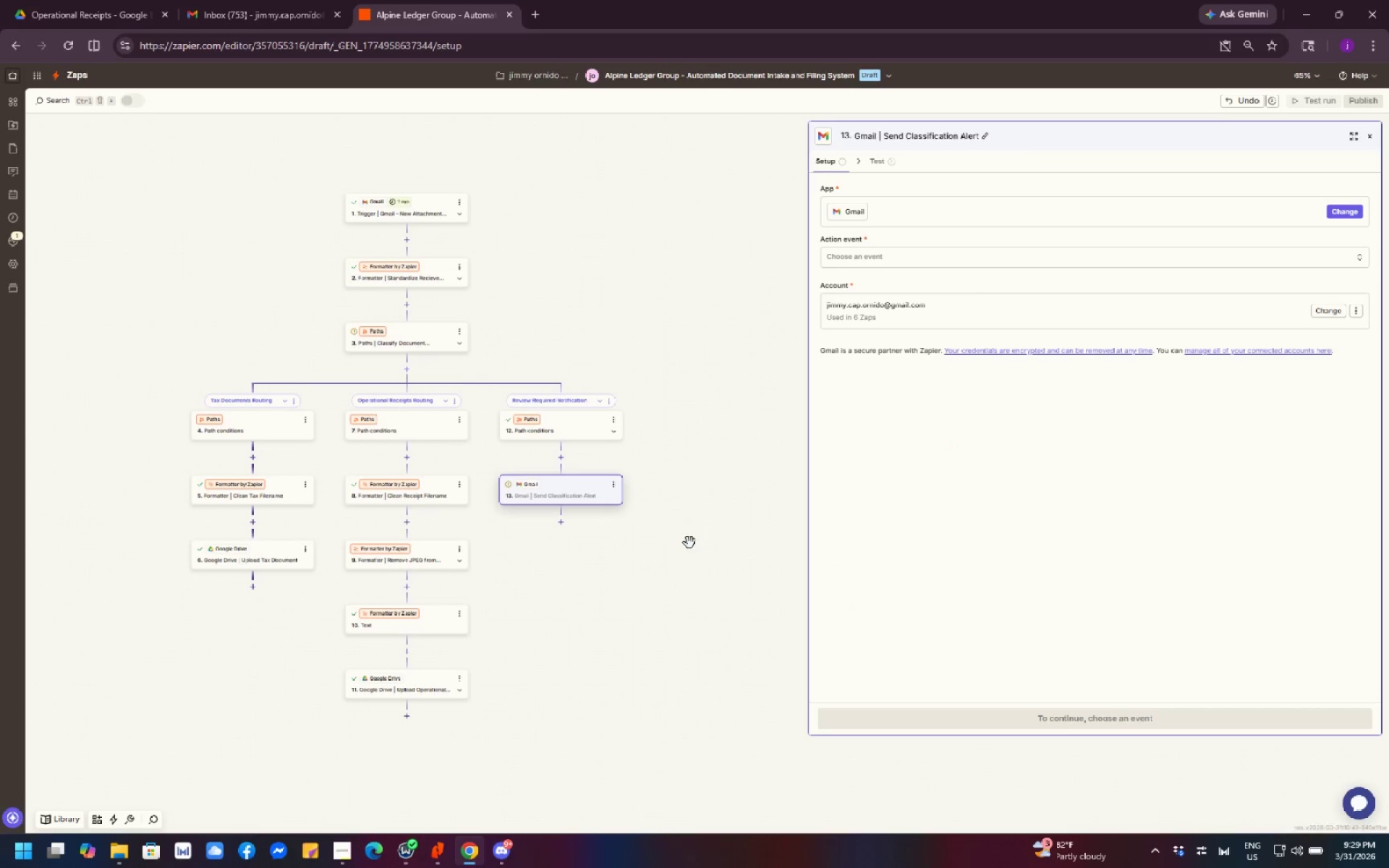 
left_click_drag(start_coordinate=[689, 554], to_coordinate=[719, 532])
 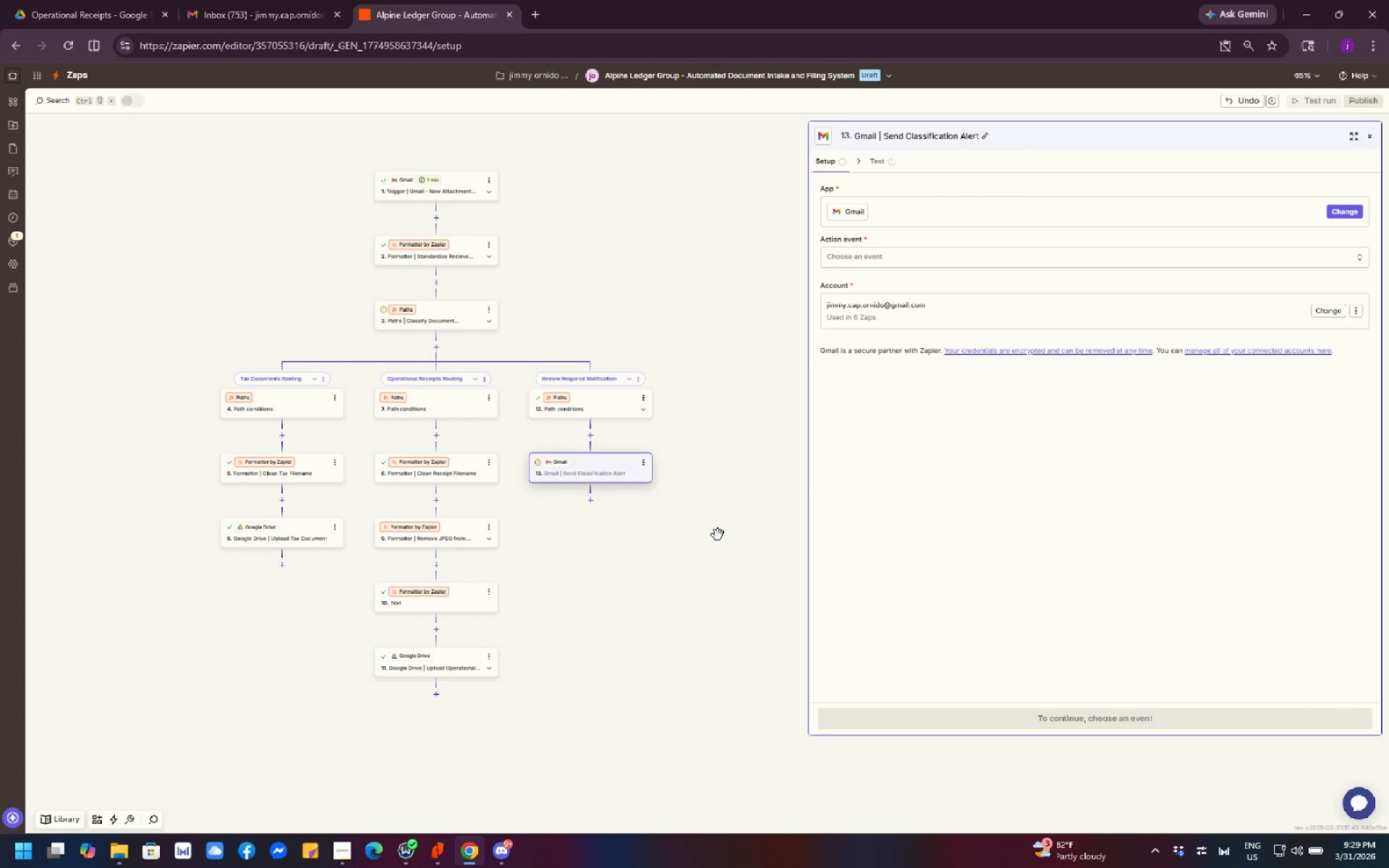 
wait(6.14)
 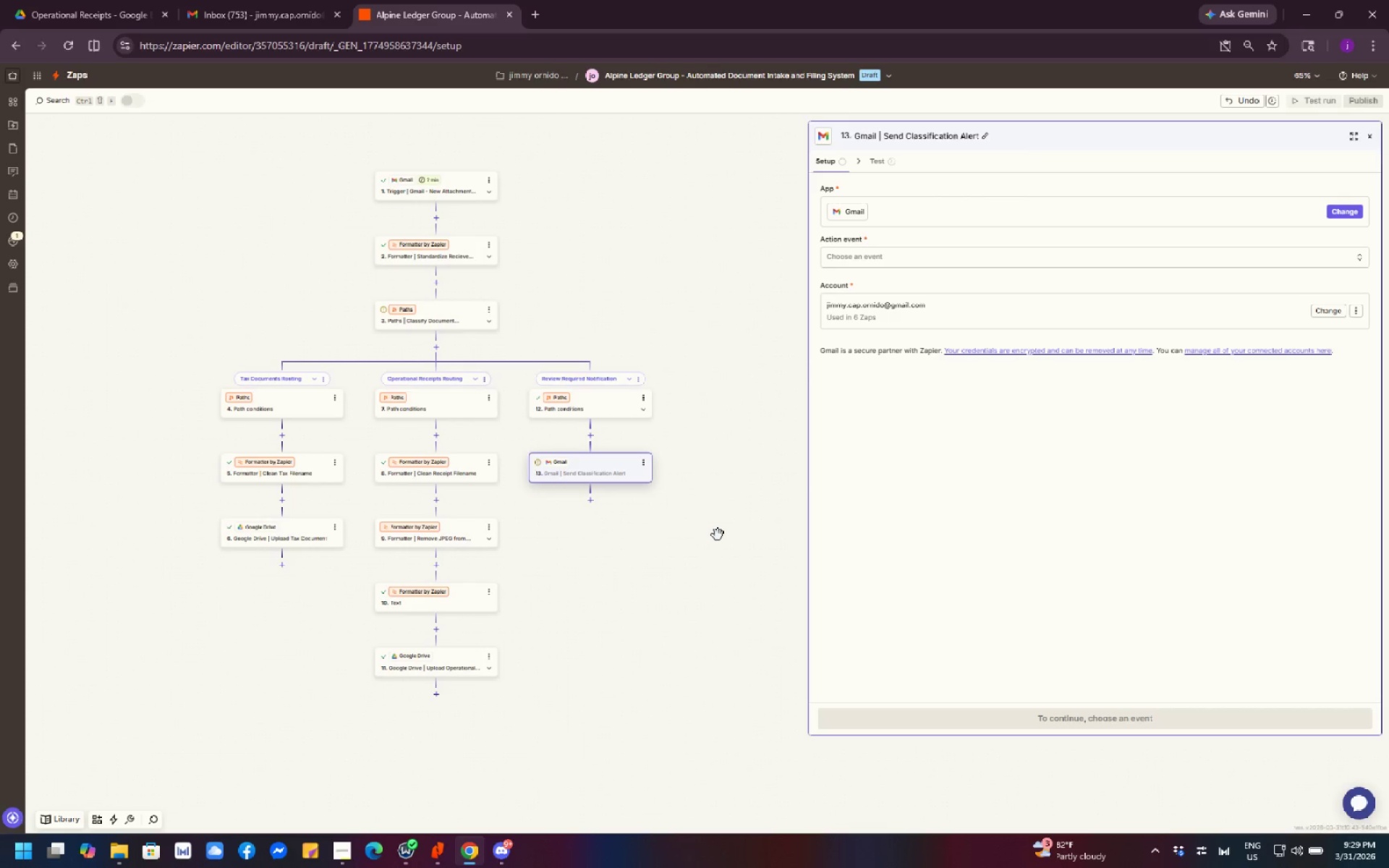 
scroll: coordinate [666, 511], scroll_direction: down, amount: 5.0
 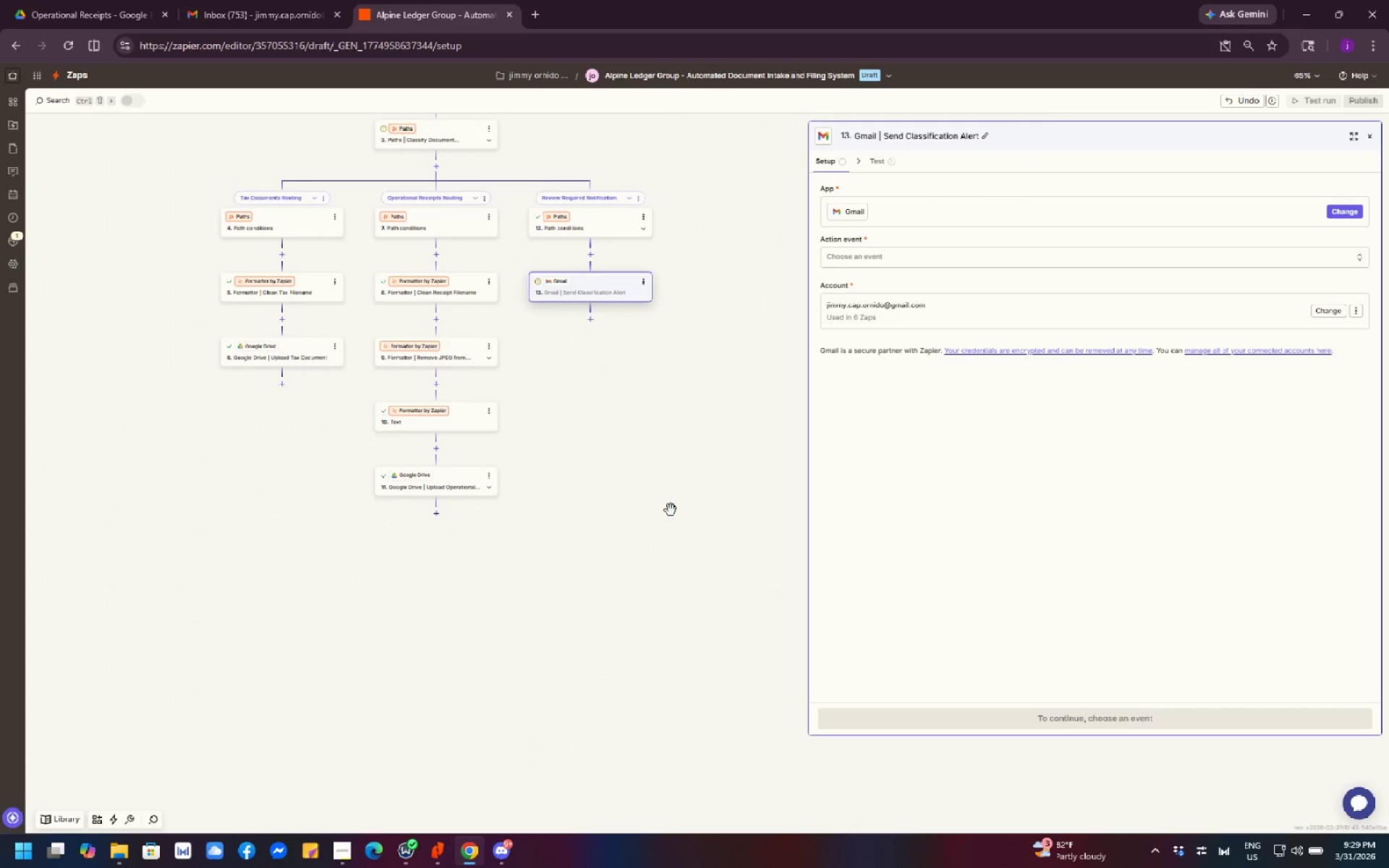 
scroll: coordinate [673, 510], scroll_direction: up, amount: 6.0
 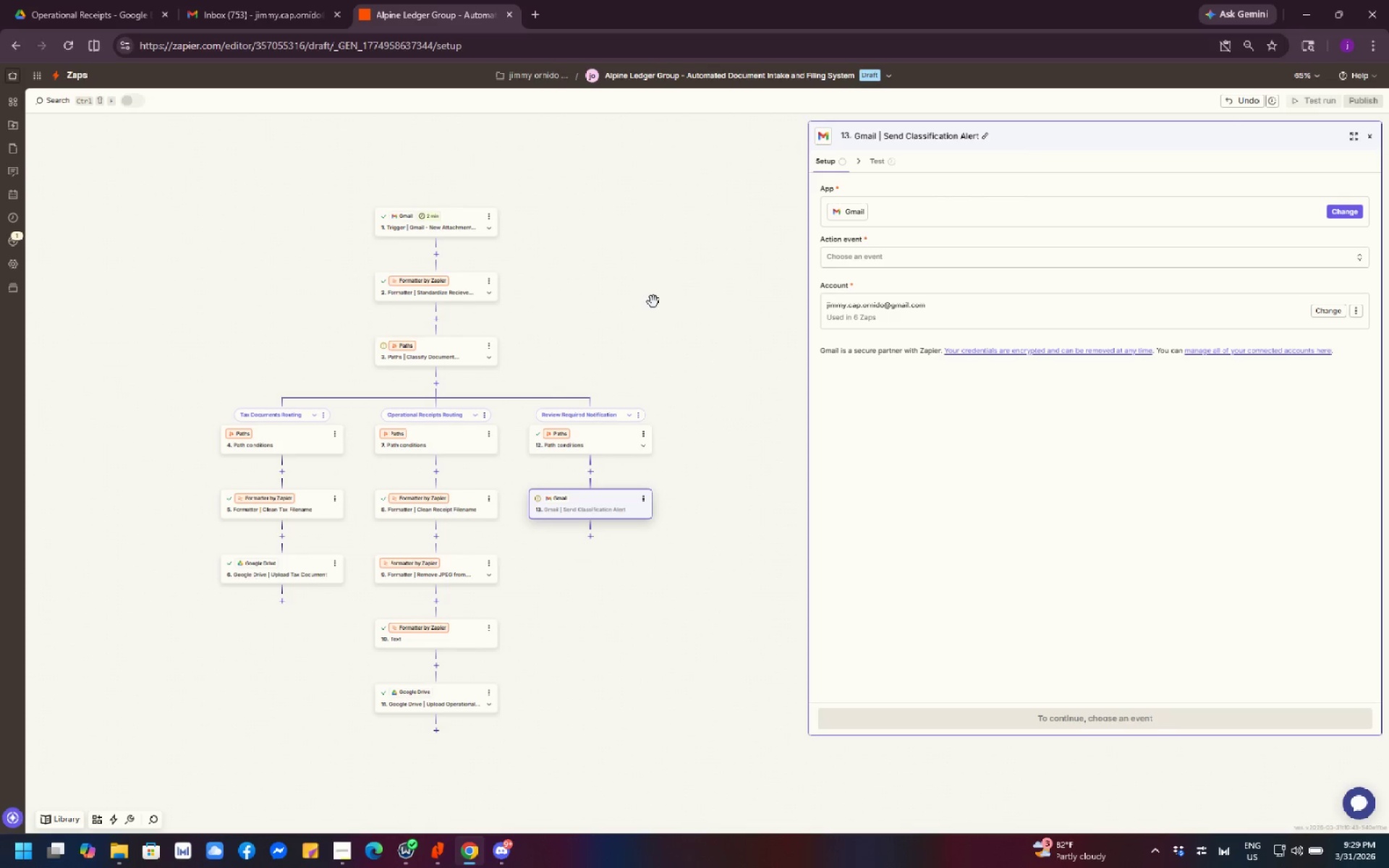 
left_click_drag(start_coordinate=[651, 297], to_coordinate=[720, 244])
 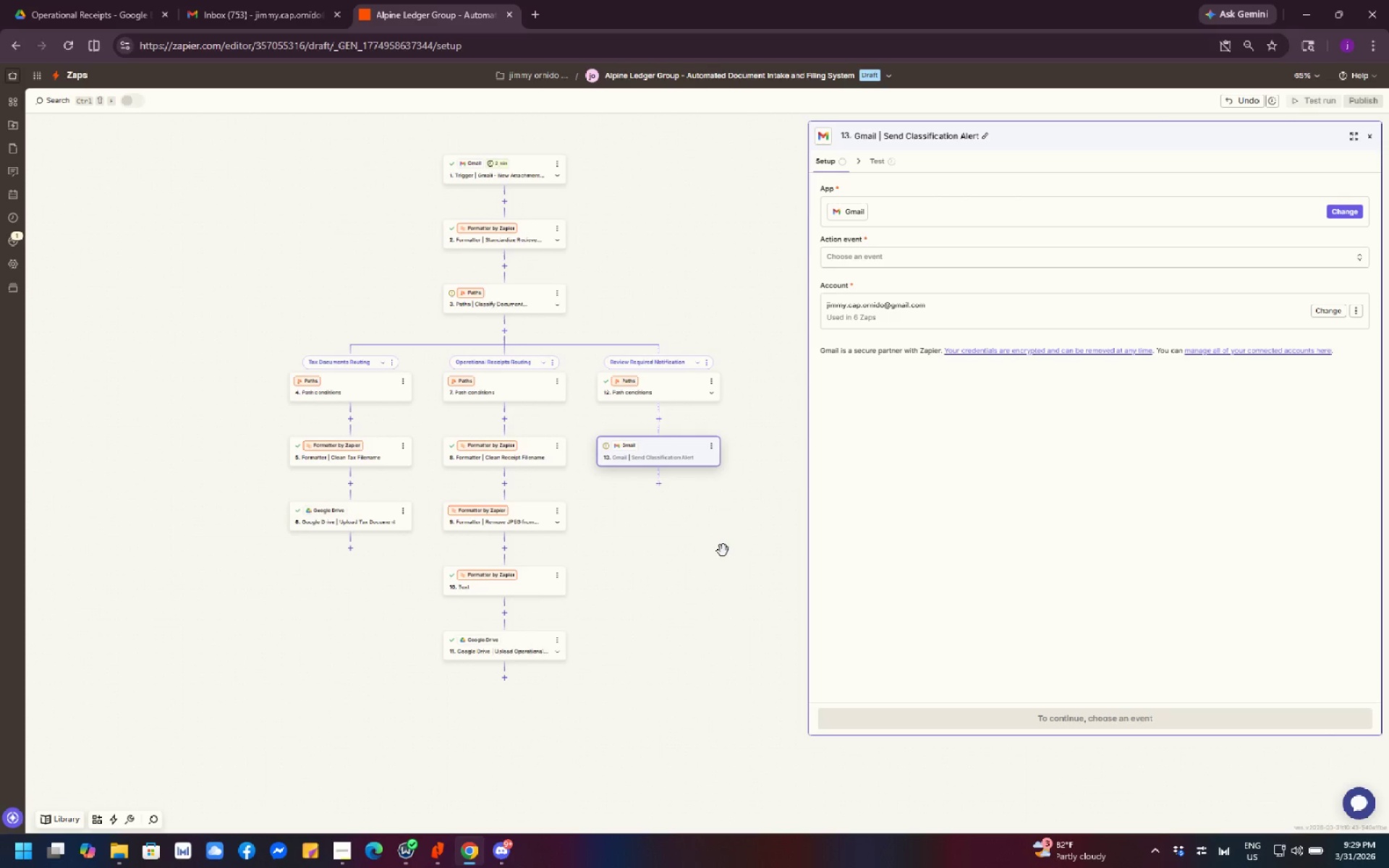 
left_click_drag(start_coordinate=[715, 569], to_coordinate=[668, 669])
 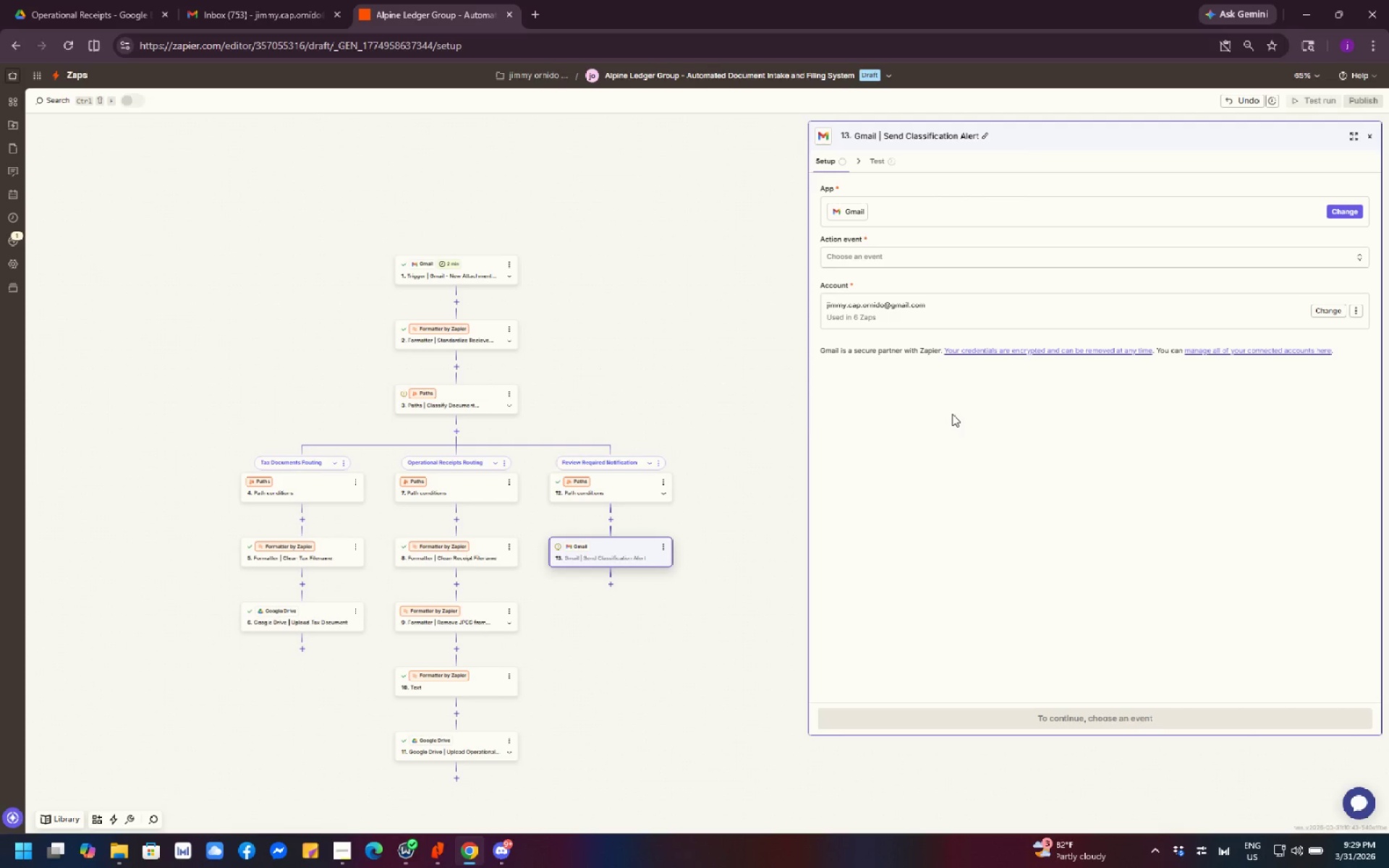 
wait(14.58)
 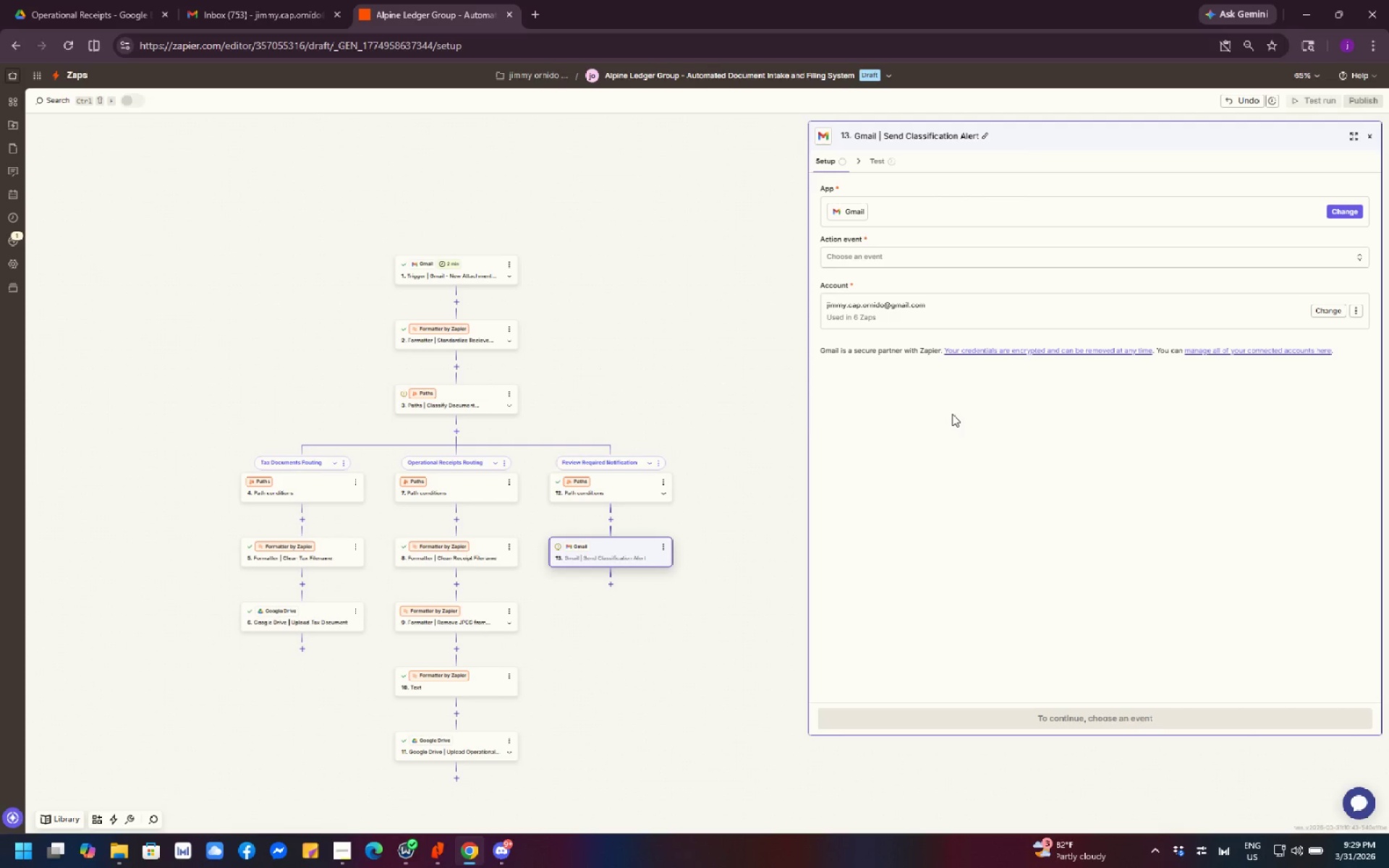 
left_click([867, 263])
 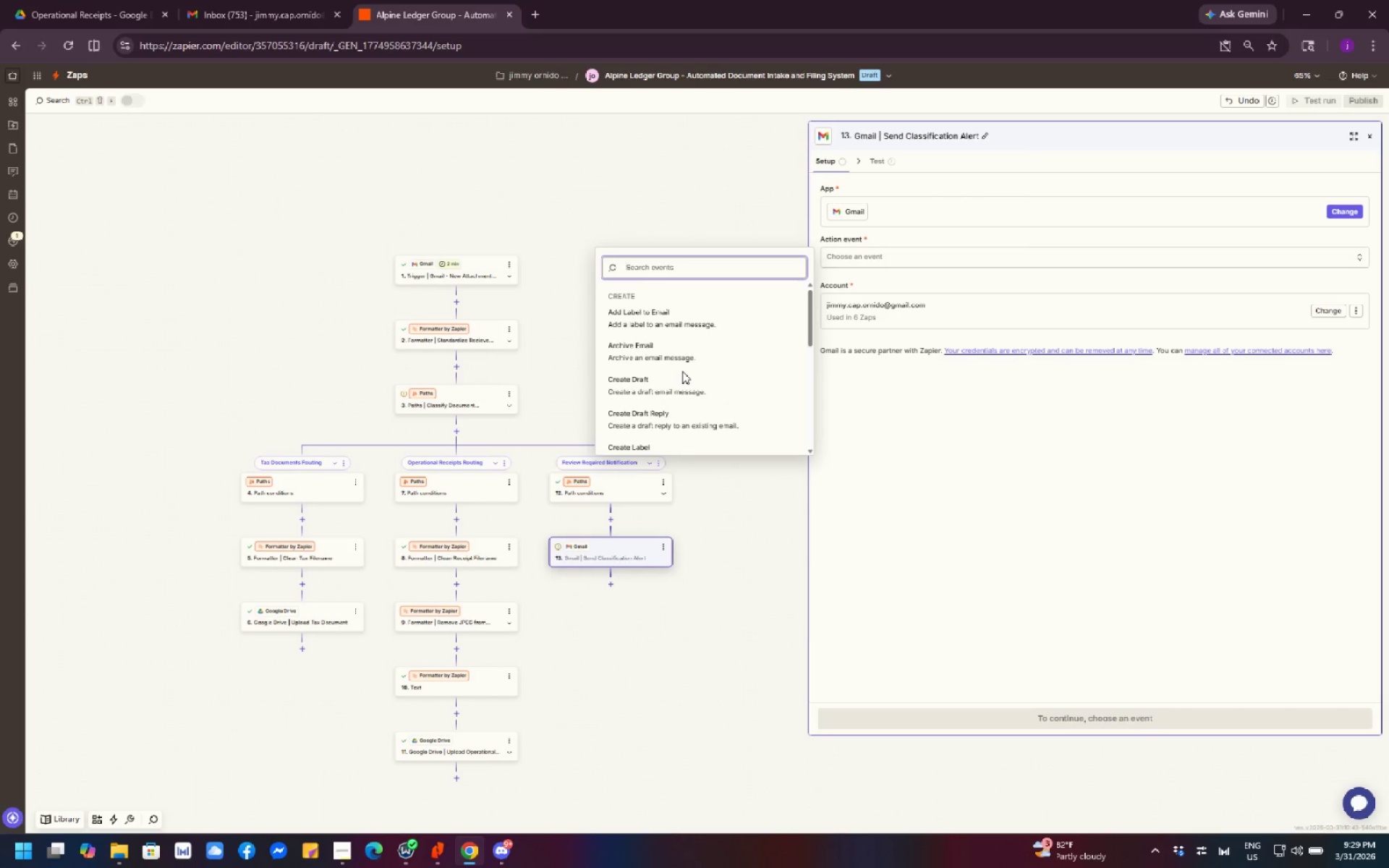 
type(send)
 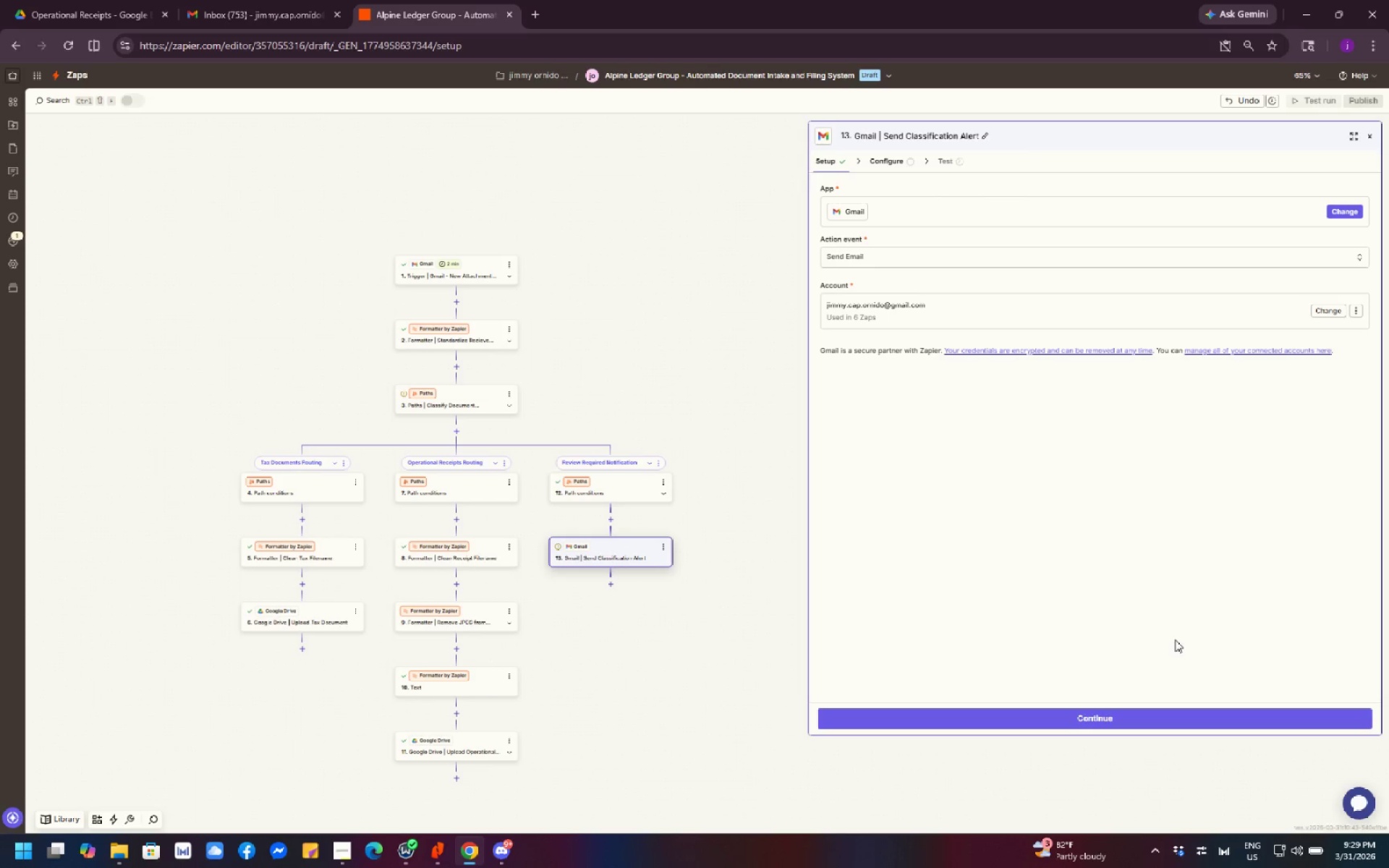 
left_click([1168, 721])
 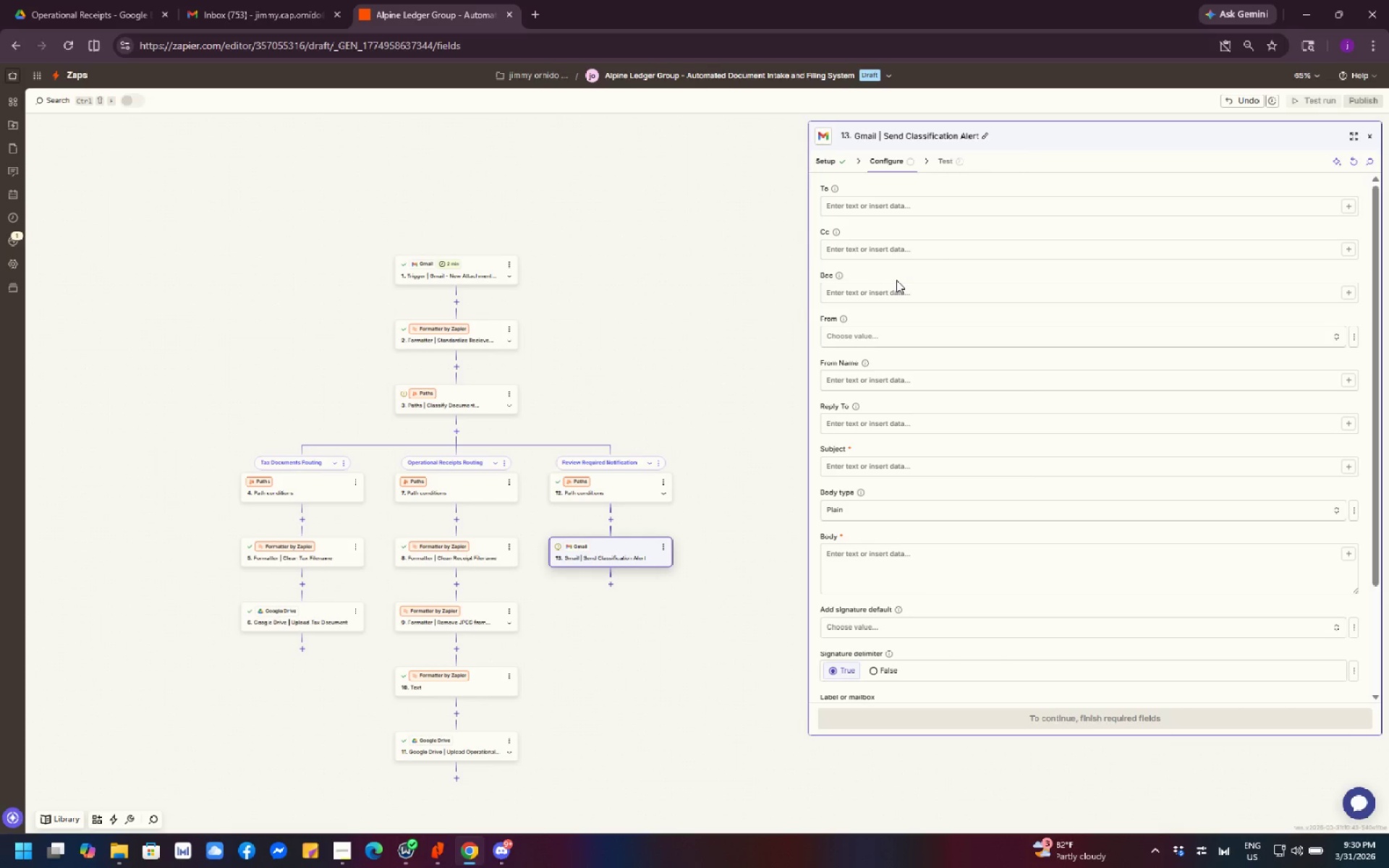 
wait(40.19)
 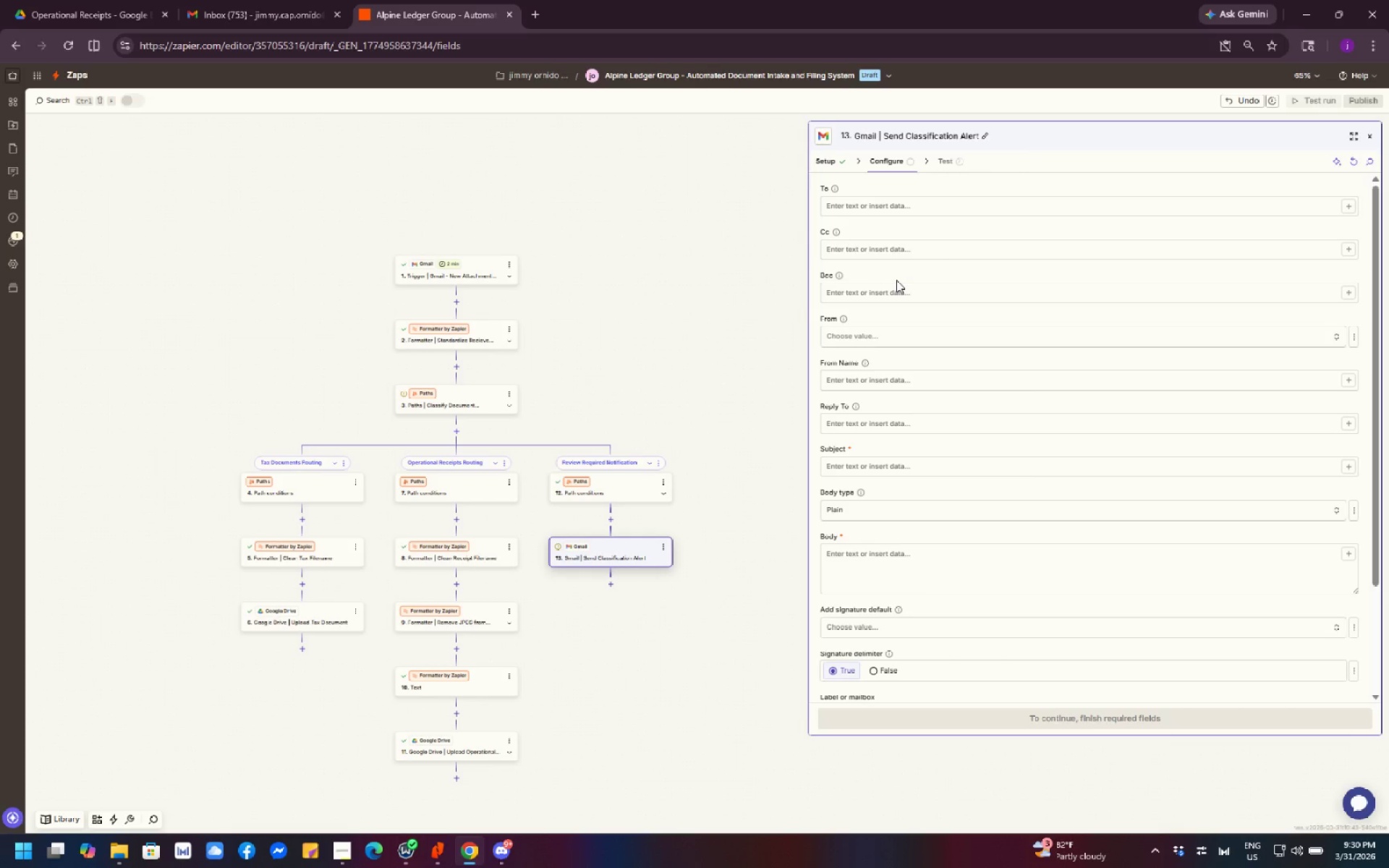 
left_click([930, 212])
 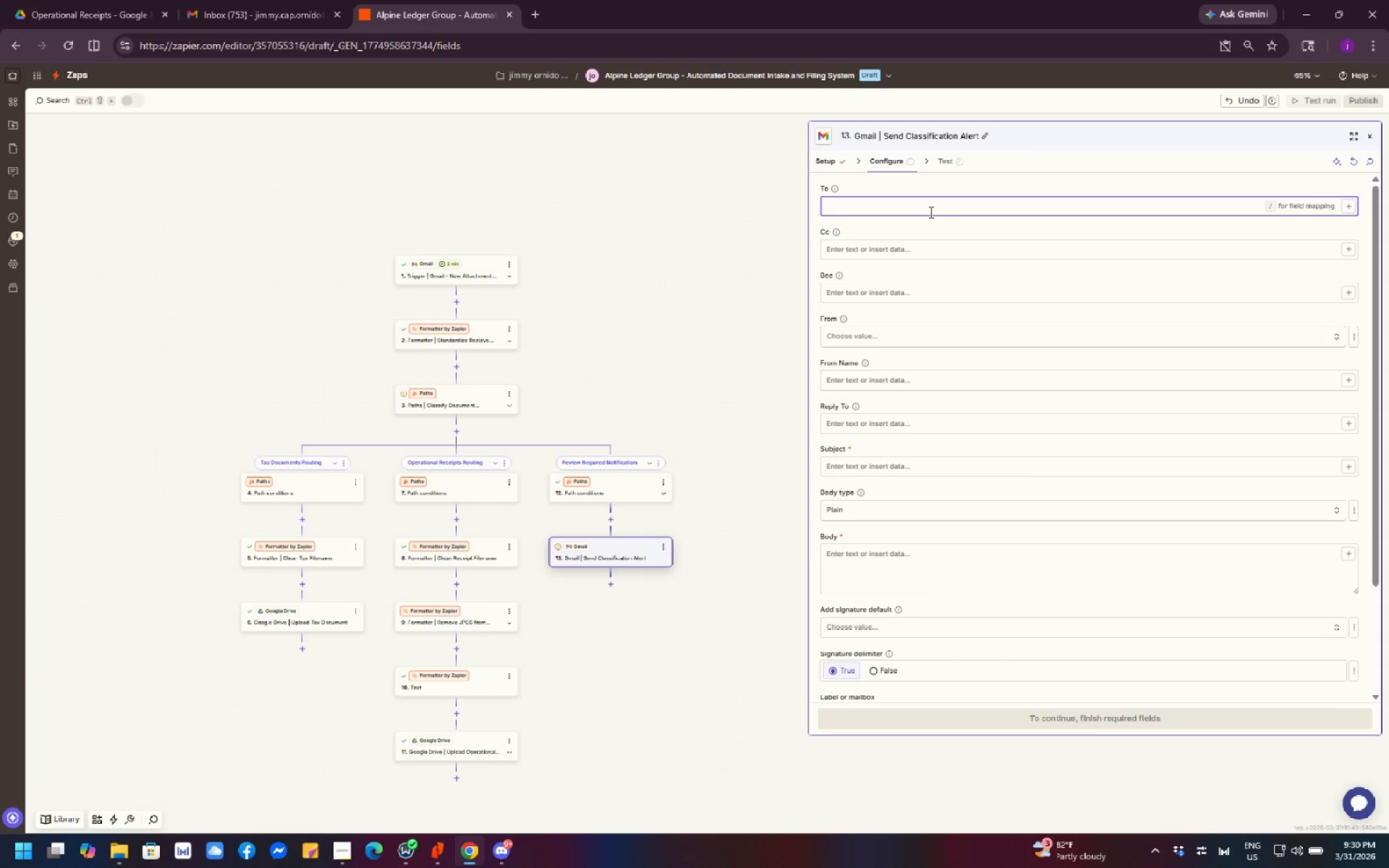 
wait(11.09)
 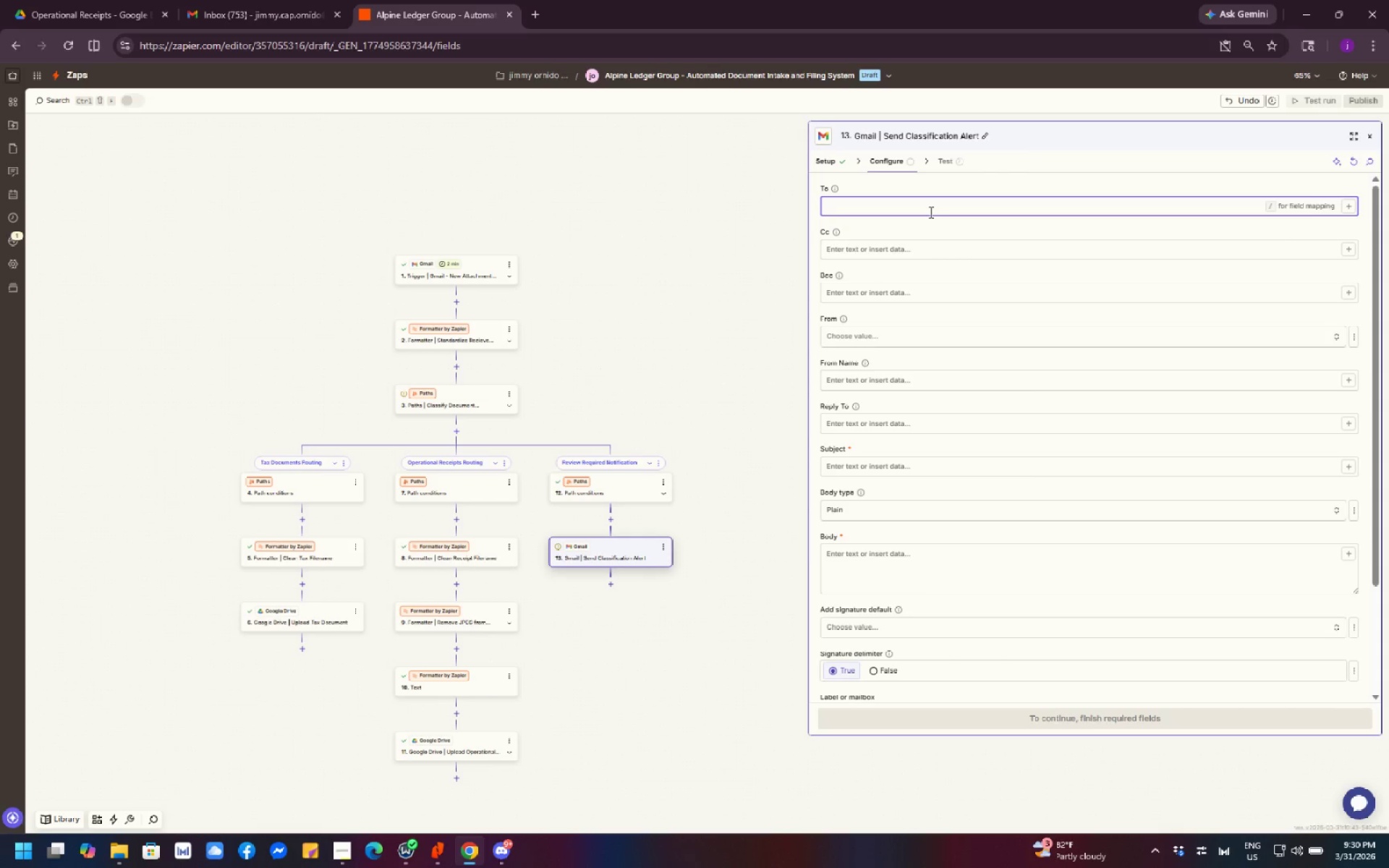 
left_click([1346, 206])
 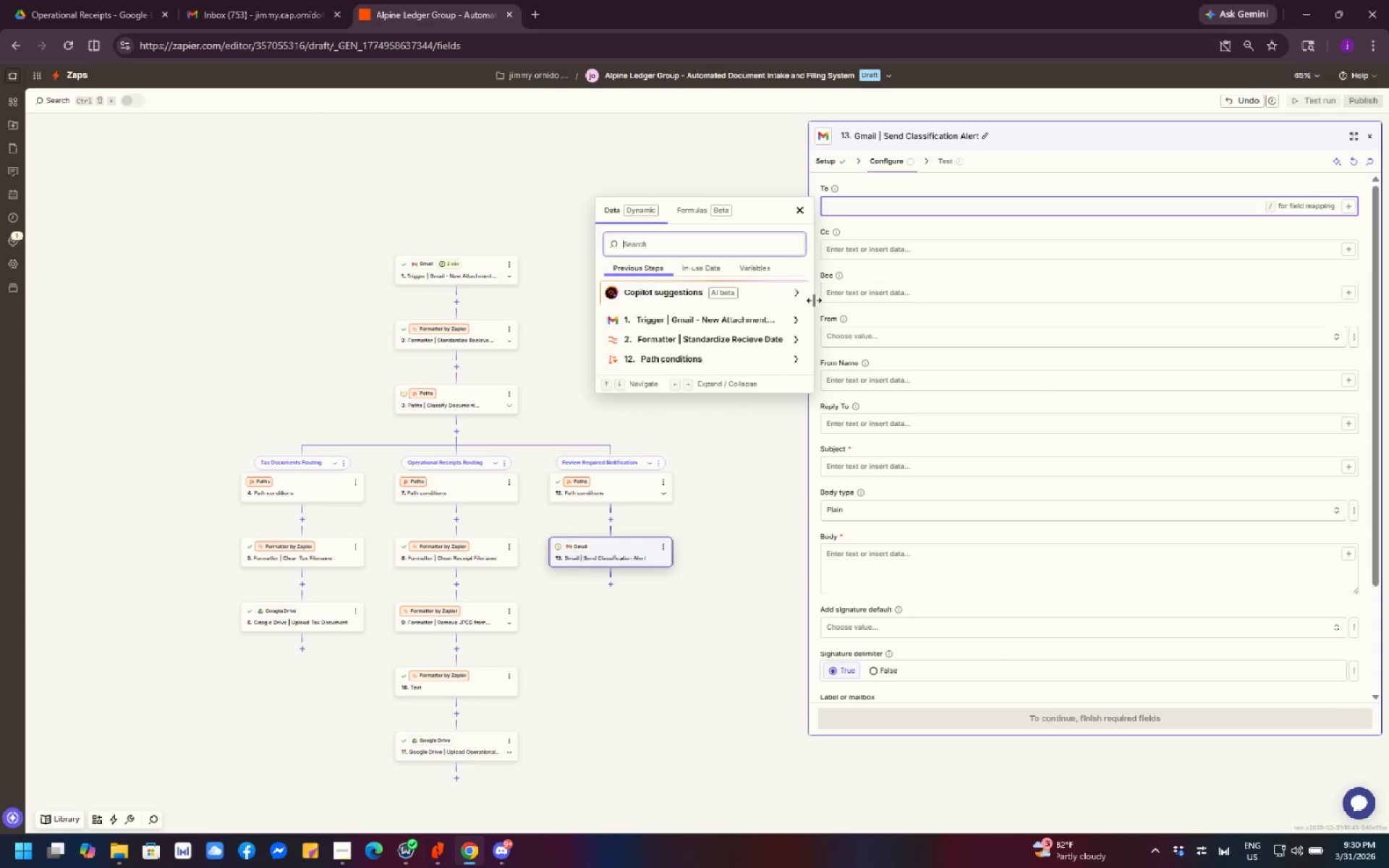 
left_click([727, 316])
 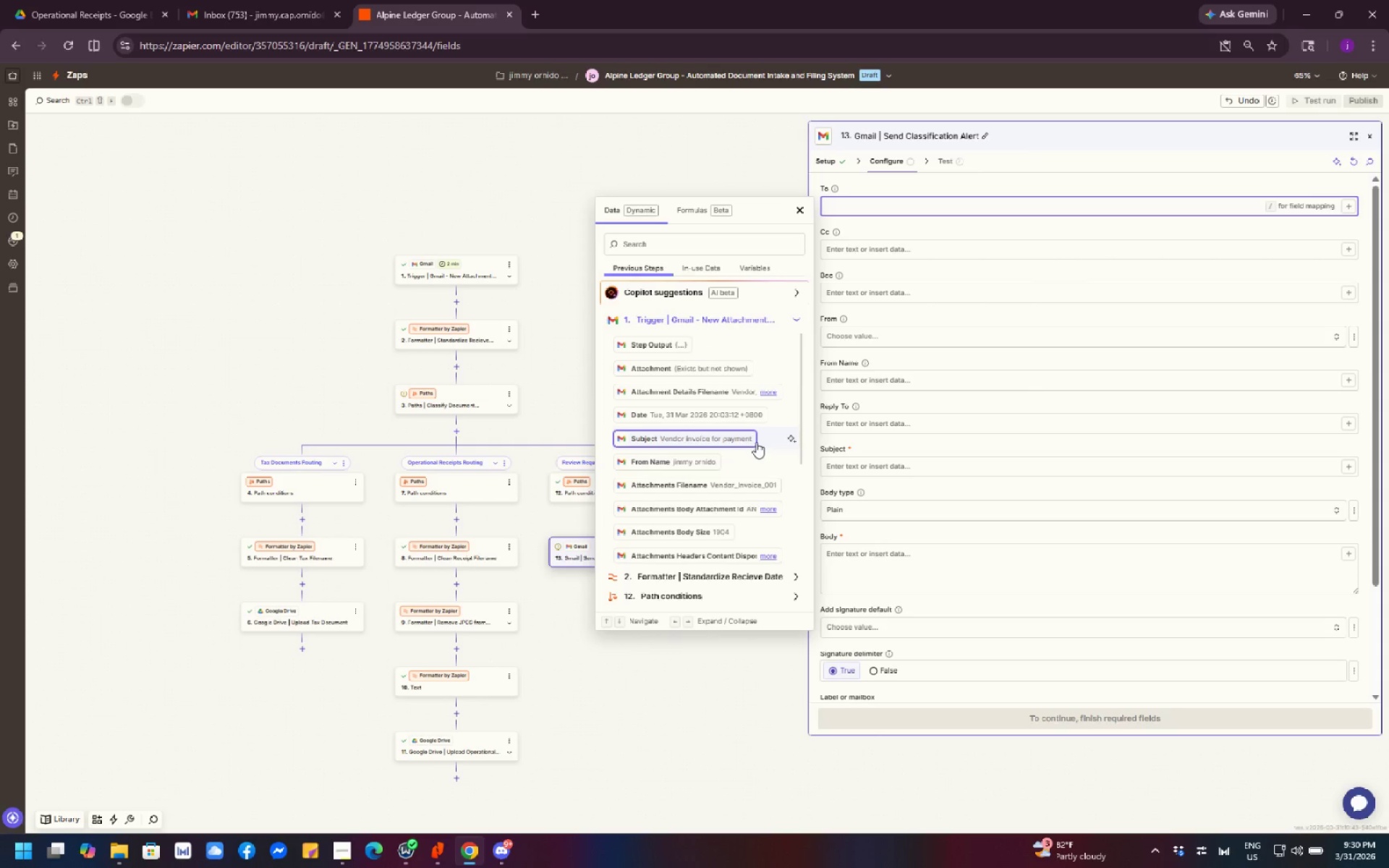 
wait(5.92)
 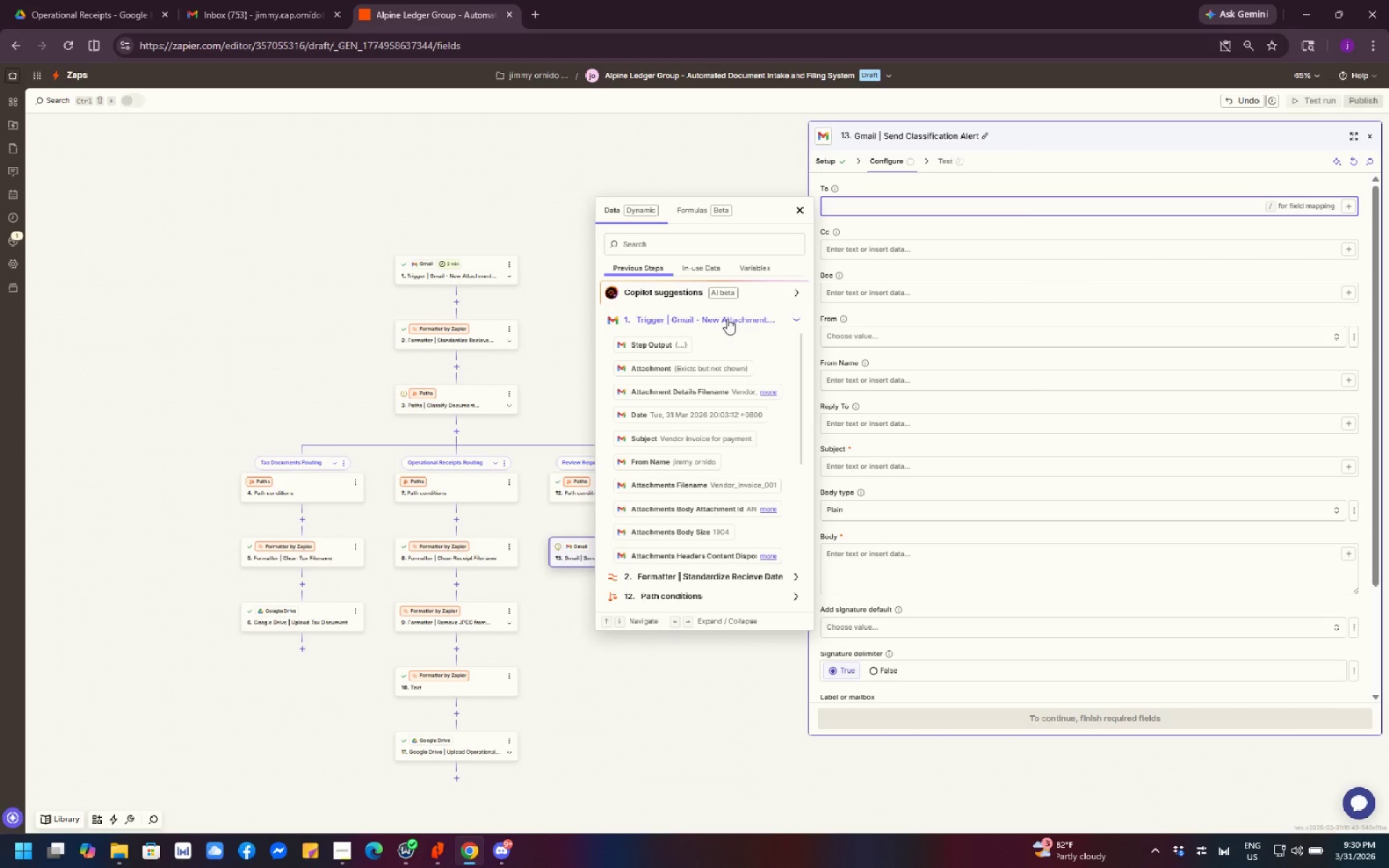 
scroll: coordinate [749, 495], scroll_direction: down, amount: 1.0
 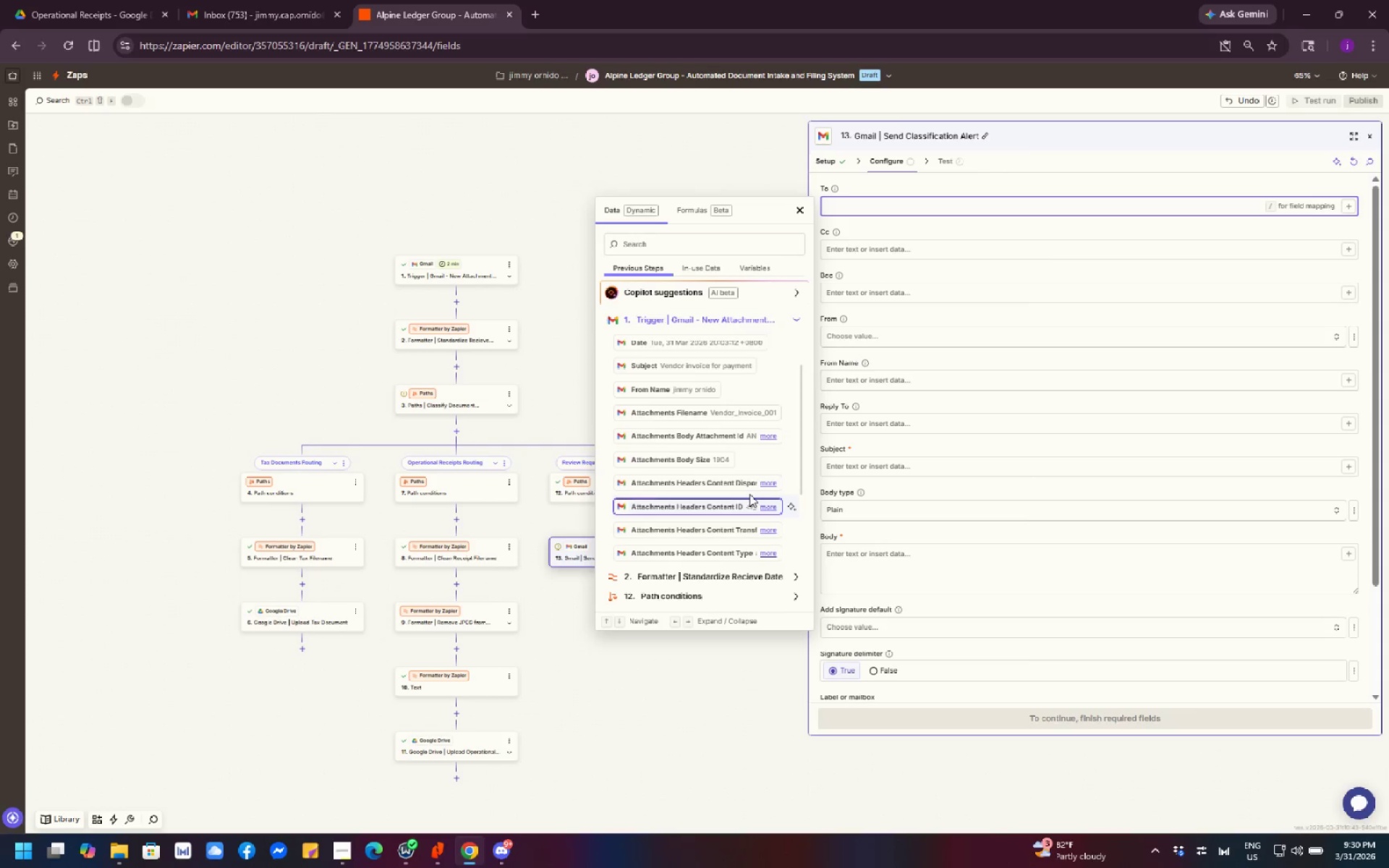 
scroll: coordinate [747, 434], scroll_direction: up, amount: 4.0
 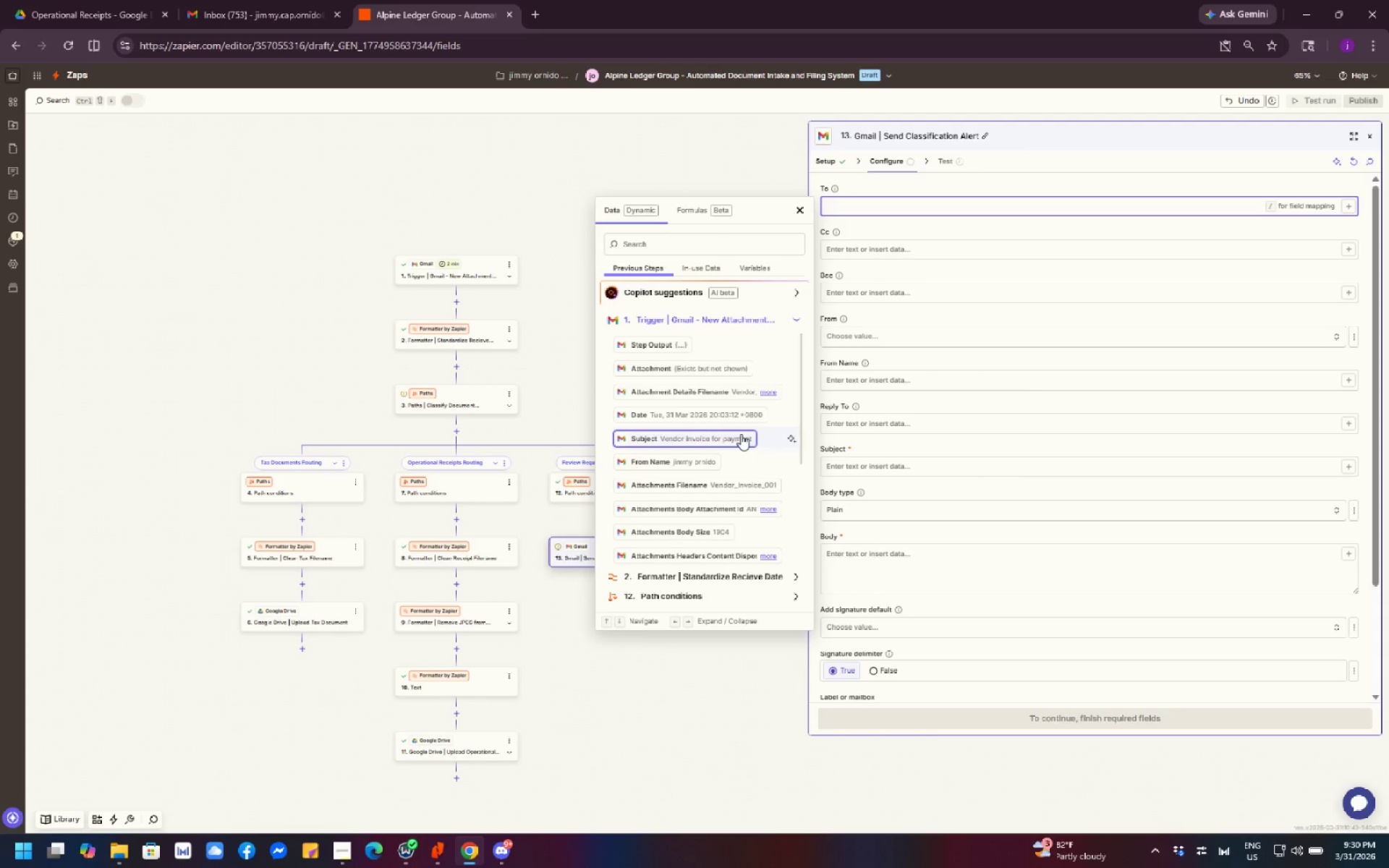 
scroll: coordinate [757, 481], scroll_direction: down, amount: 3.0
 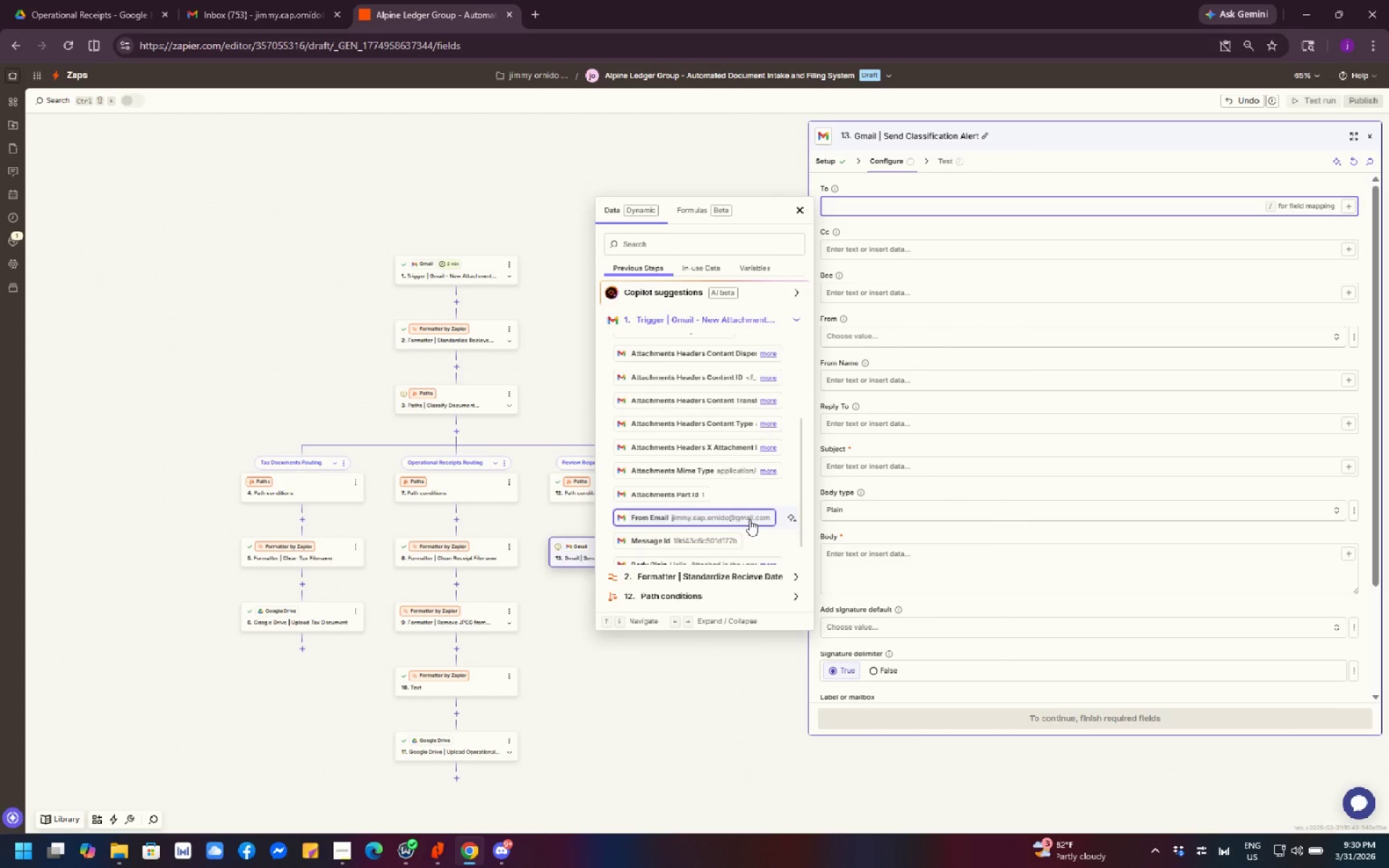 
left_click([749, 519])
 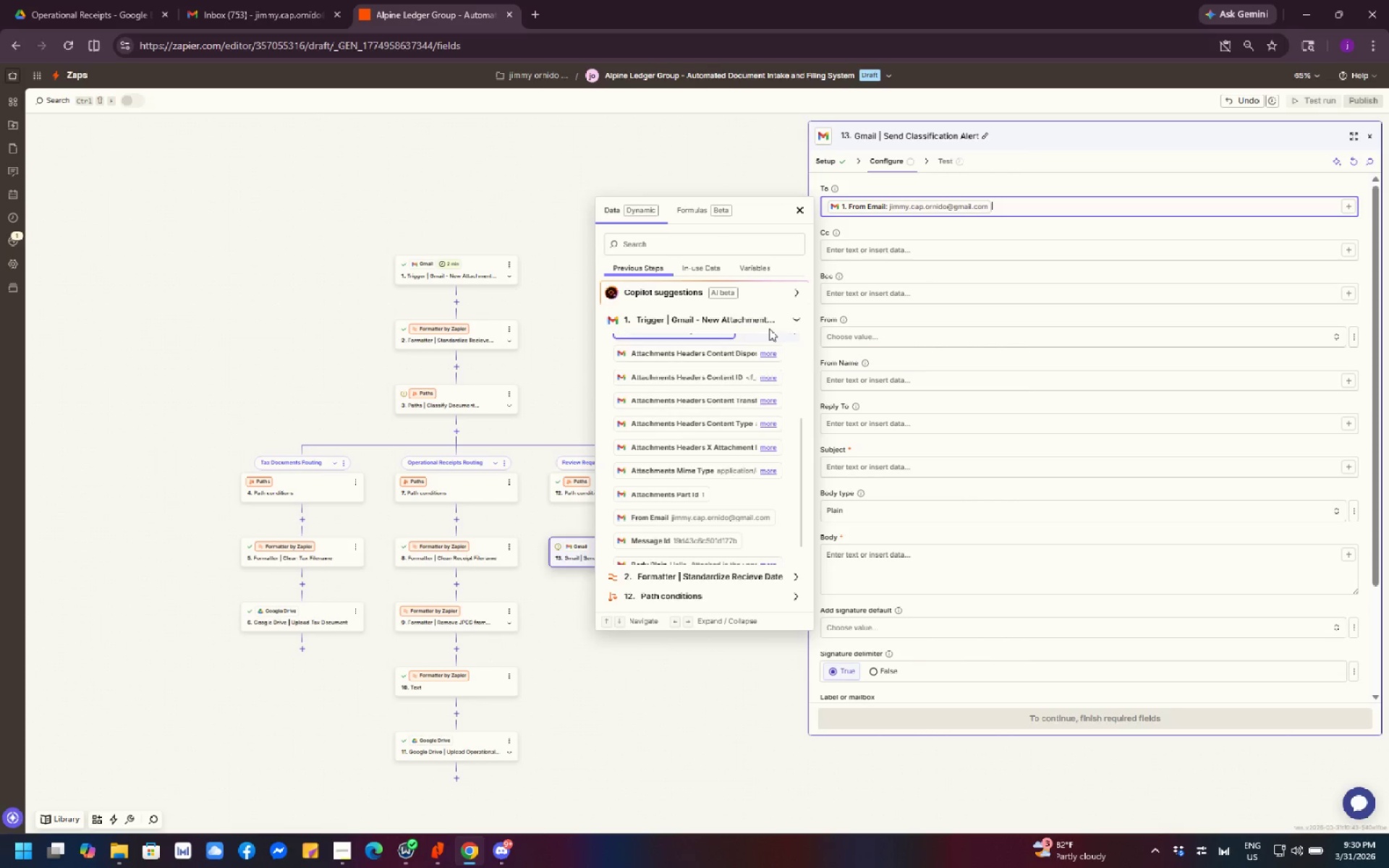 
left_click([763, 192])
 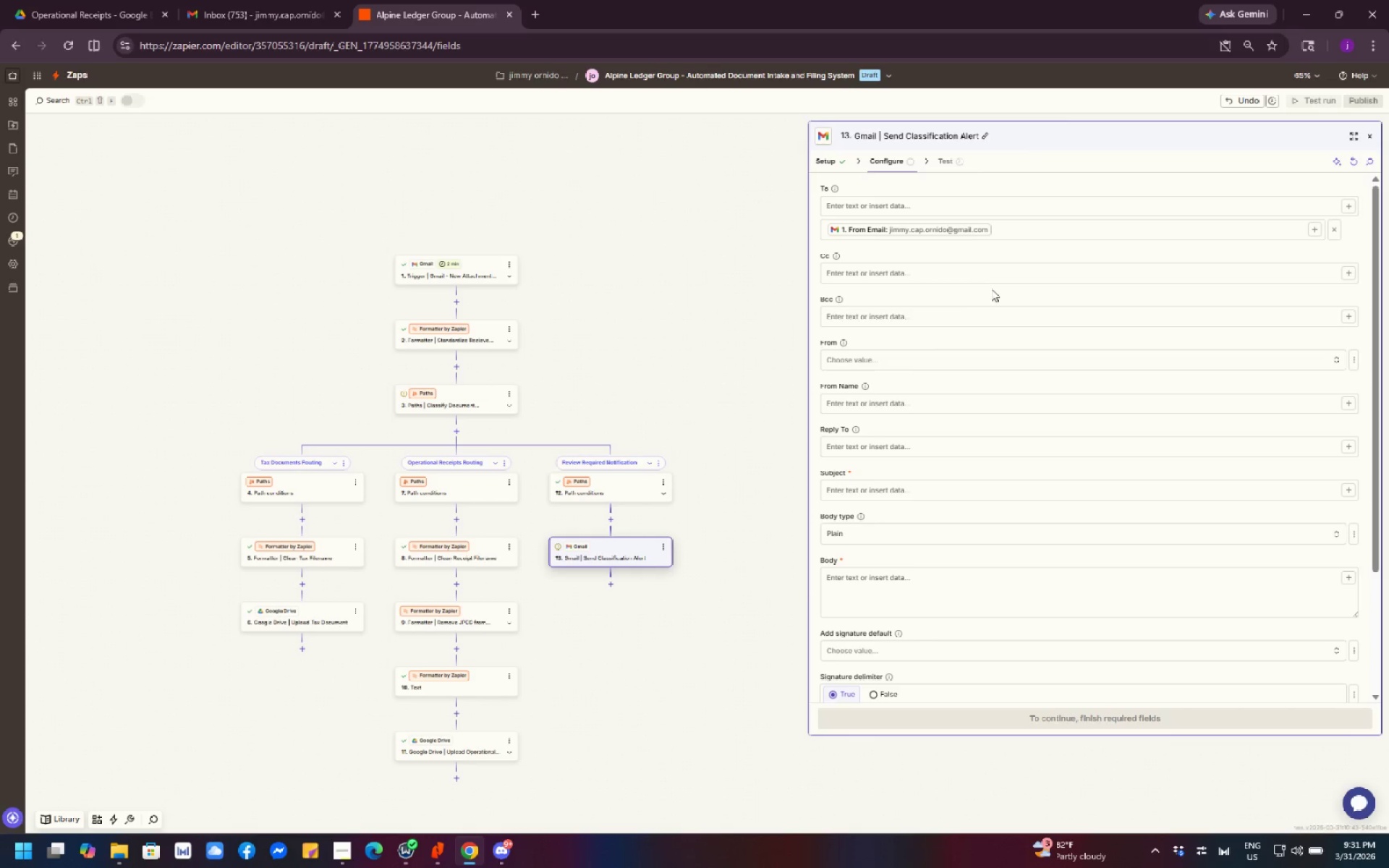 
wait(8.03)
 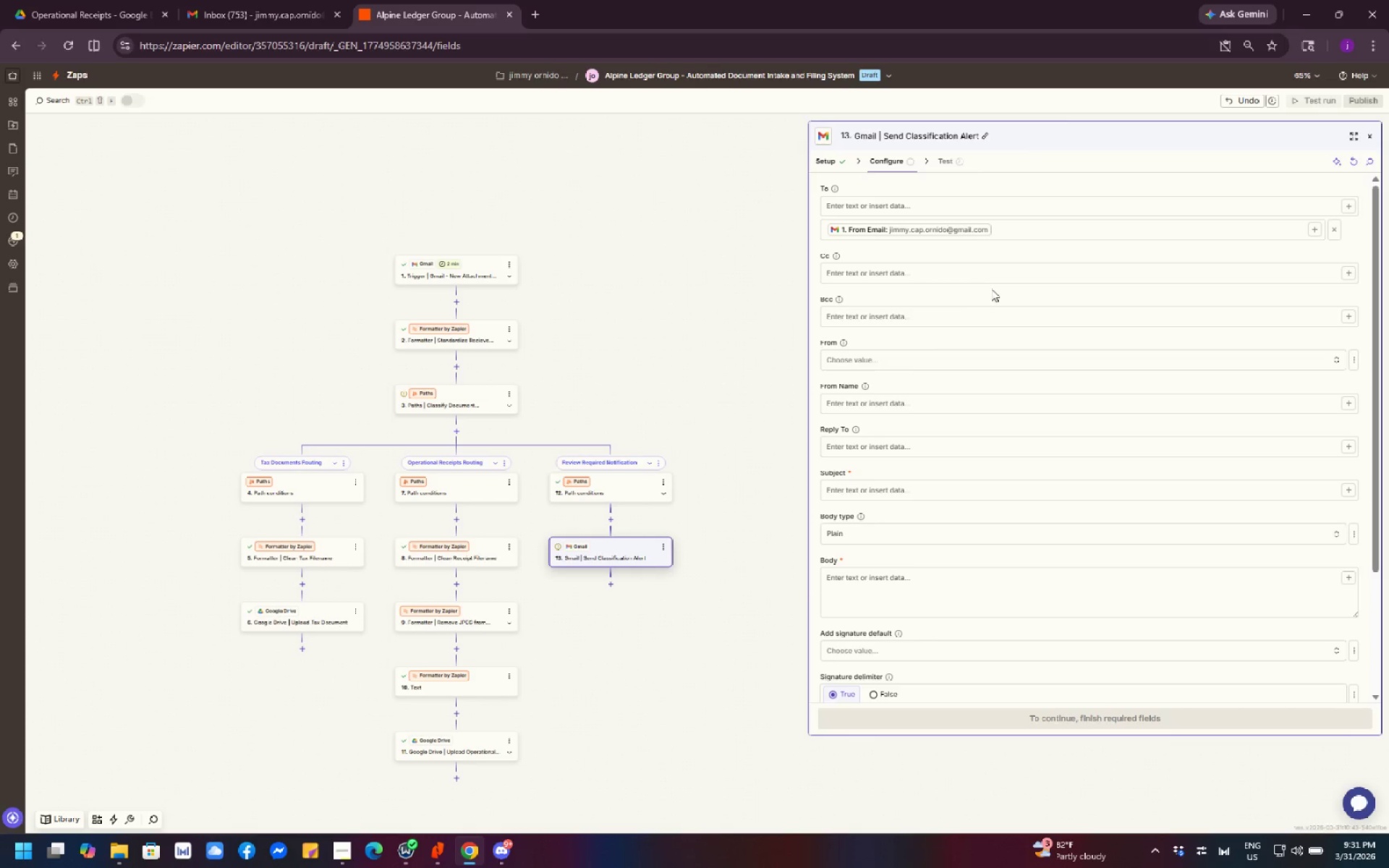 
left_click([1336, 230])
 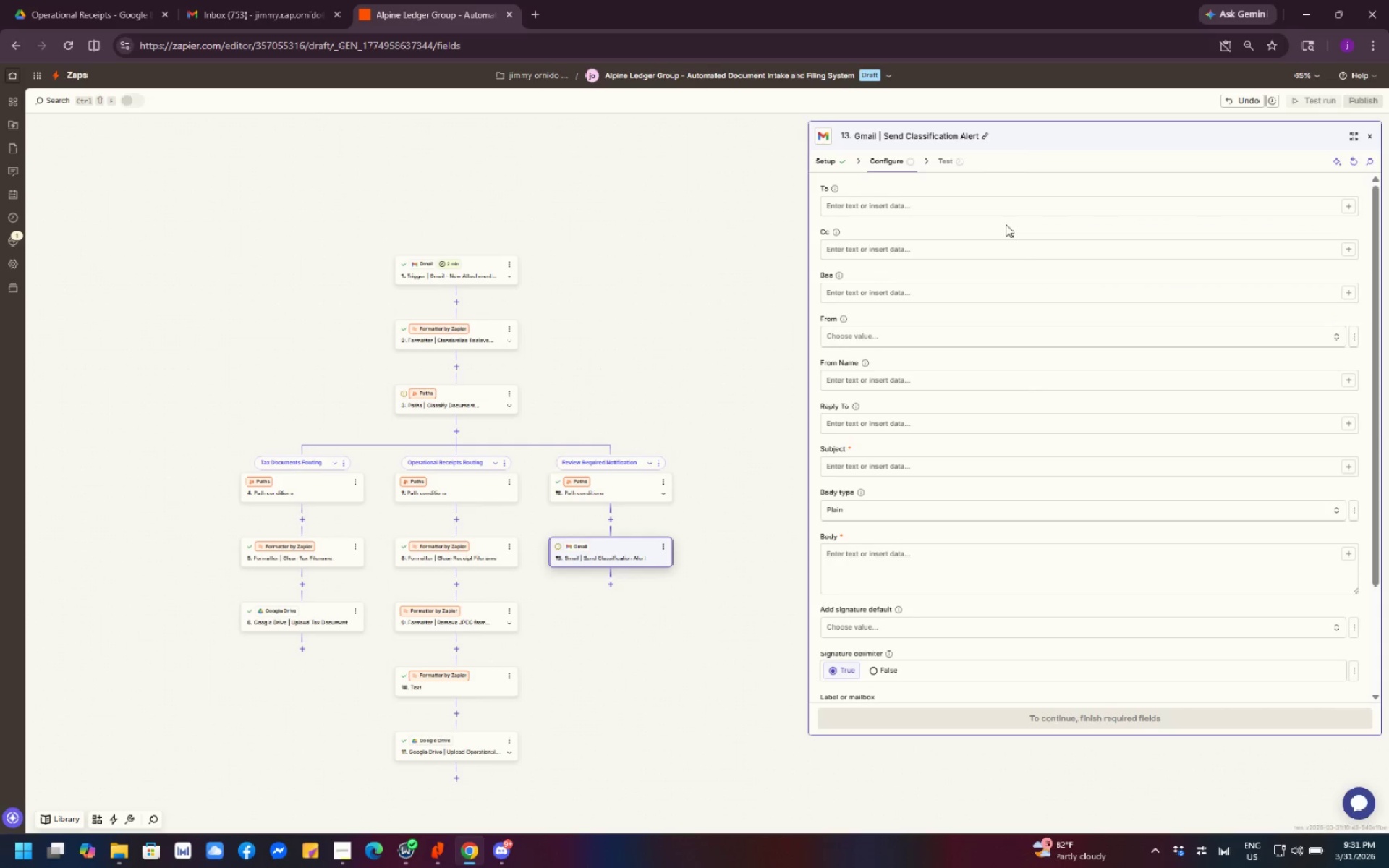 
left_click([976, 208])
 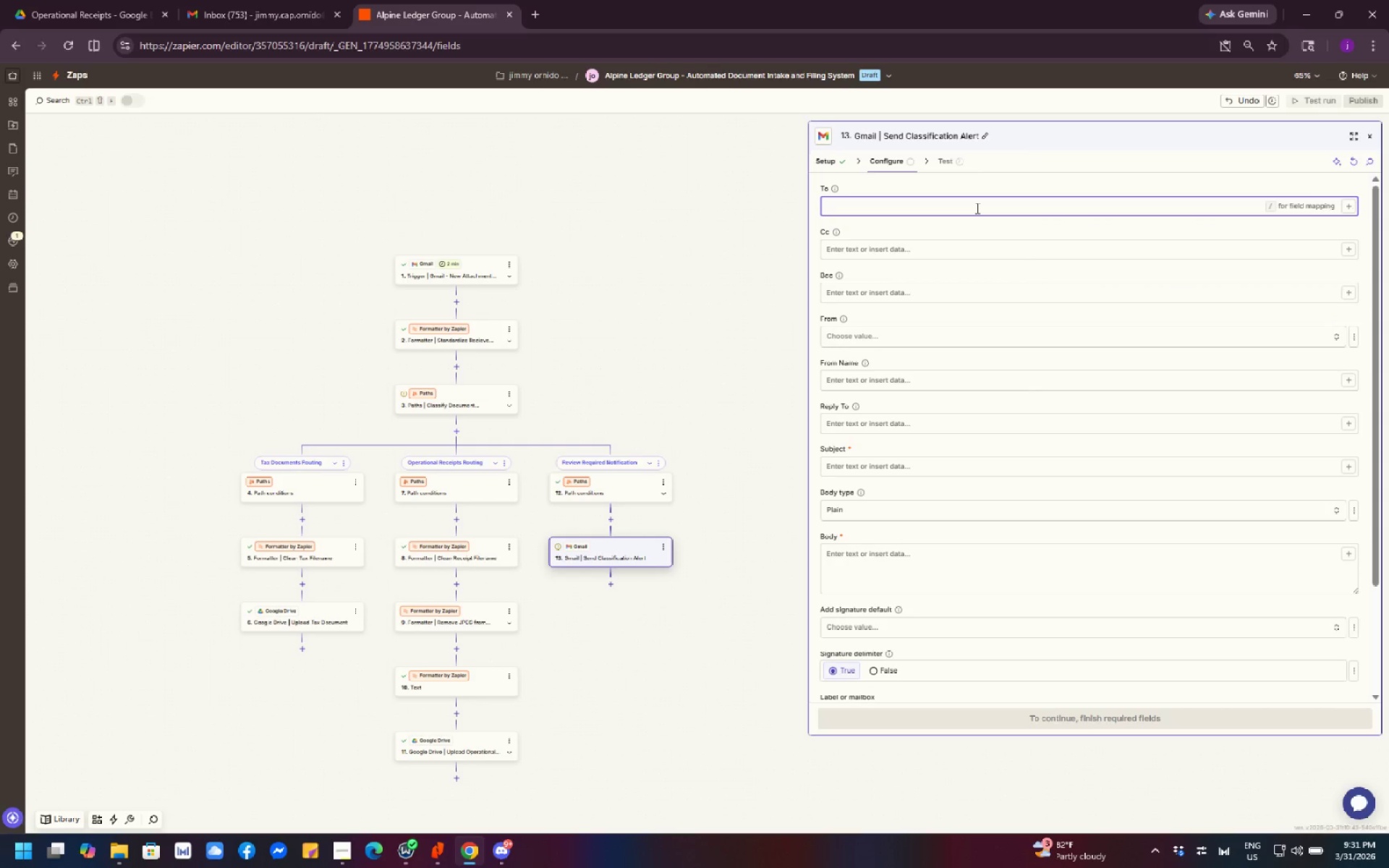 
type(jimmy.cap)
 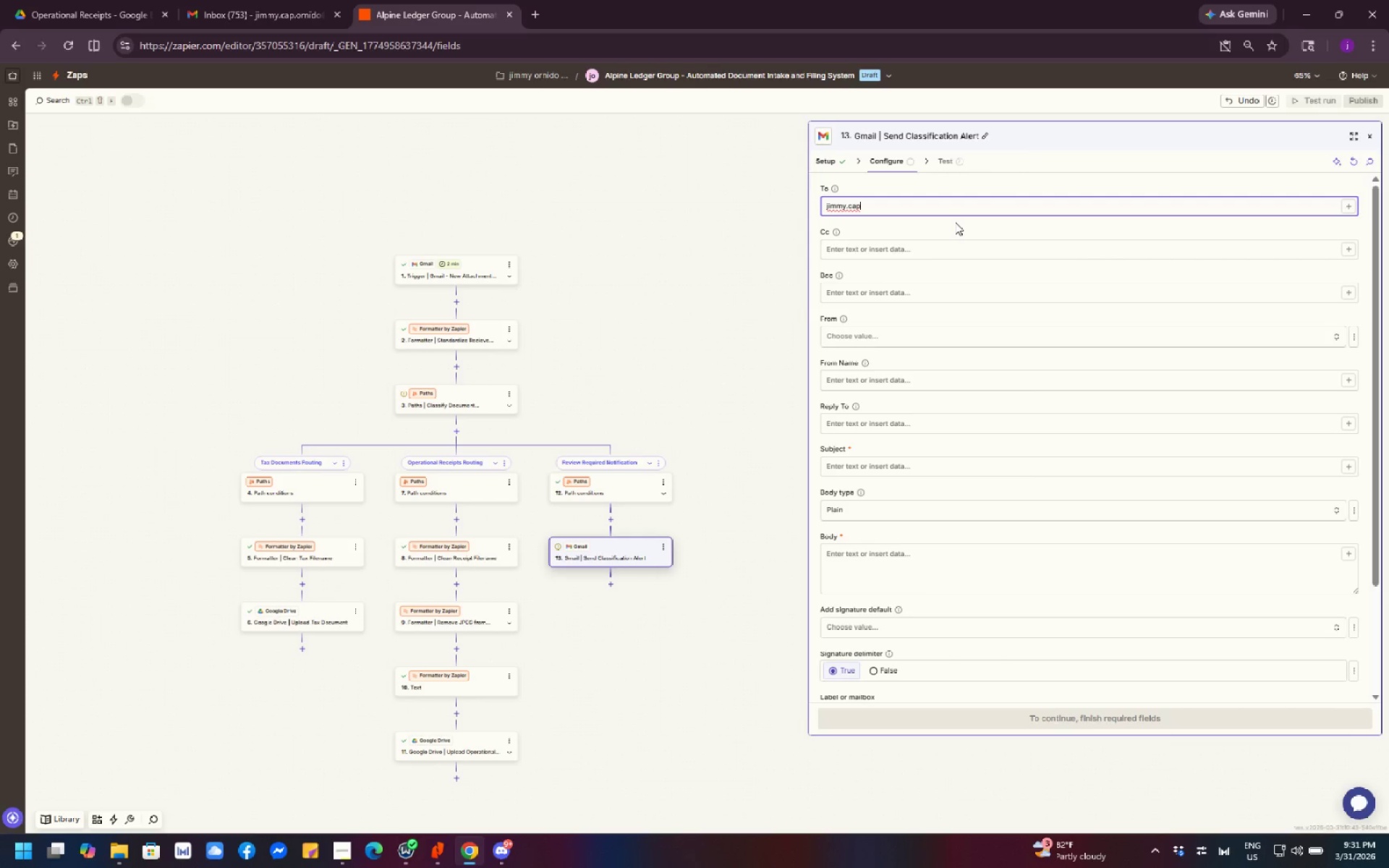 
wait(31.77)
 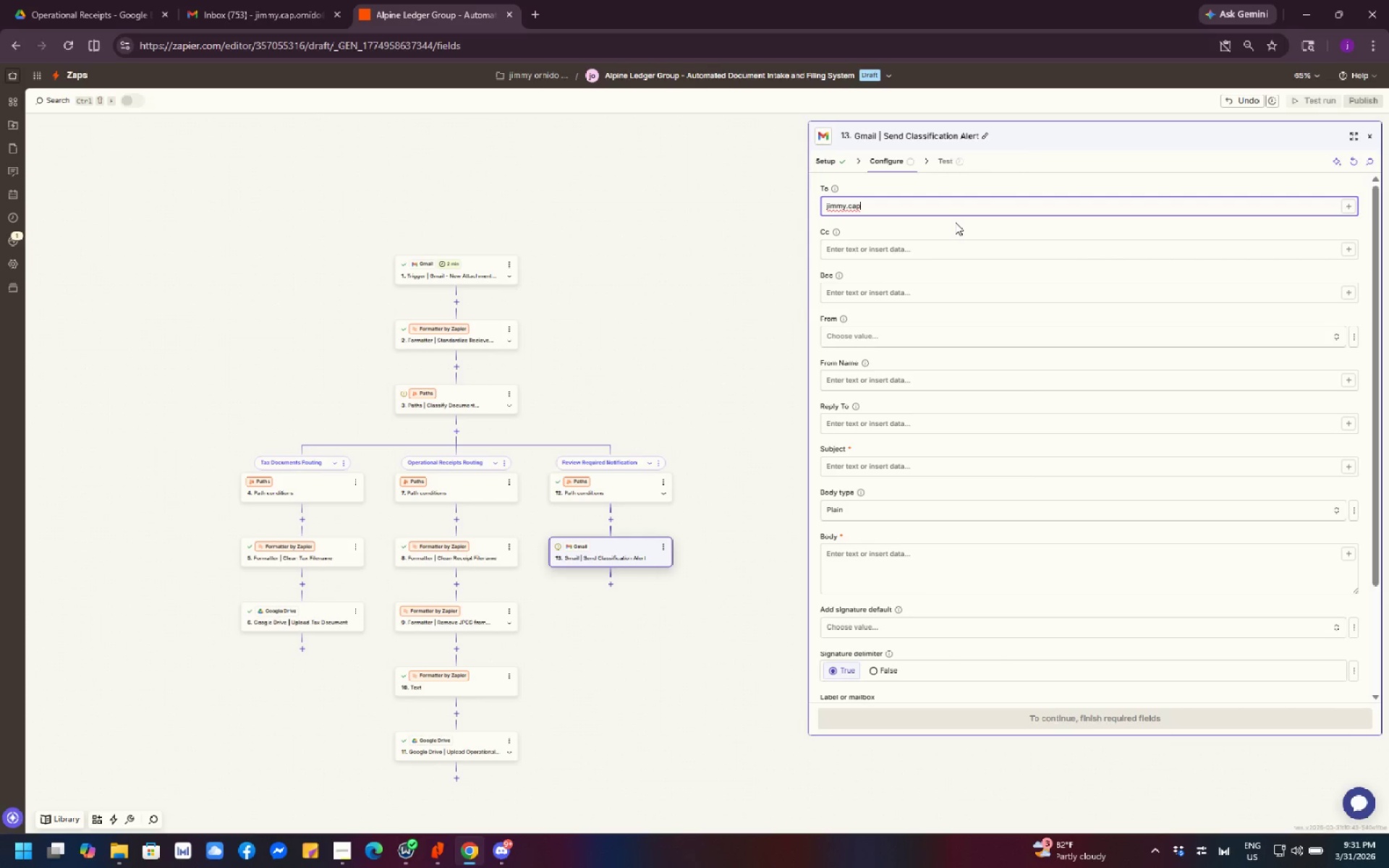 
left_click([891, 212])
 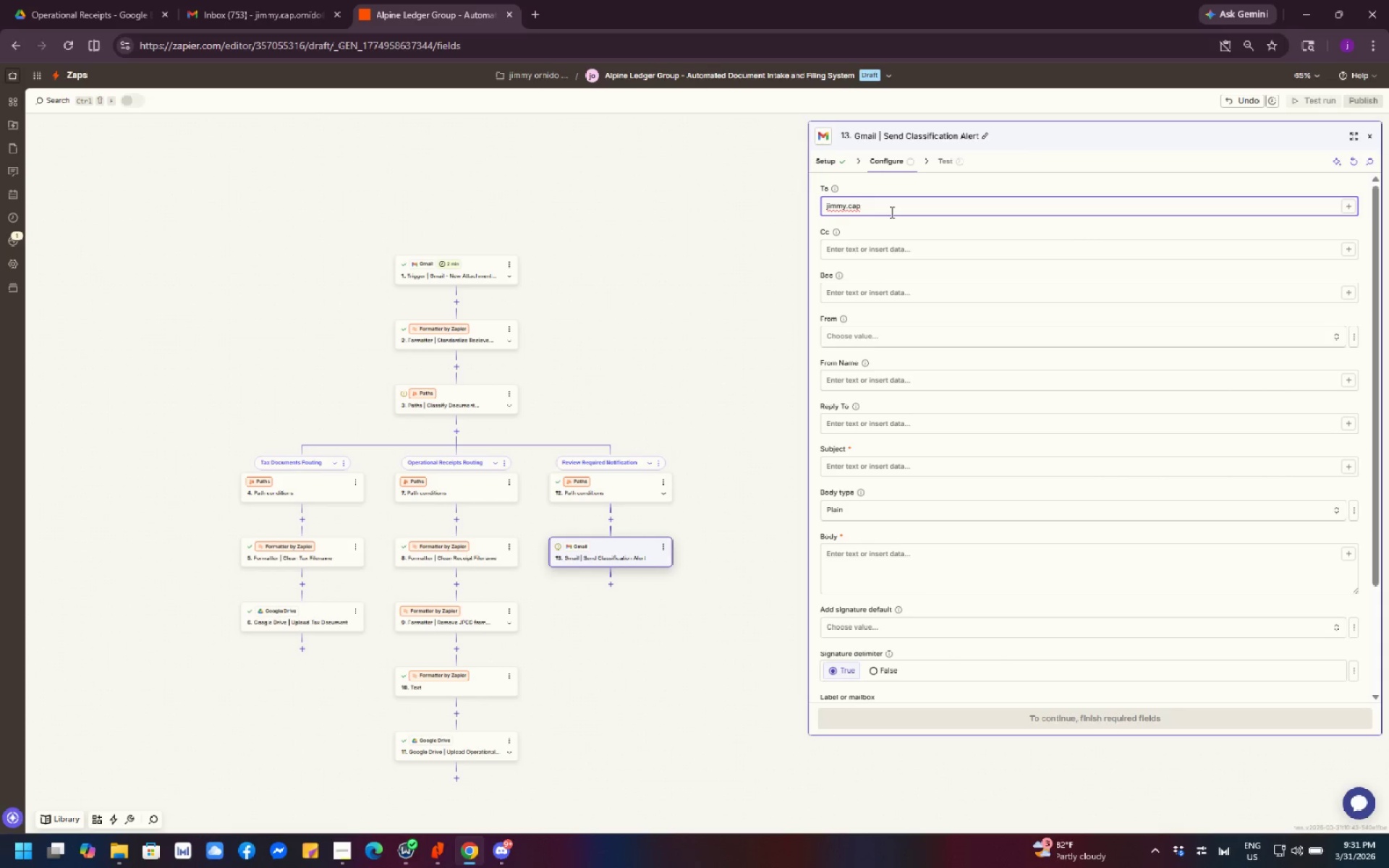 
type(ornido@gmail.com)
 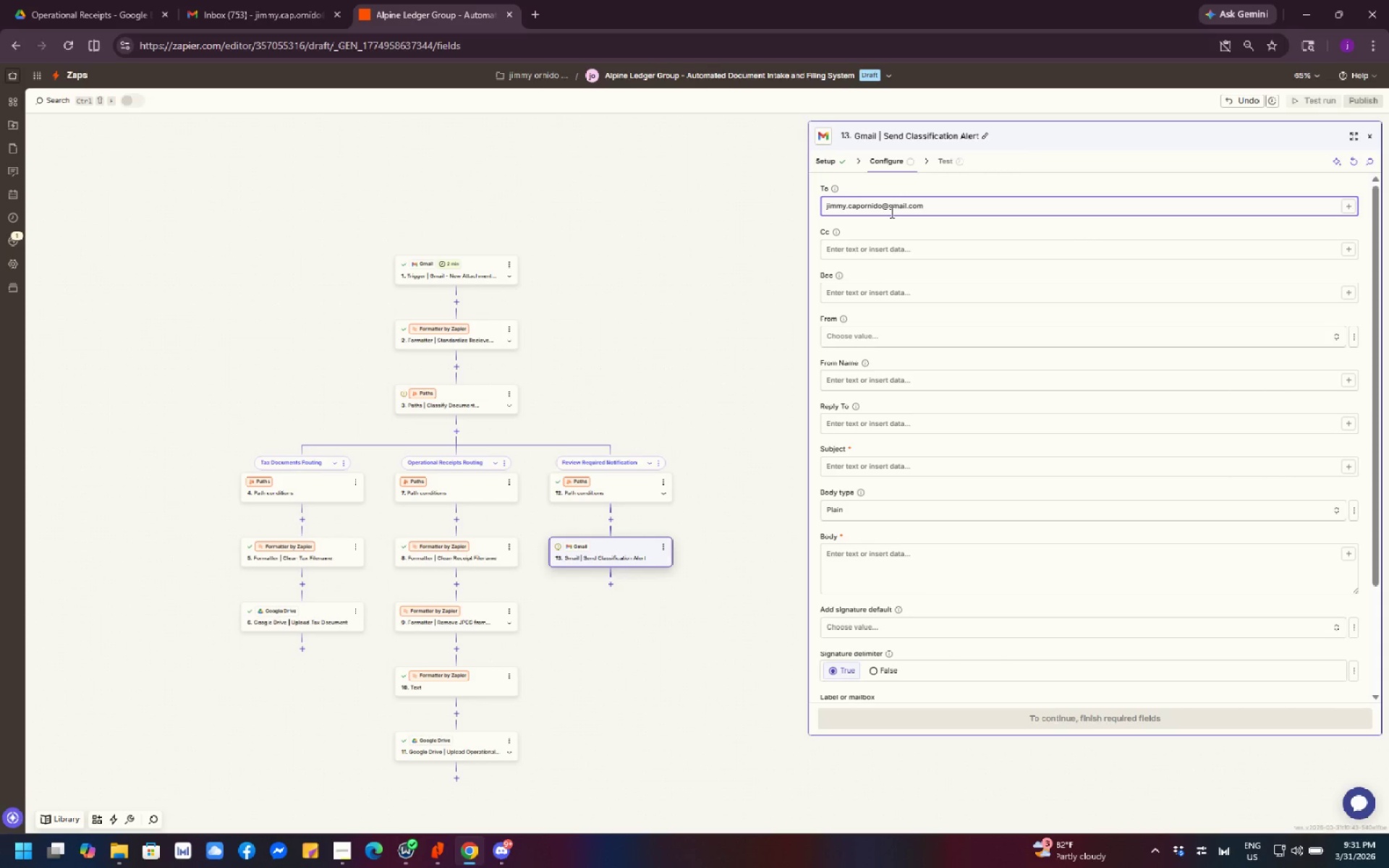 
left_click([860, 210])
 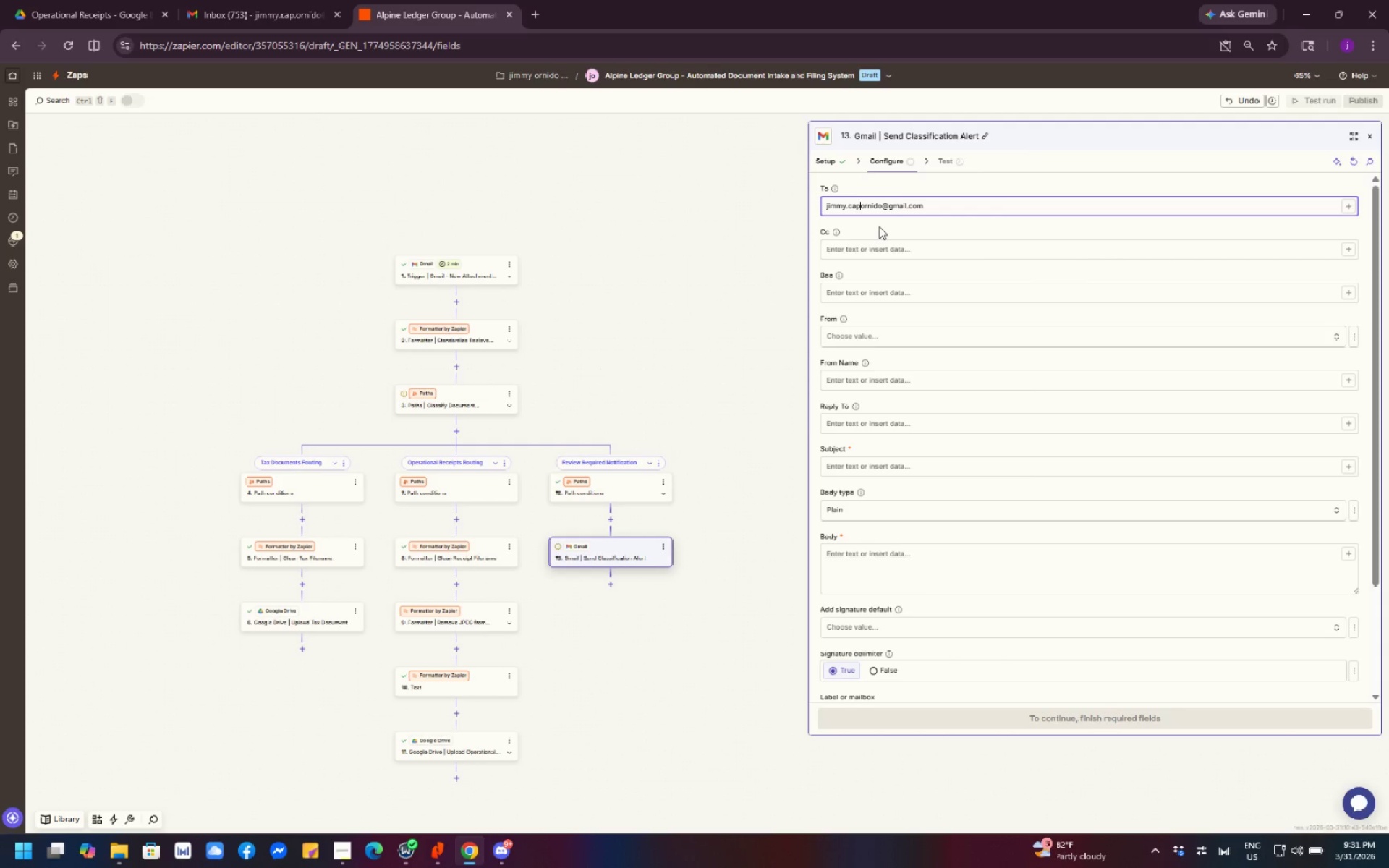 
key(Period)
 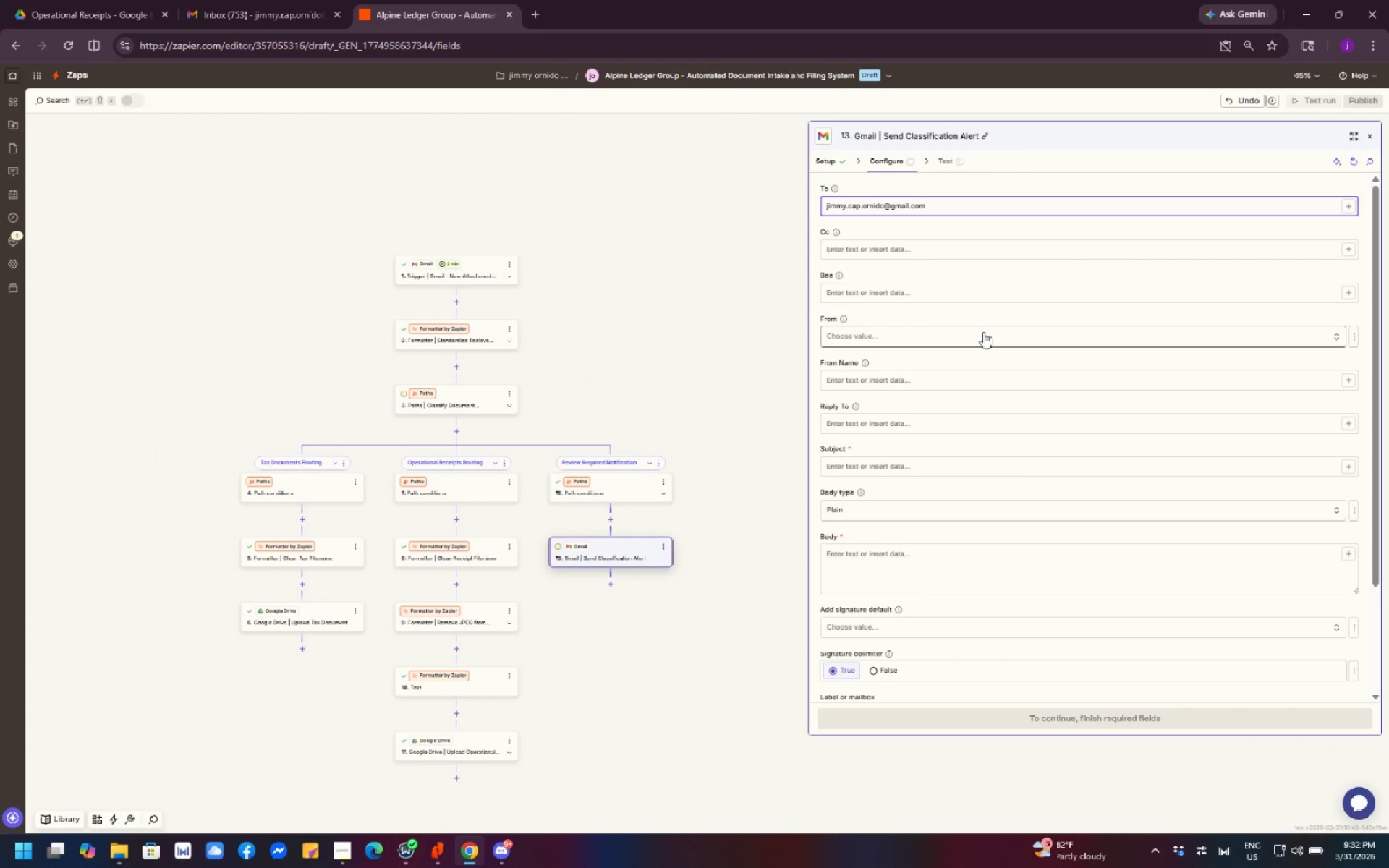 
wait(30.09)
 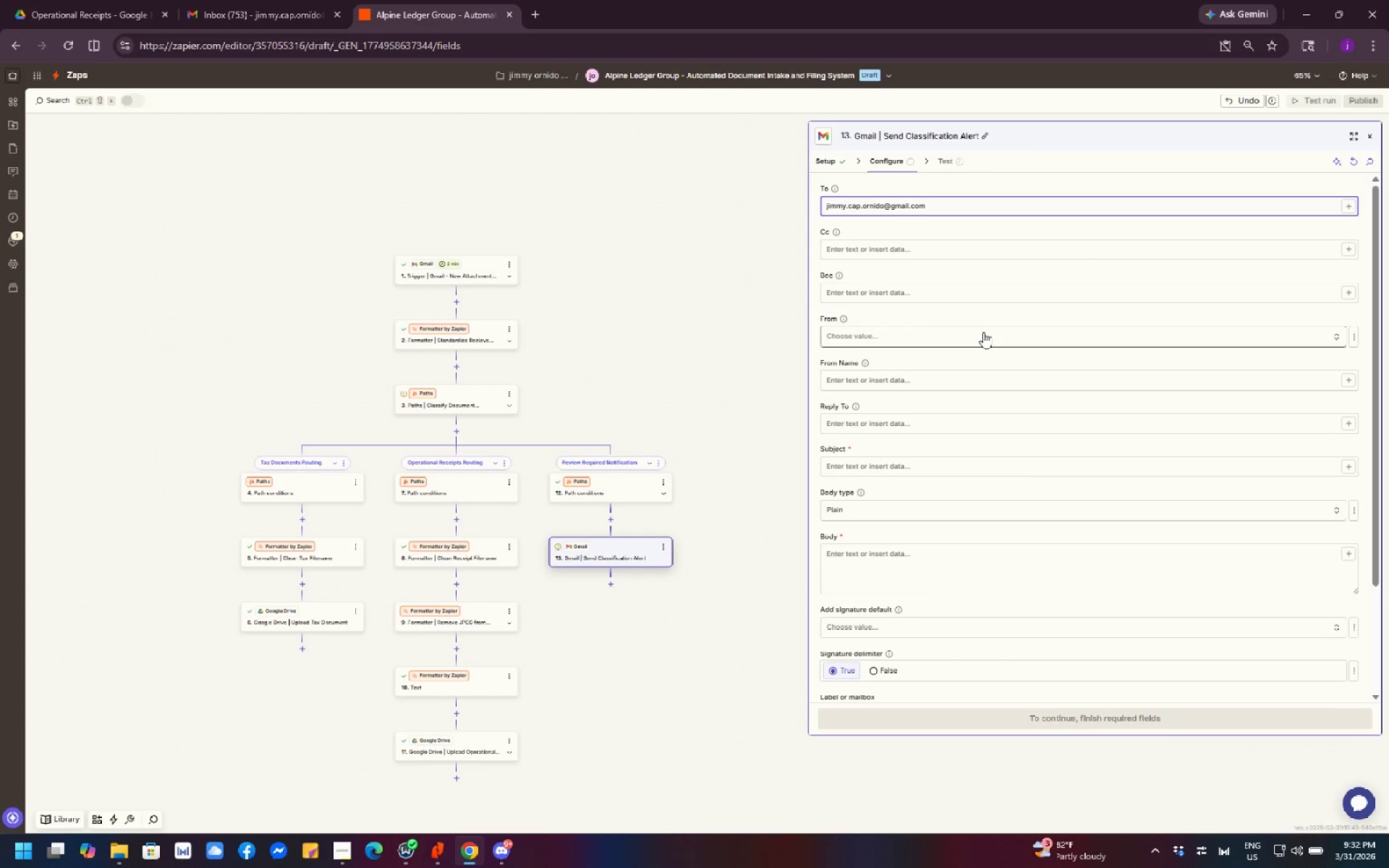 
left_click_drag(start_coordinate=[699, 349], to_coordinate=[690, 236])
 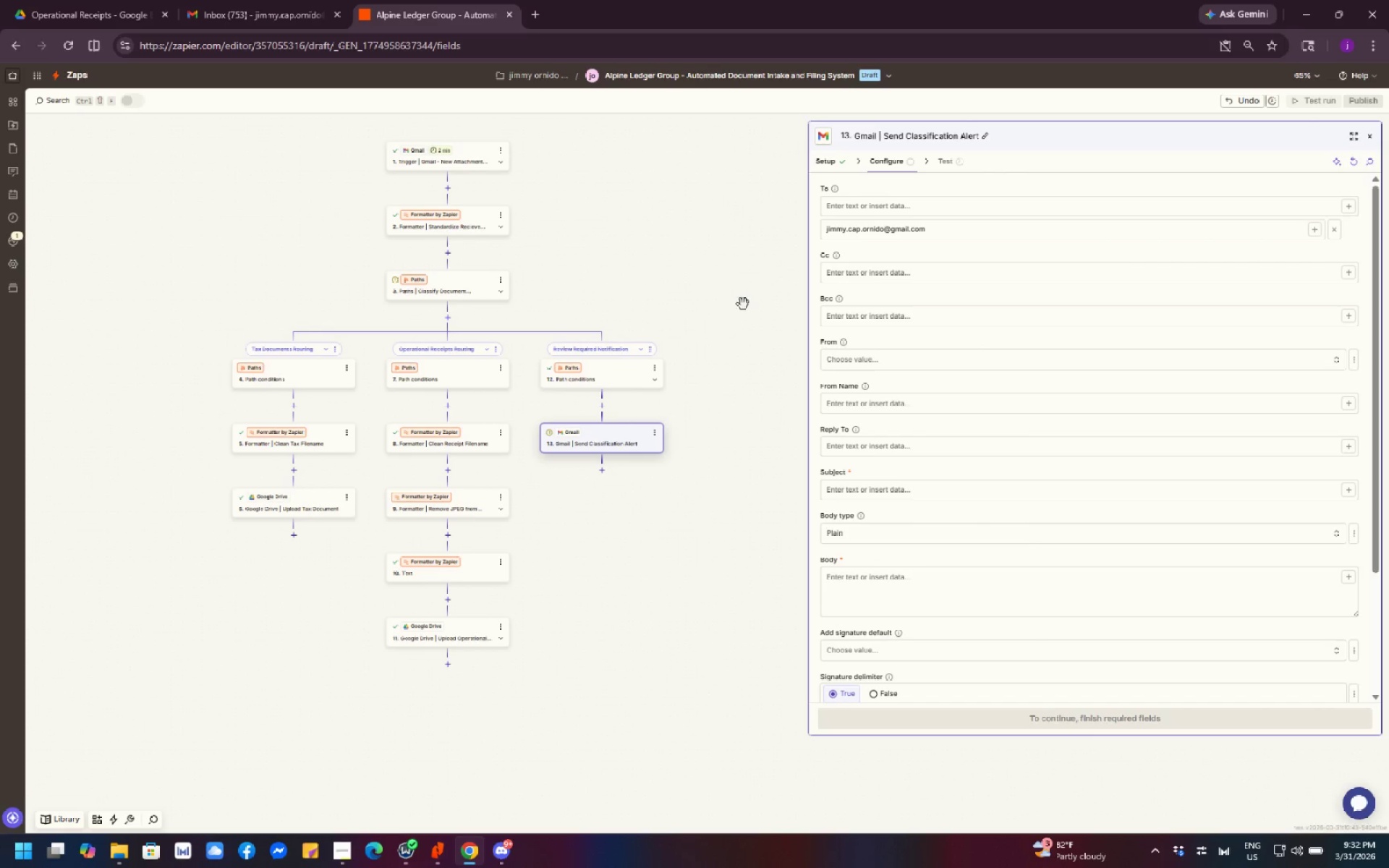 
left_click_drag(start_coordinate=[744, 332], to_coordinate=[762, 425])
 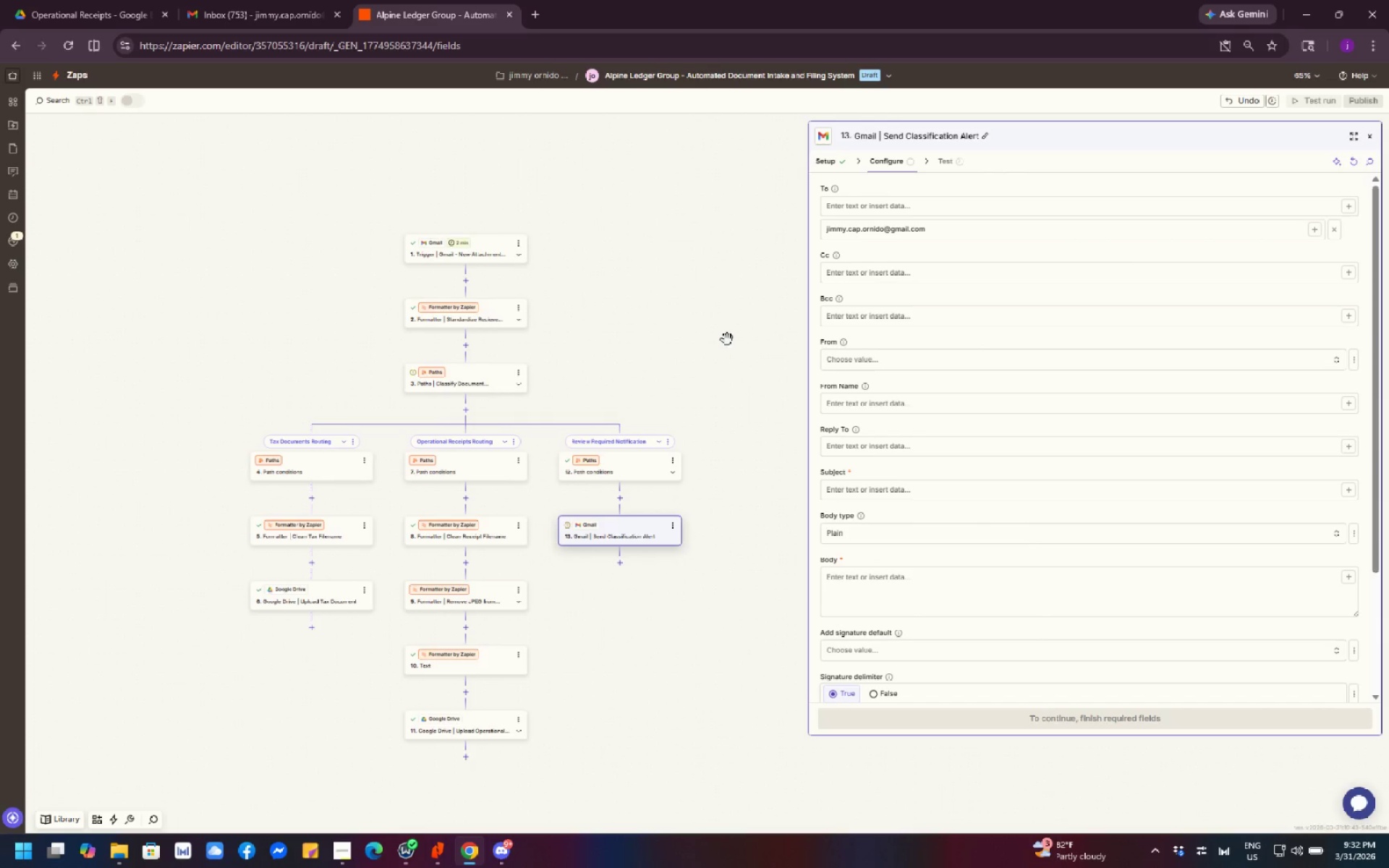 
left_click_drag(start_coordinate=[727, 339], to_coordinate=[734, 321])
 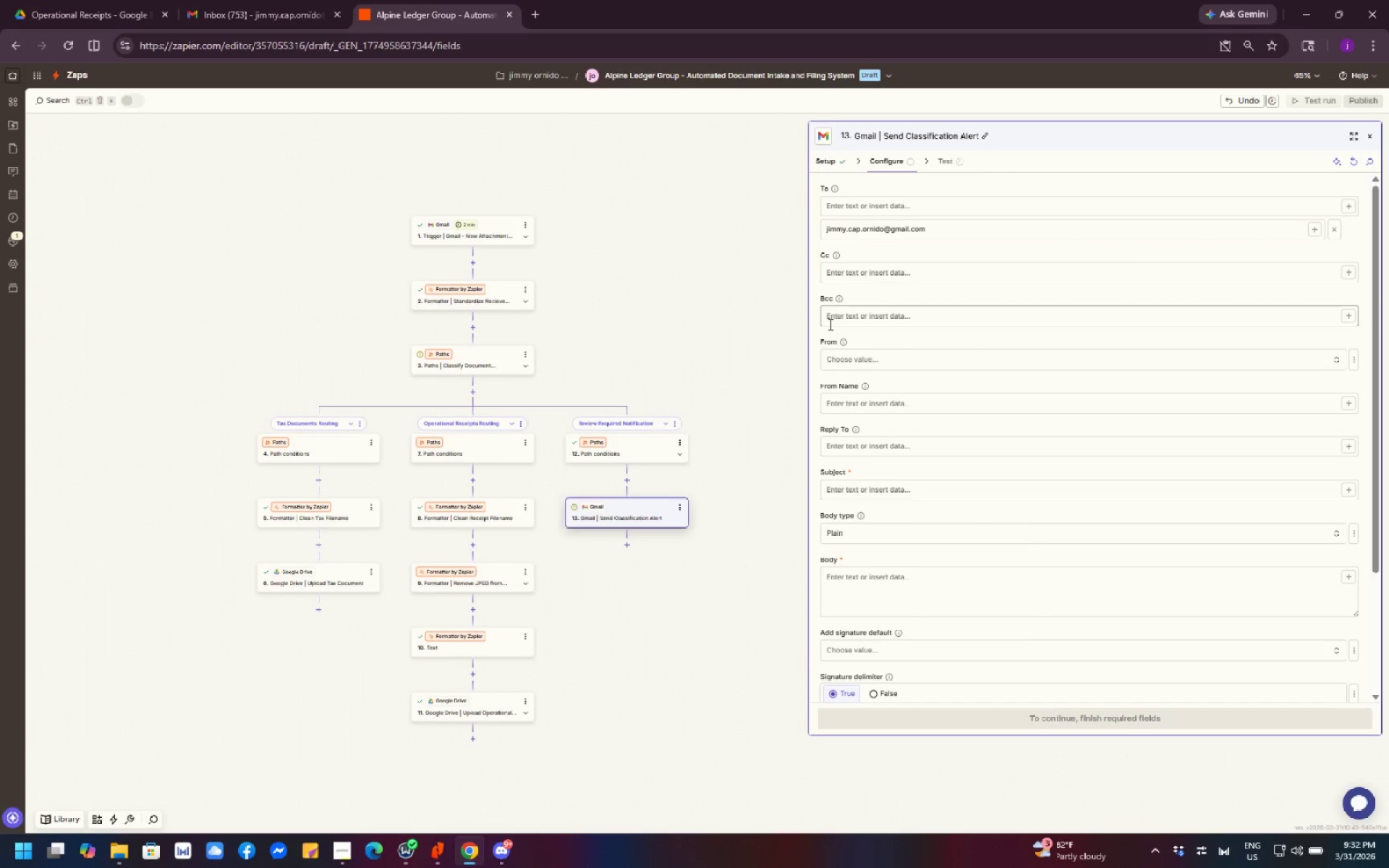 
scroll: coordinate [917, 337], scroll_direction: down, amount: 1.0
 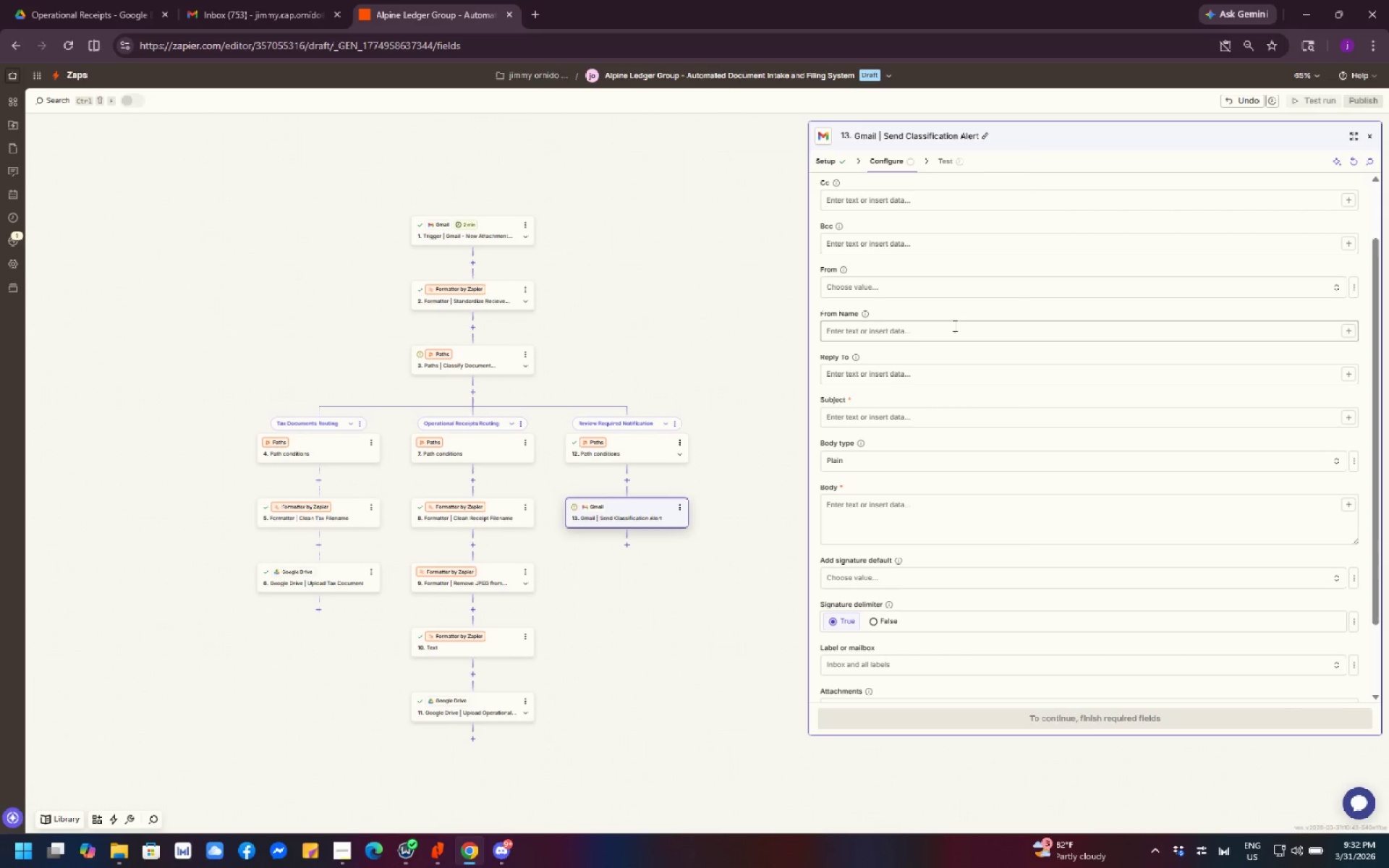 
left_click_drag(start_coordinate=[741, 318], to_coordinate=[768, 247])
 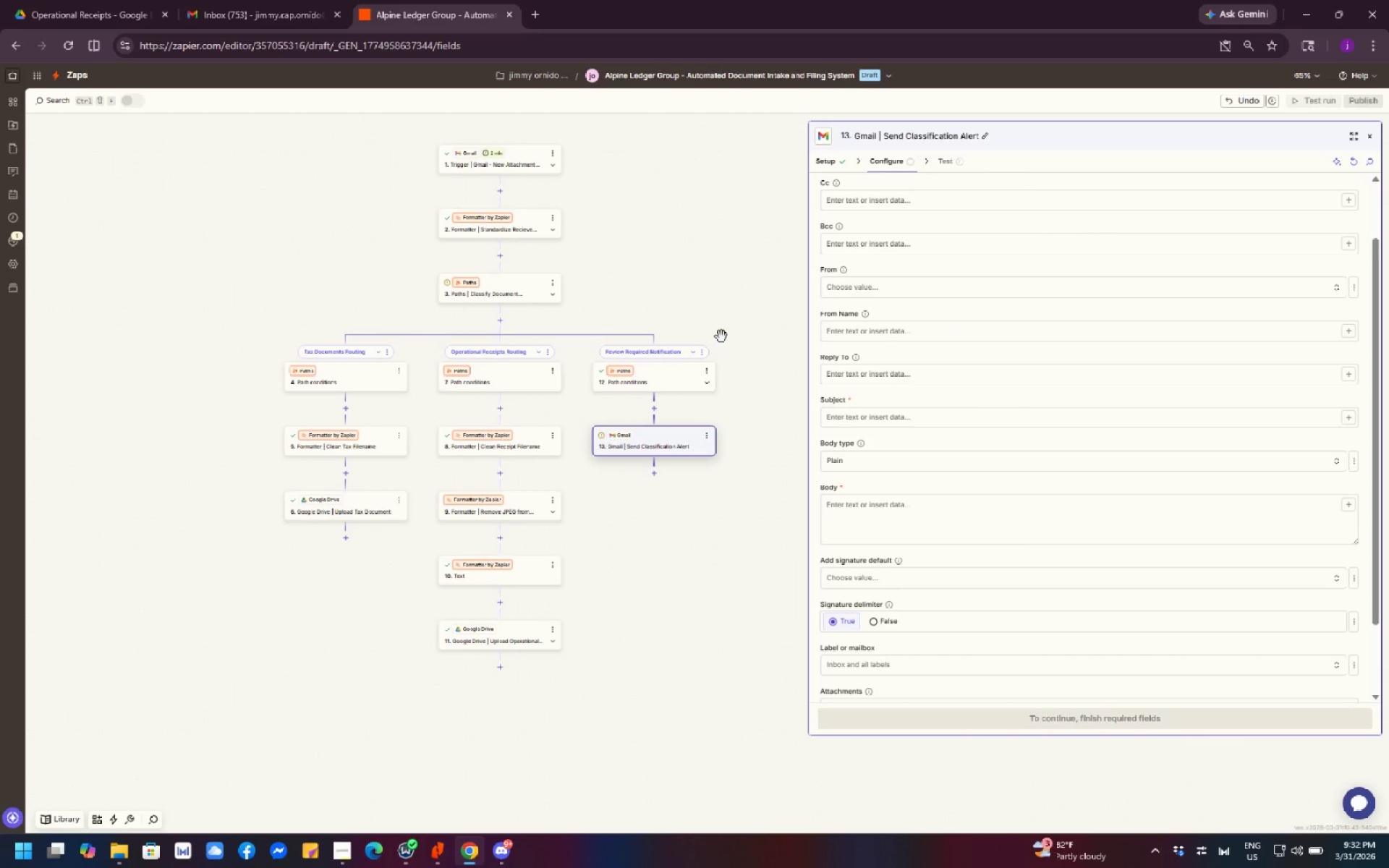 
wait(6.84)
 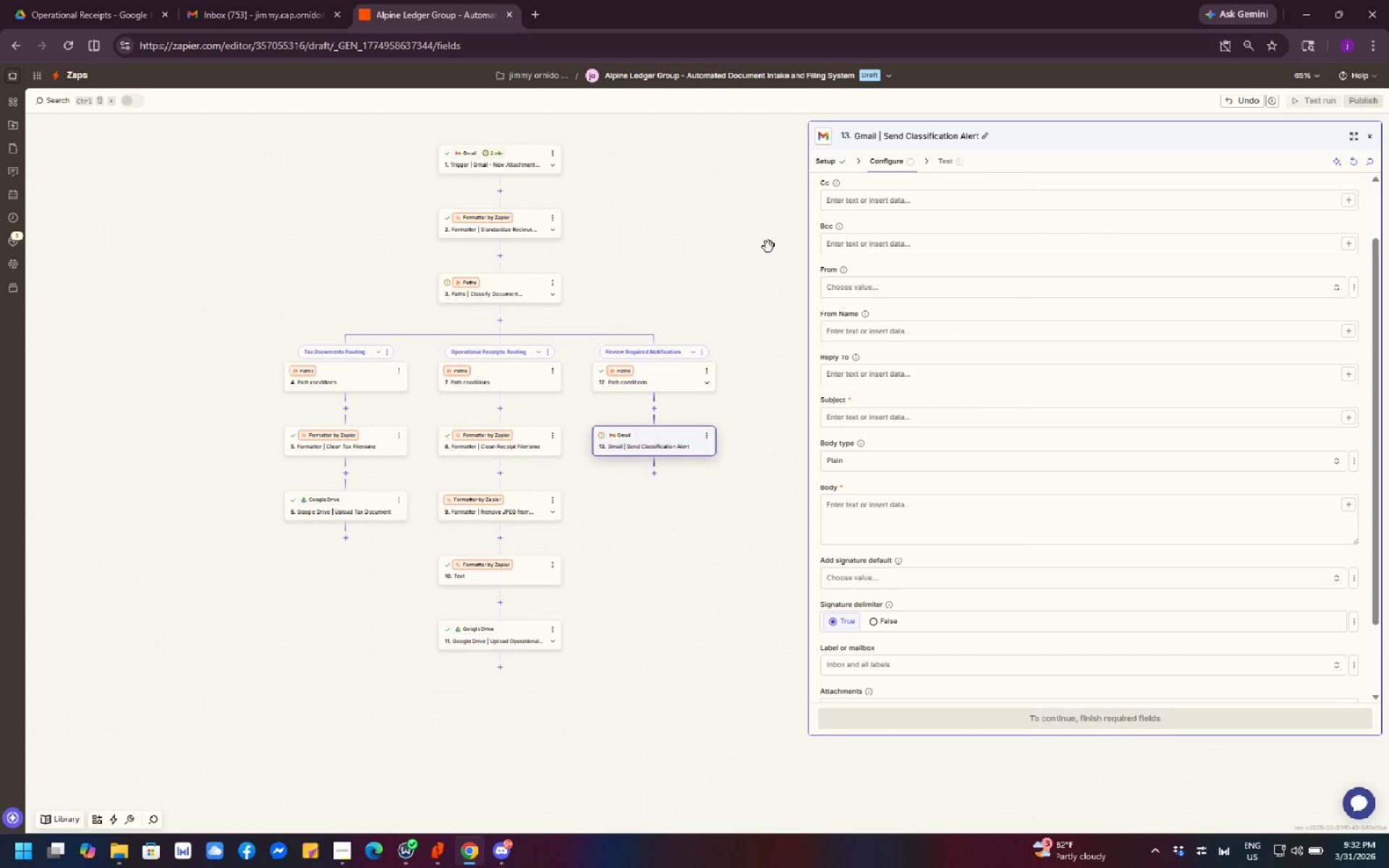 
left_click_drag(start_coordinate=[728, 443], to_coordinate=[738, 403])
 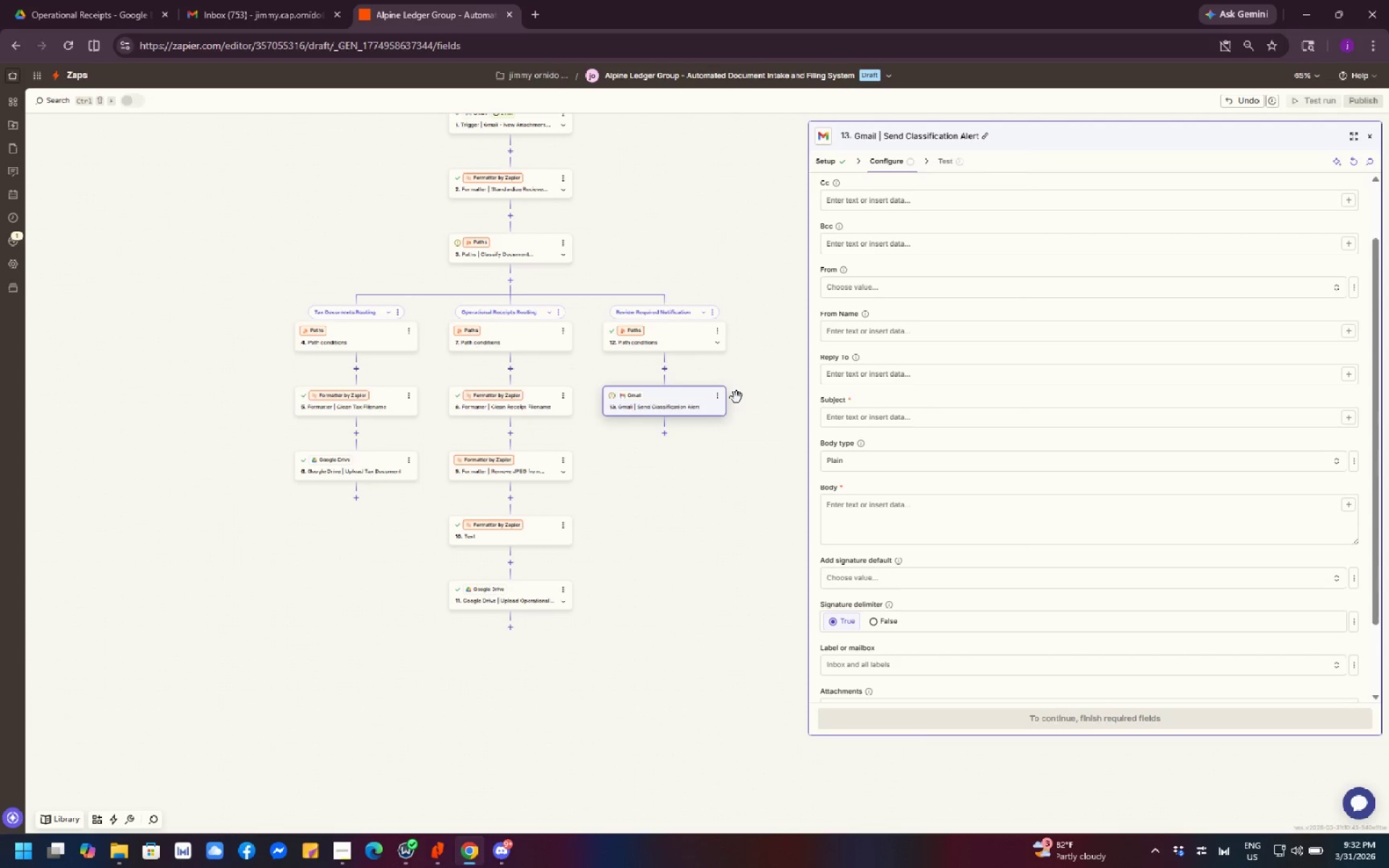 
wait(5.62)
 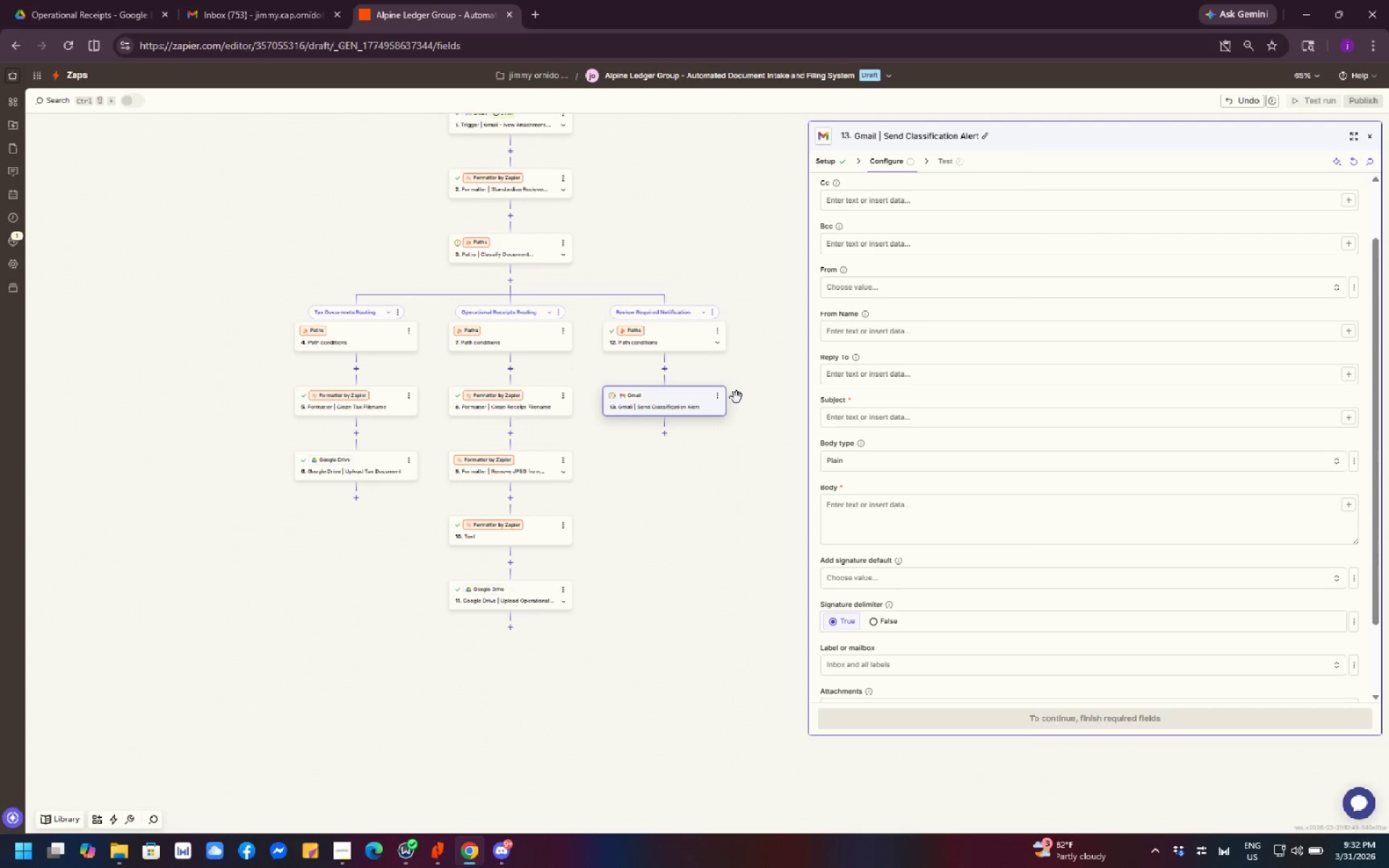 
left_click_drag(start_coordinate=[727, 488], to_coordinate=[646, 589])
 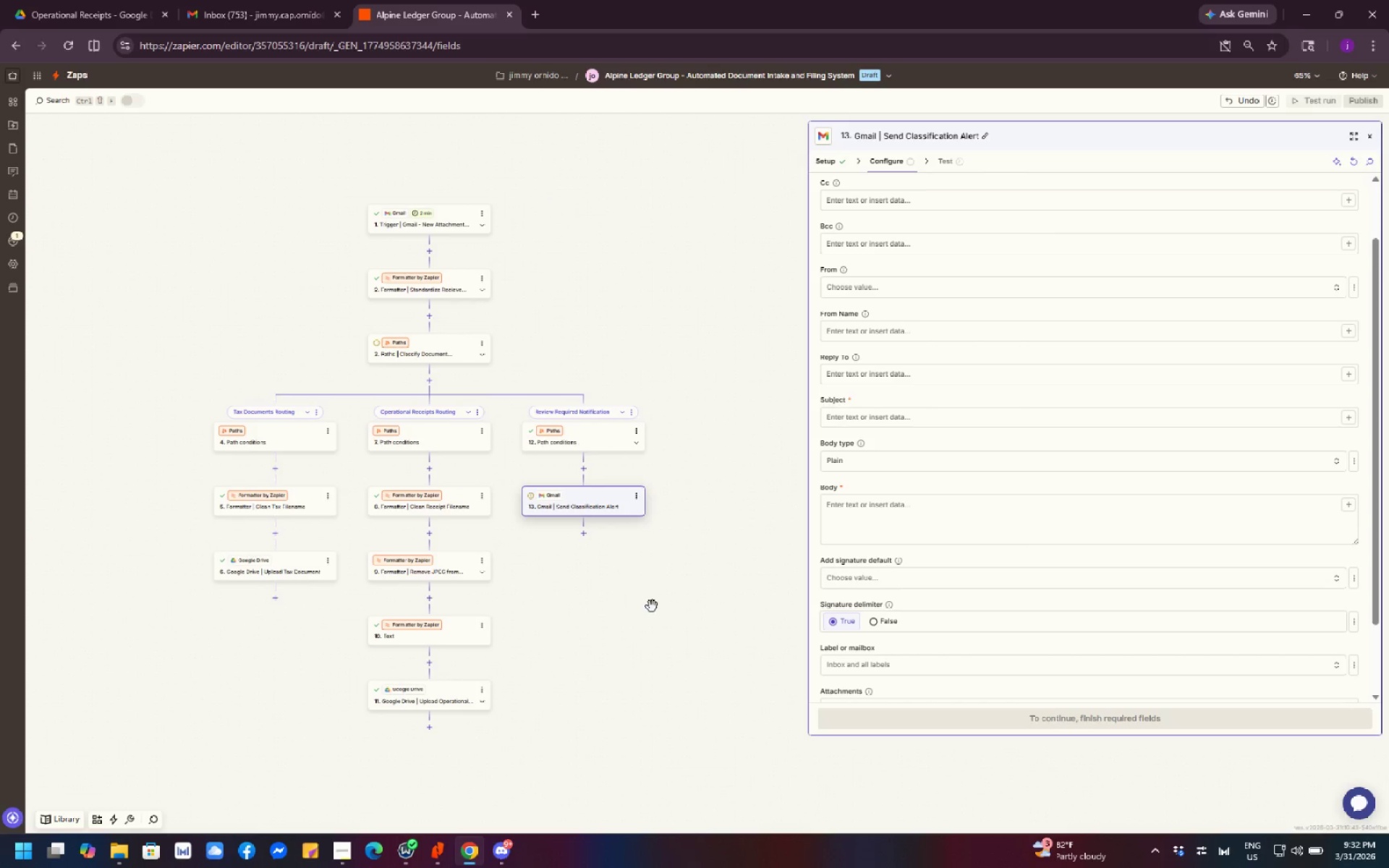 
left_click_drag(start_coordinate=[654, 608], to_coordinate=[673, 563])
 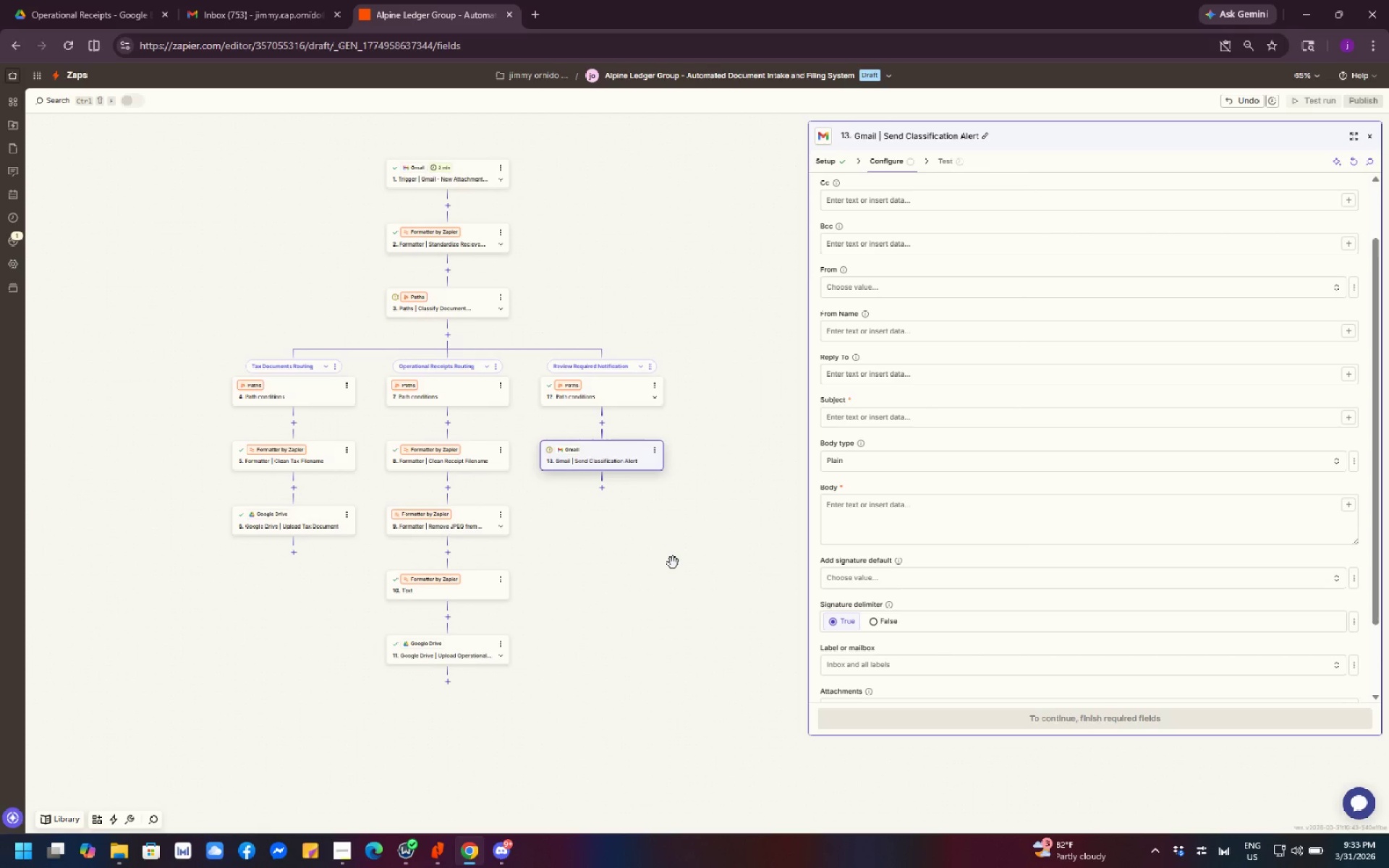 
left_click_drag(start_coordinate=[673, 563], to_coordinate=[611, 600])
 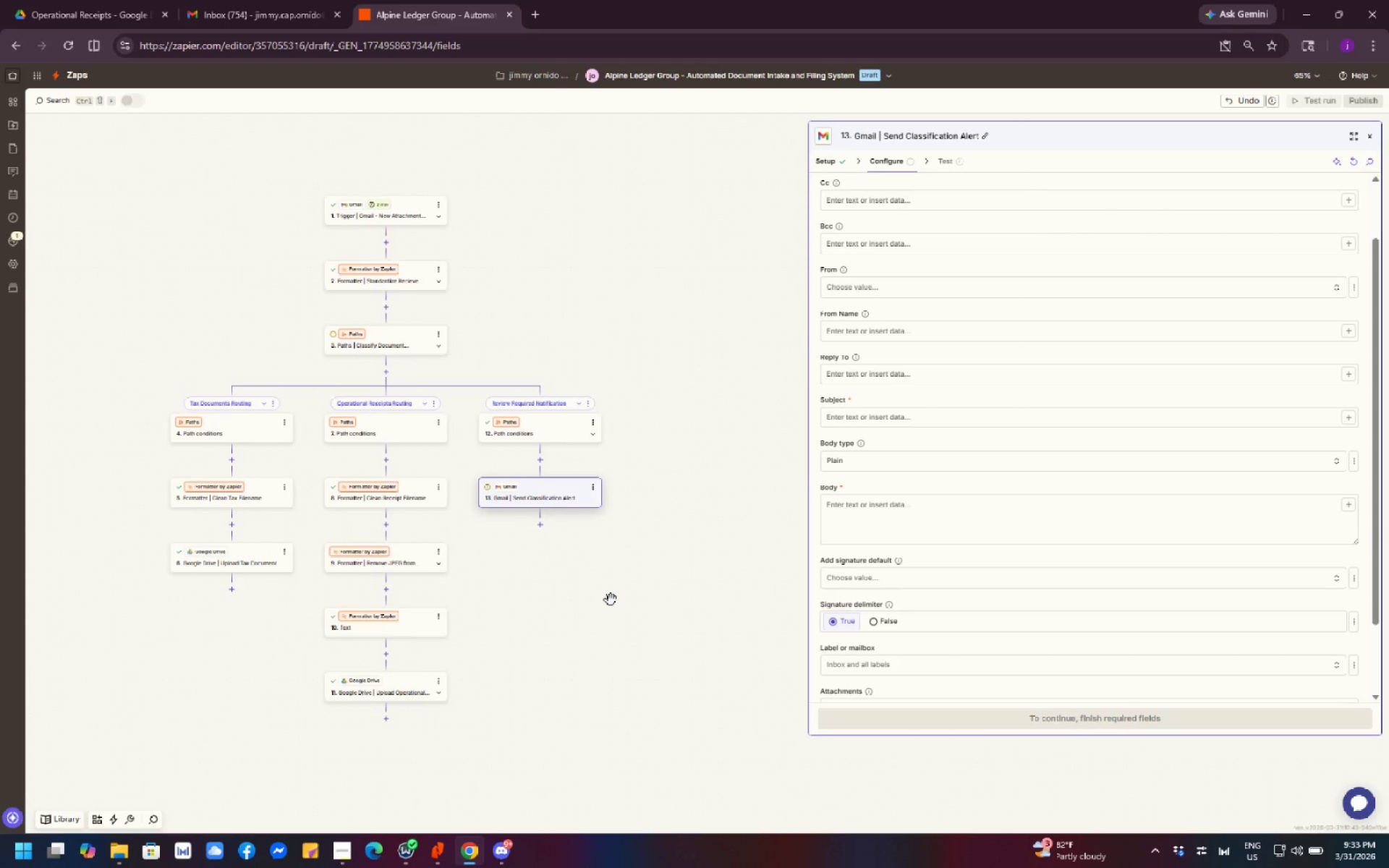 
wait(9.34)
 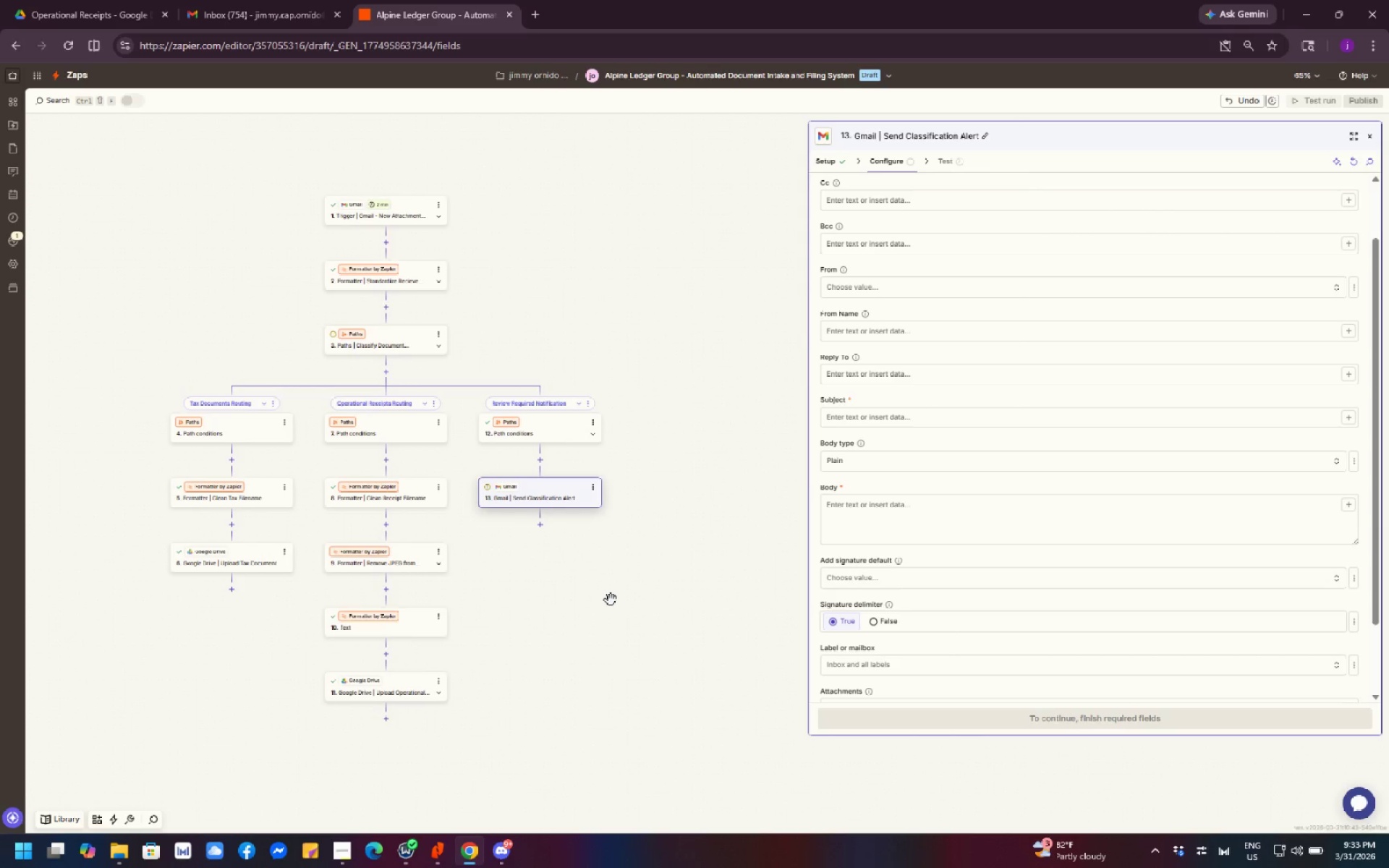 
left_click_drag(start_coordinate=[611, 600], to_coordinate=[671, 550])
 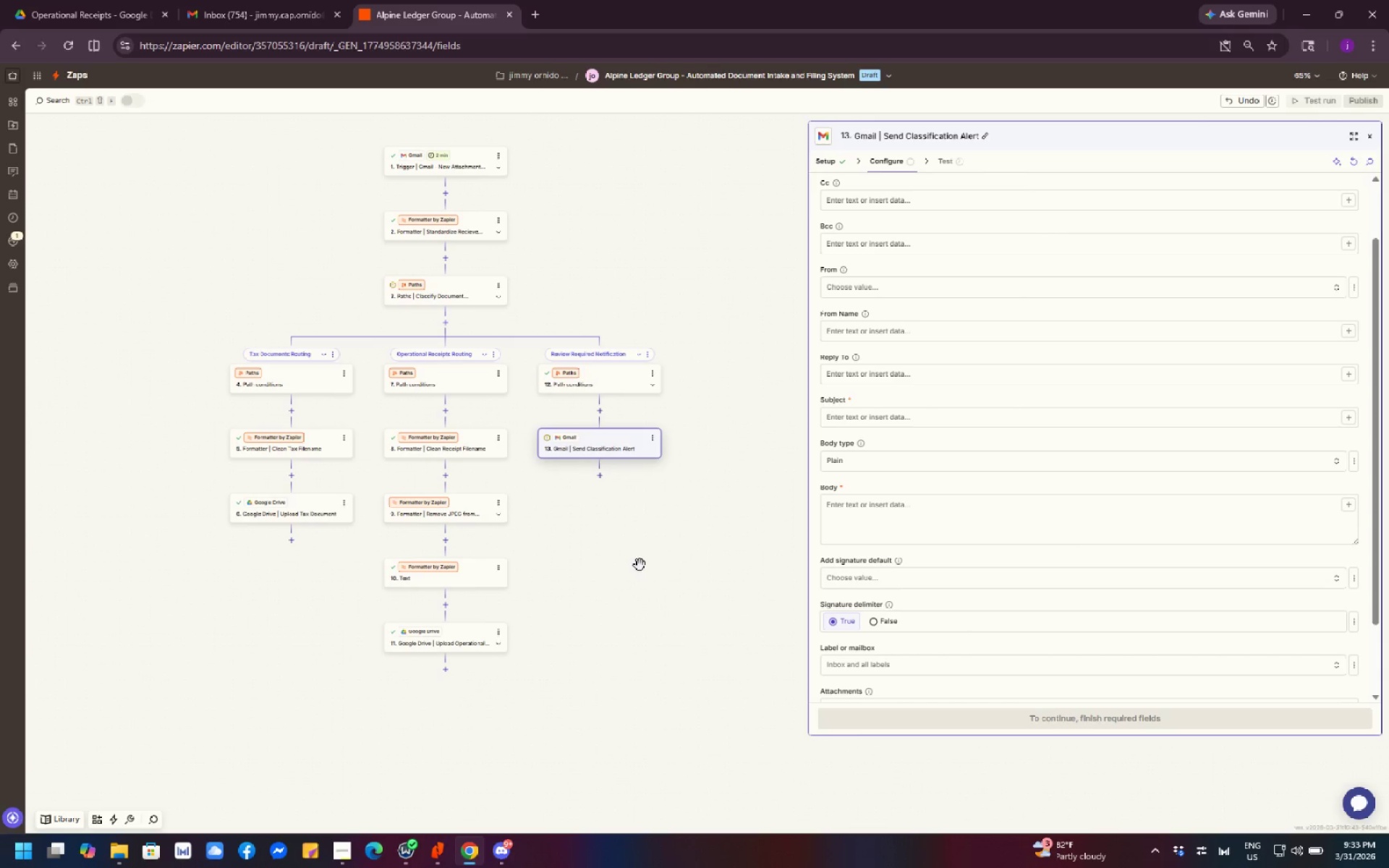 
left_click_drag(start_coordinate=[654, 643], to_coordinate=[700, 595])
 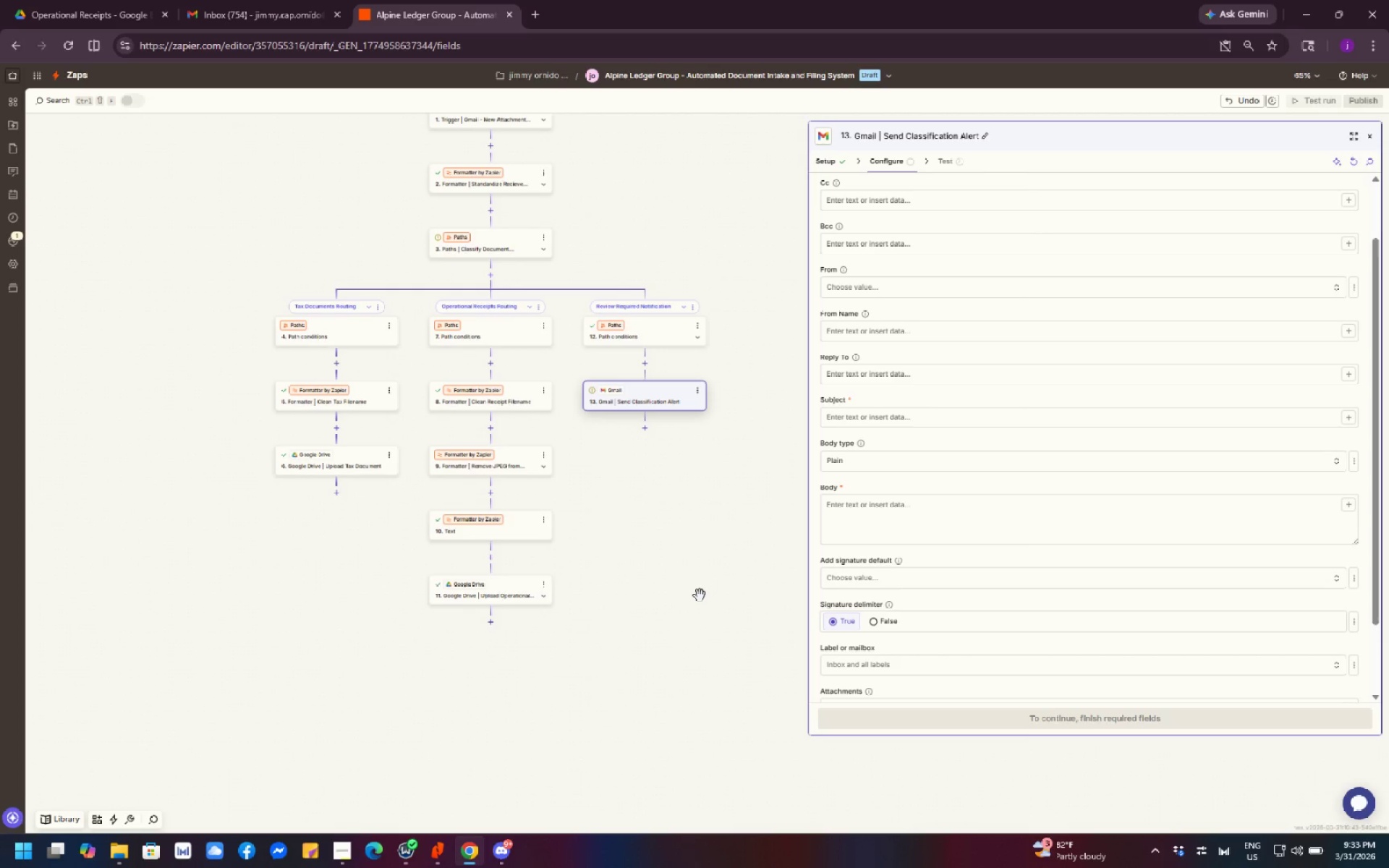 
left_click_drag(start_coordinate=[700, 595], to_coordinate=[734, 660])
 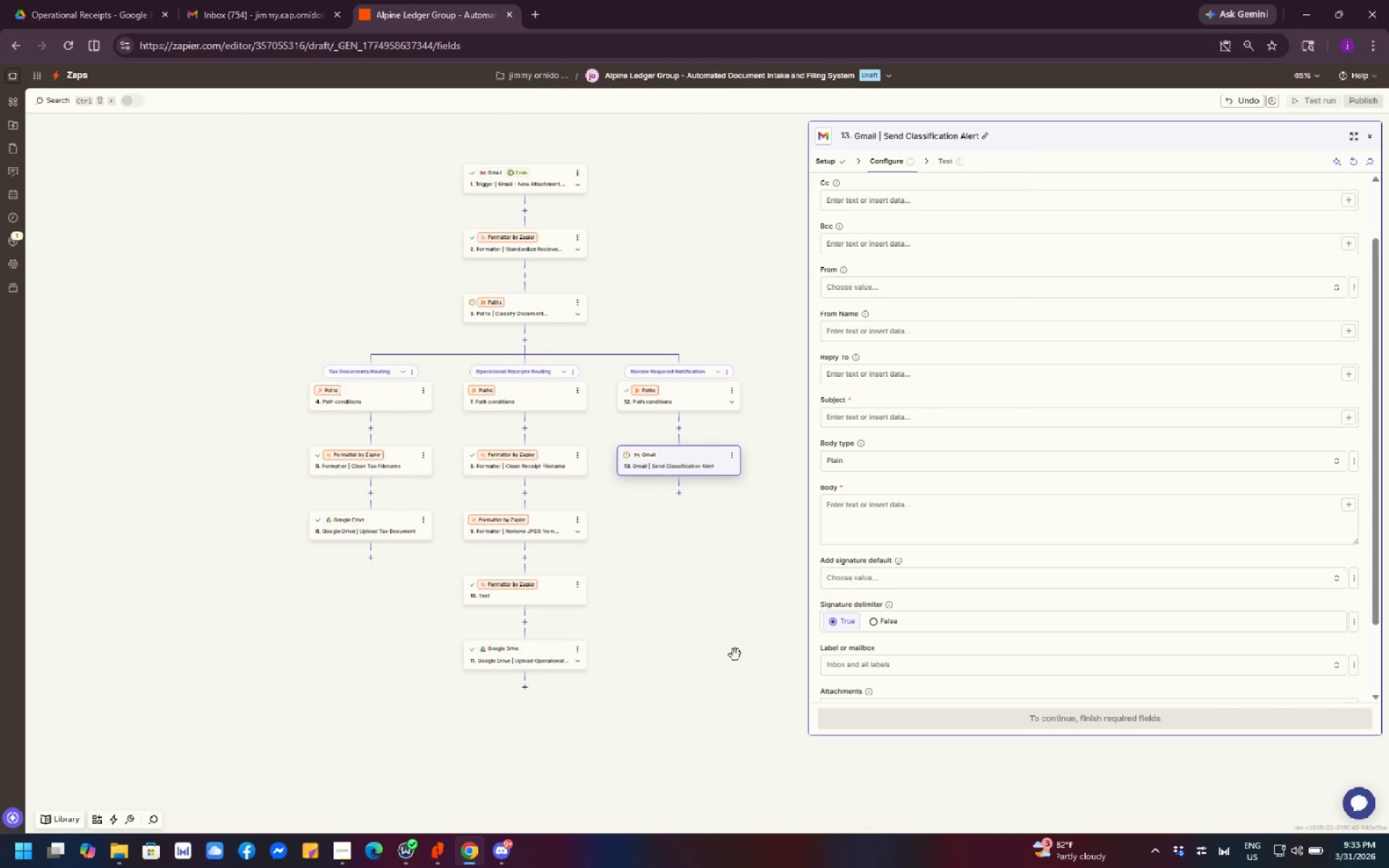 
wait(15.53)
 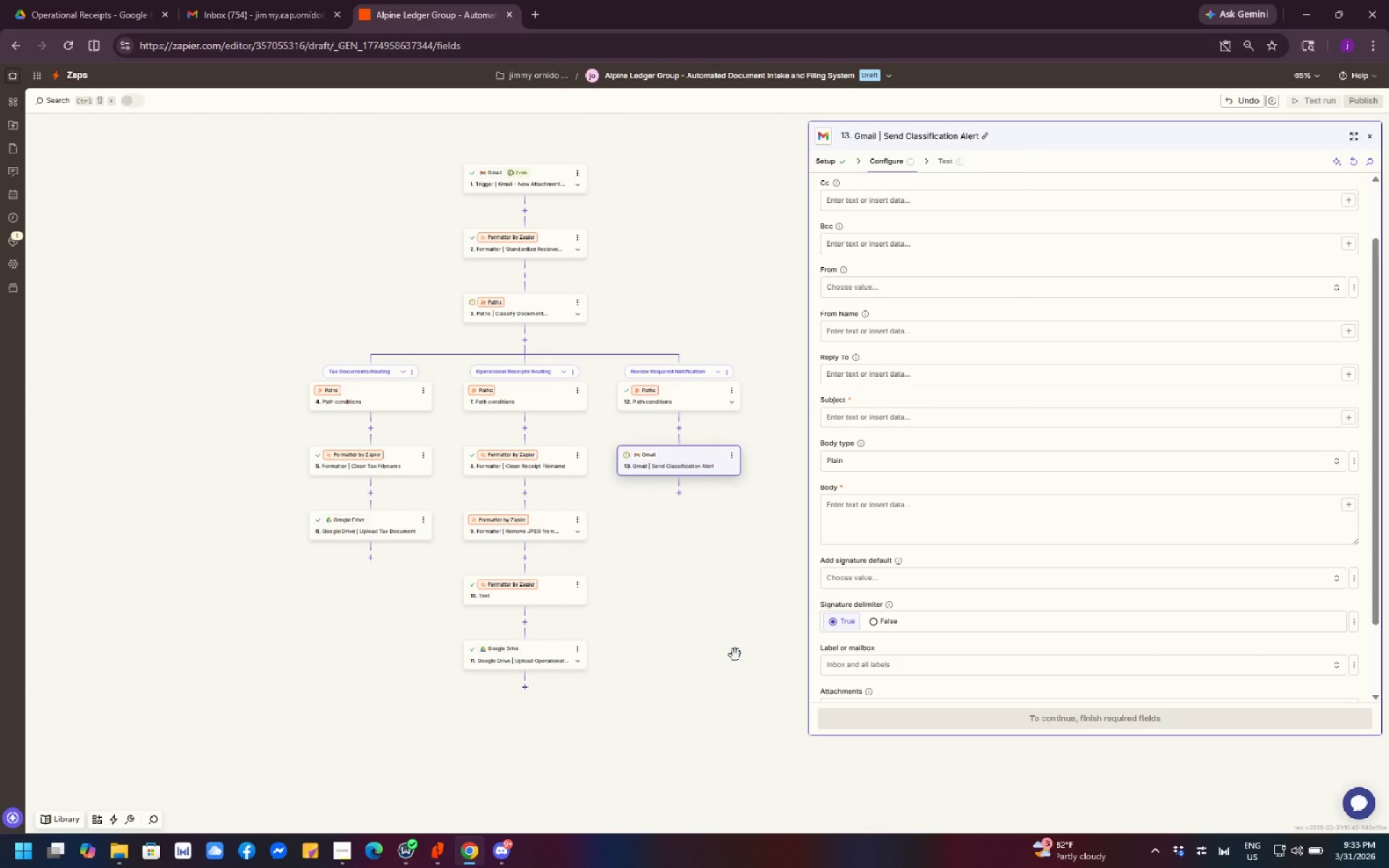 
left_click_drag(start_coordinate=[718, 644], to_coordinate=[718, 568])
 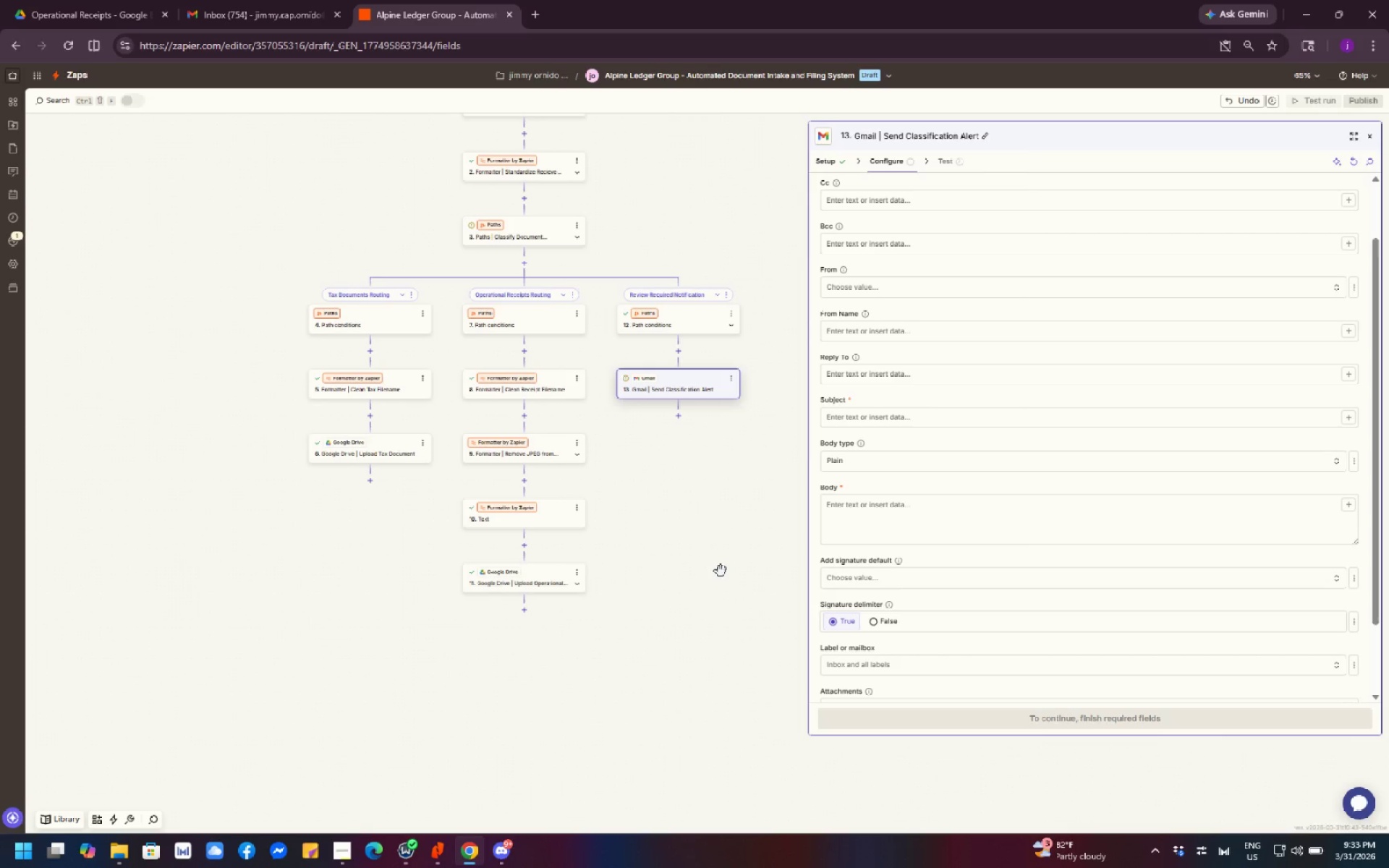 
wait(5.03)
 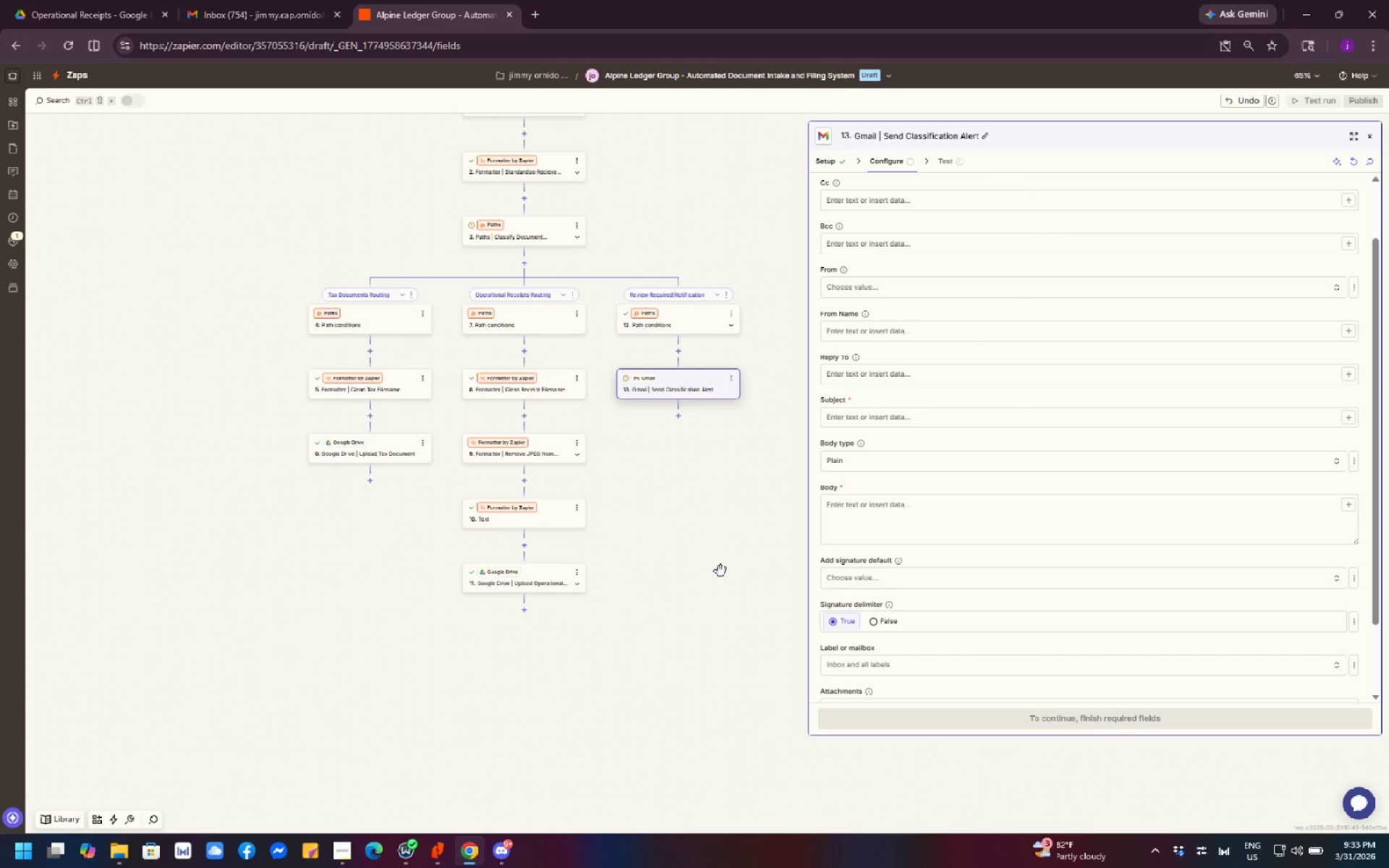 
left_click_drag(start_coordinate=[710, 605], to_coordinate=[674, 700])
 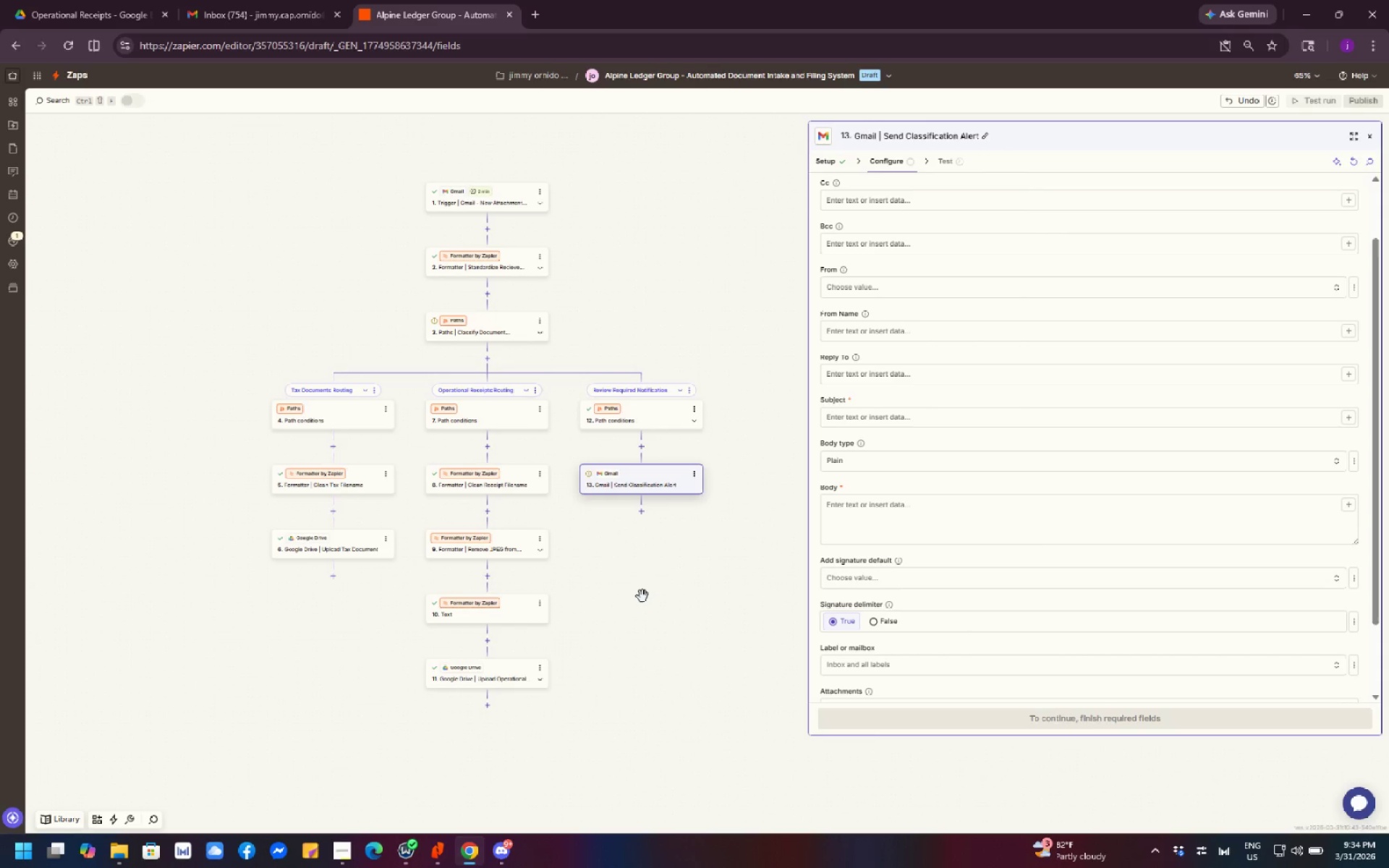 
wait(7.19)
 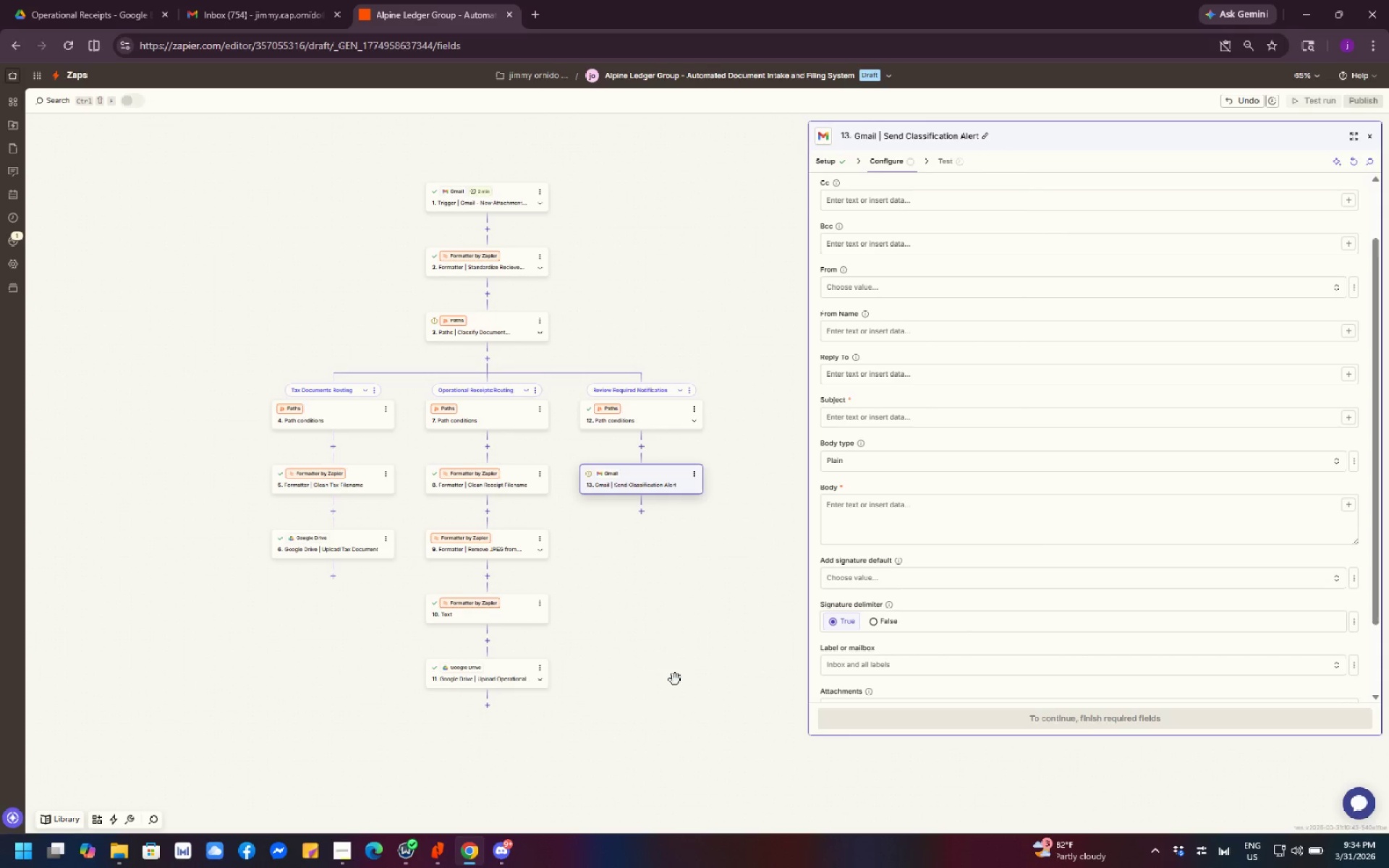 
left_click_drag(start_coordinate=[716, 590], to_coordinate=[701, 549])
 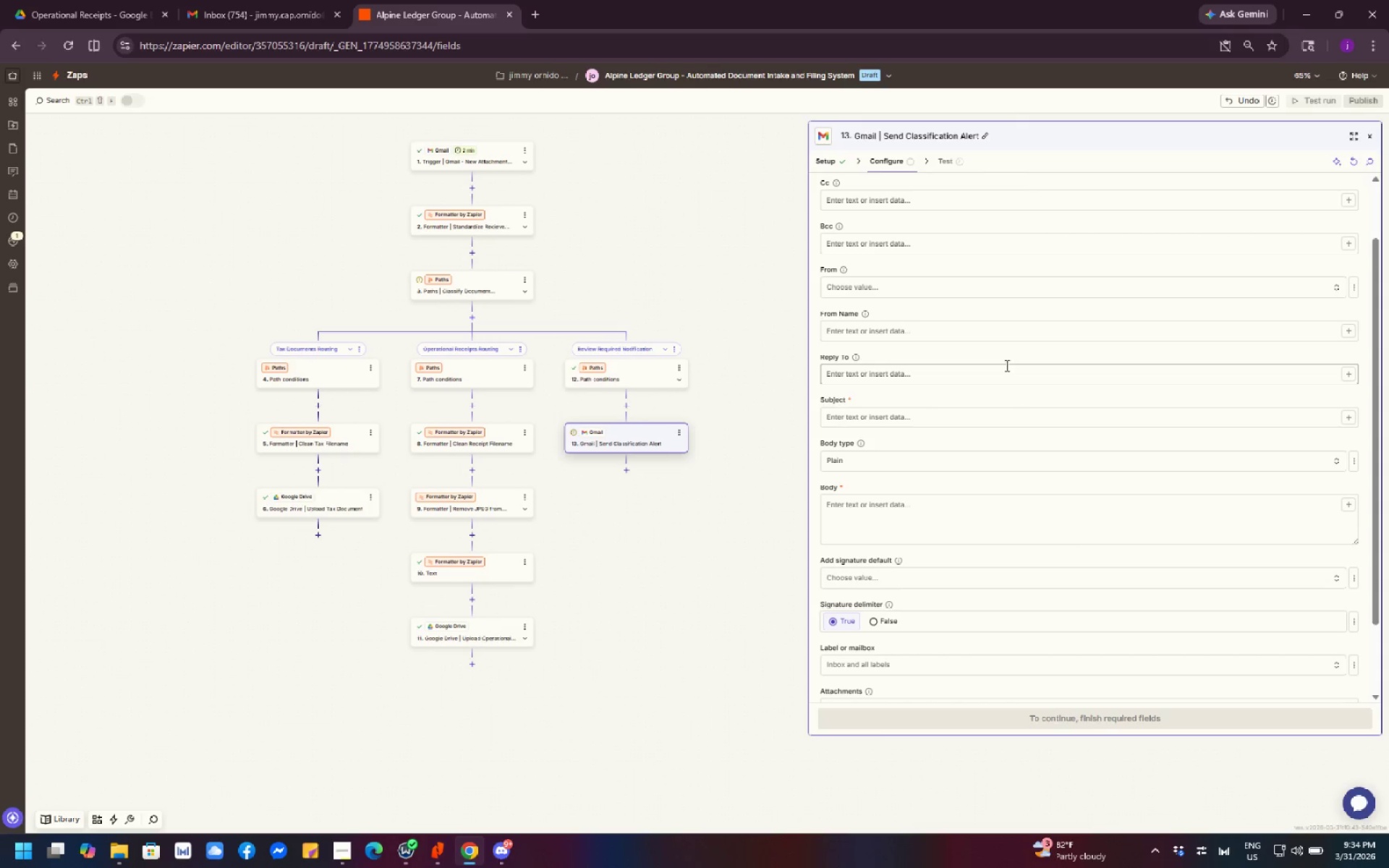 
scroll: coordinate [1001, 338], scroll_direction: up, amount: 7.0
 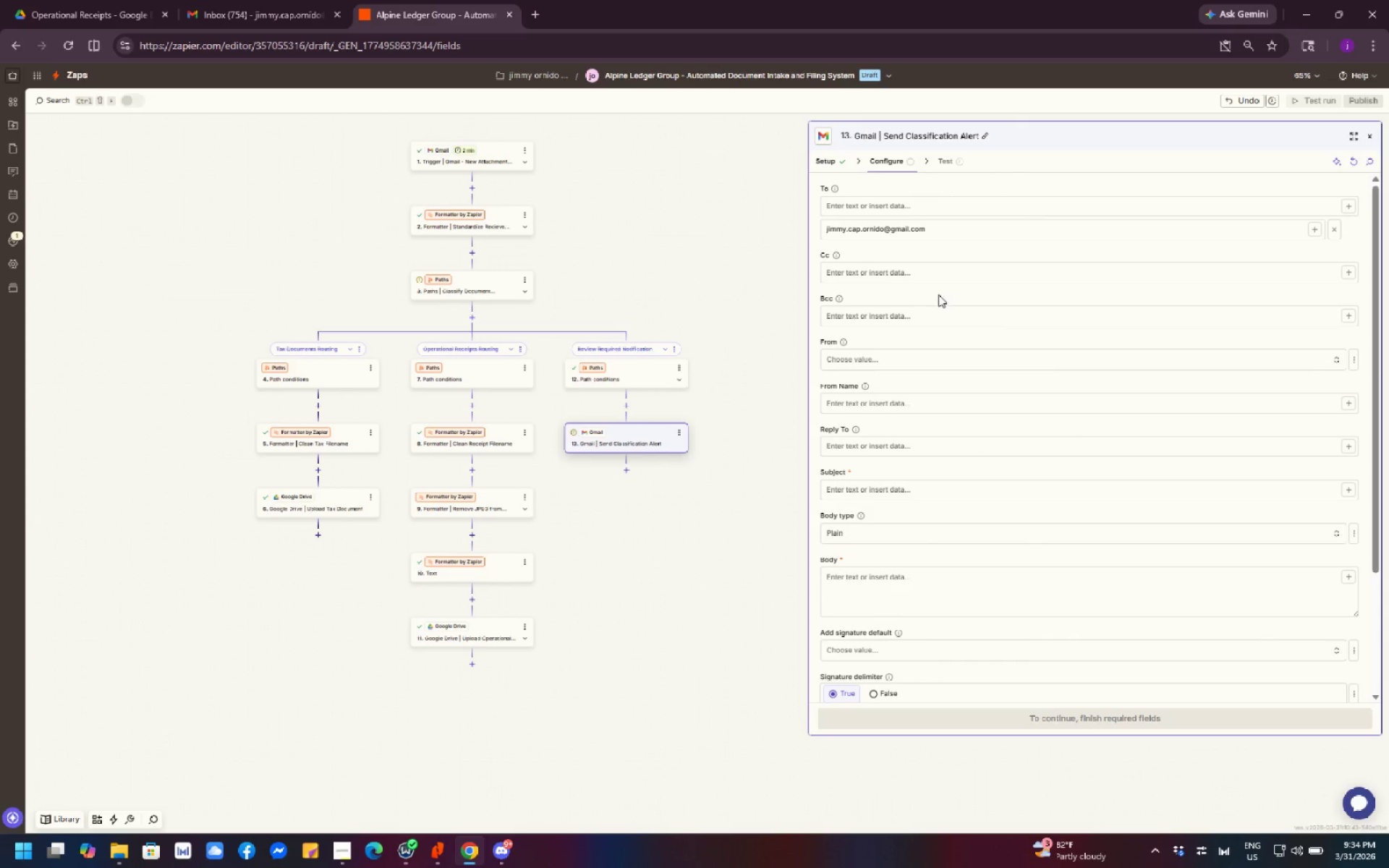 
scroll: coordinate [945, 302], scroll_direction: down, amount: 2.0
 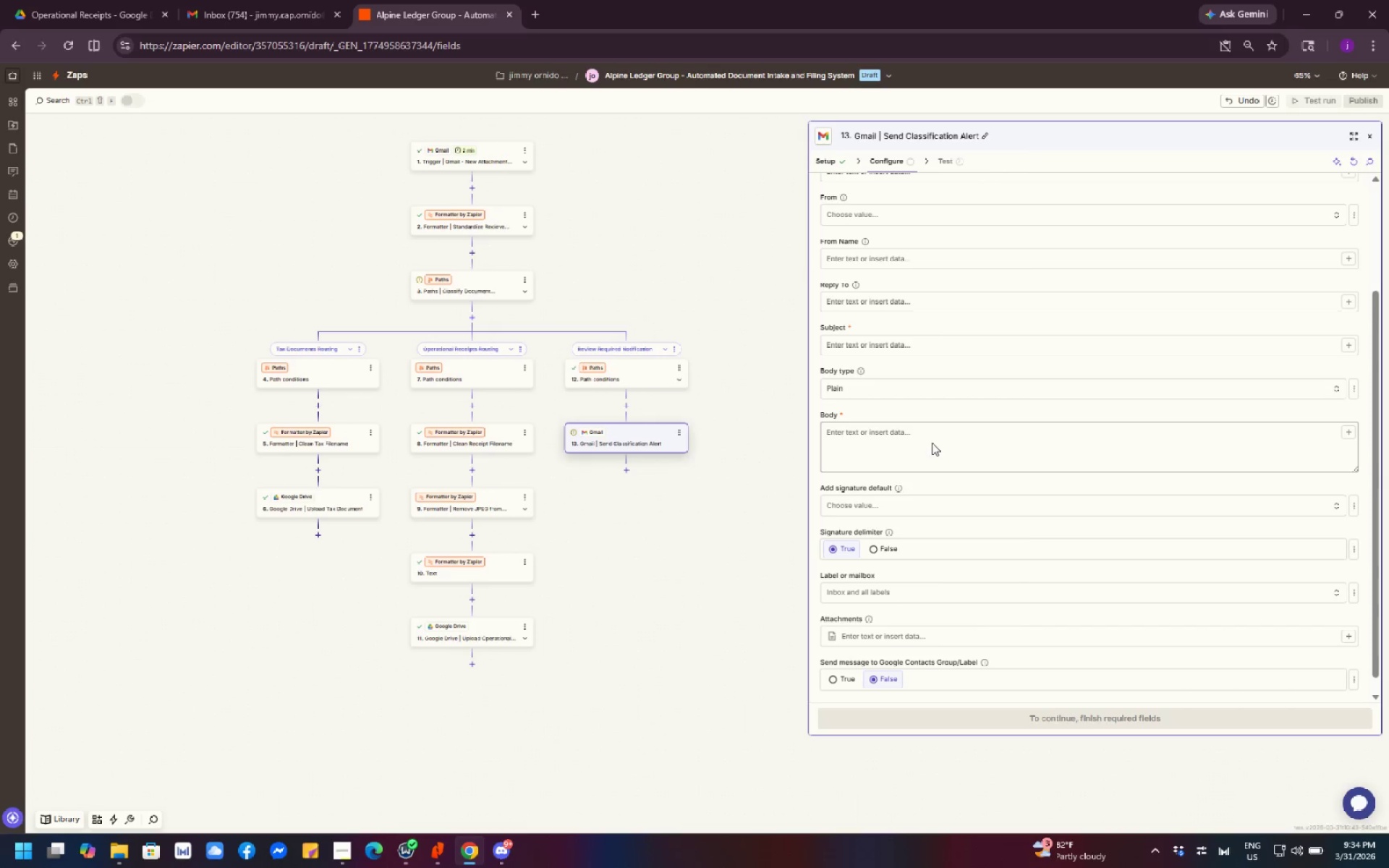 
wait(21.52)
 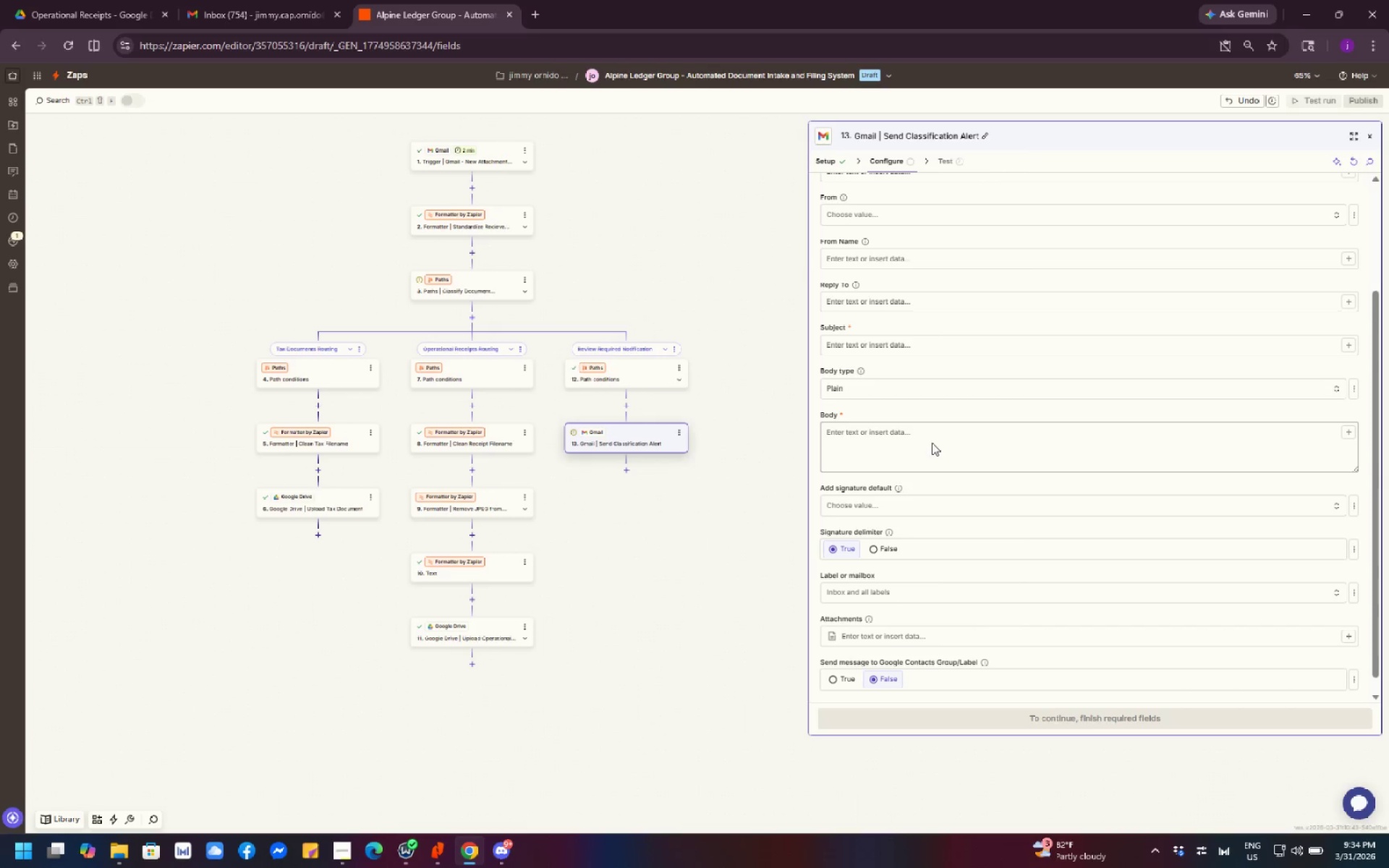 
left_click([917, 348])
 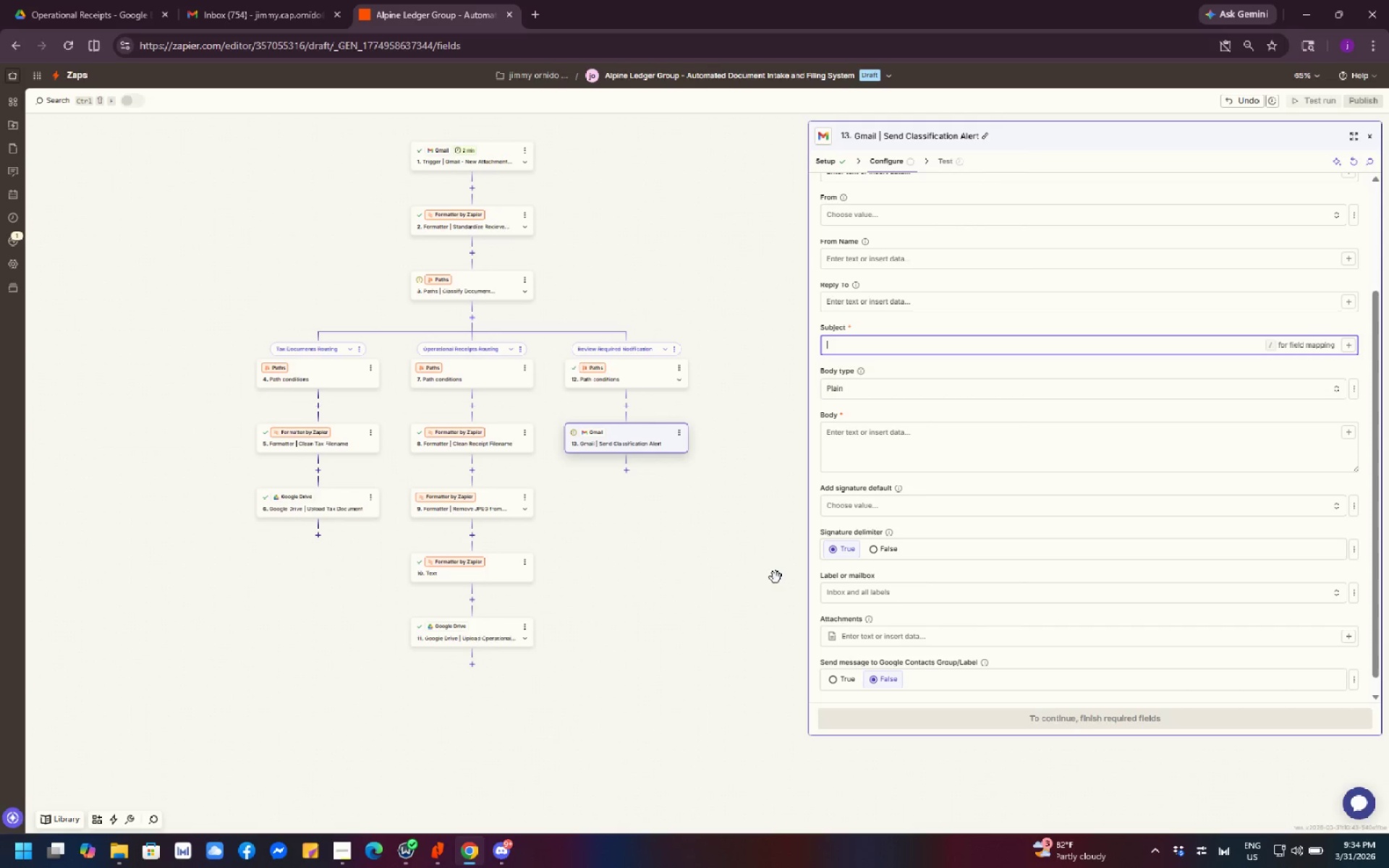 
wait(11.25)
 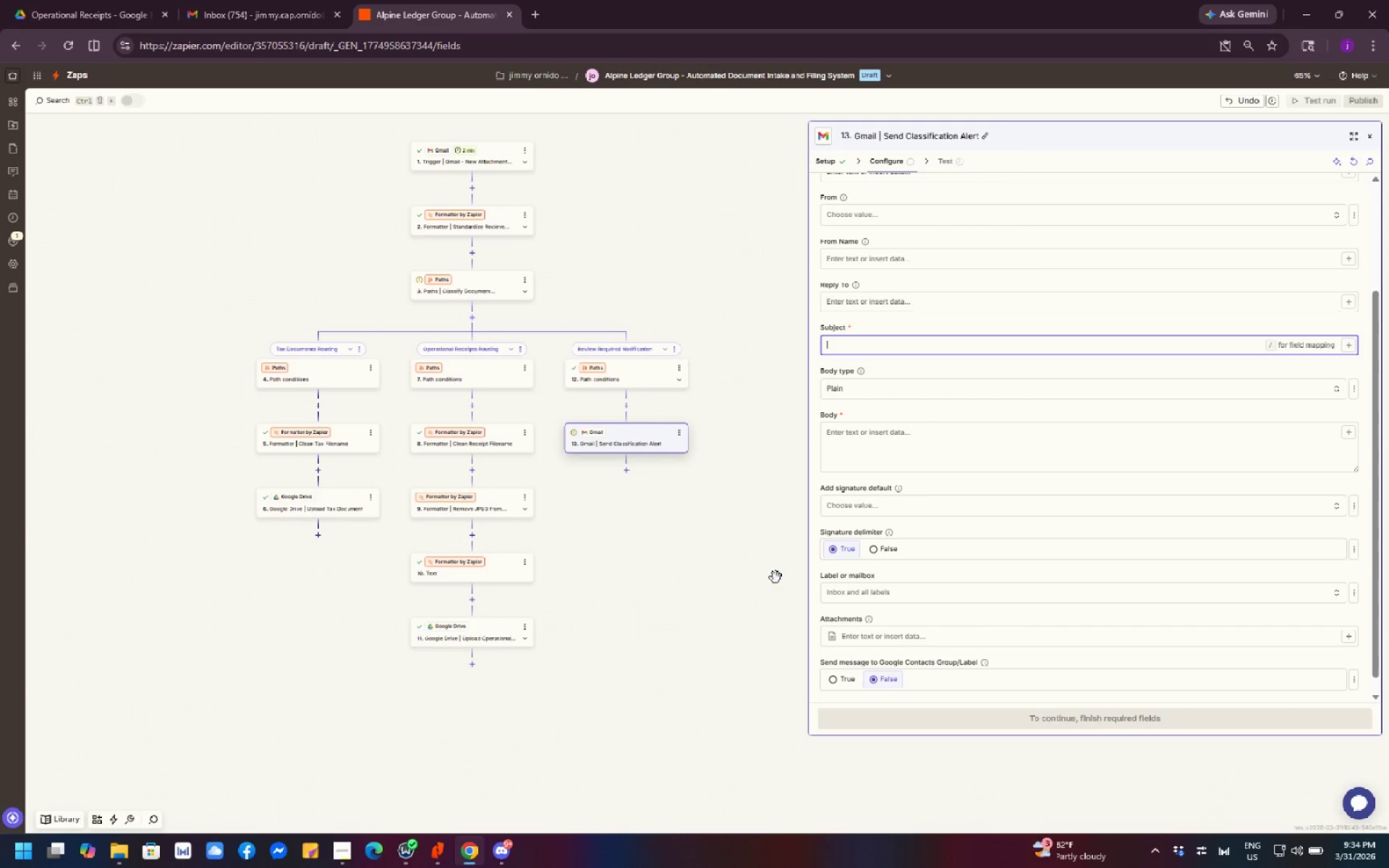 
scroll: coordinate [773, 643], scroll_direction: down, amount: 1.0
 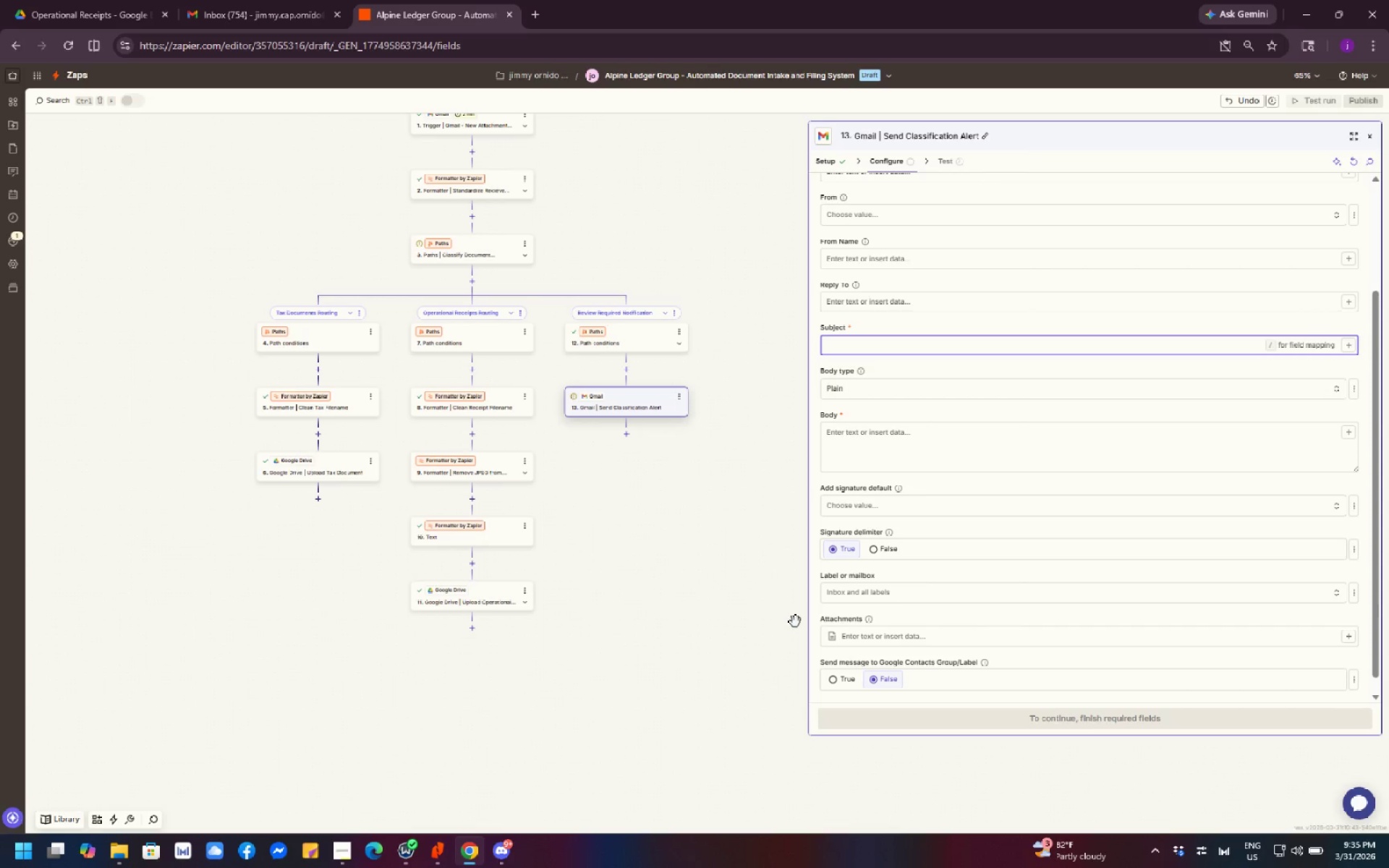 
wait(22.24)
 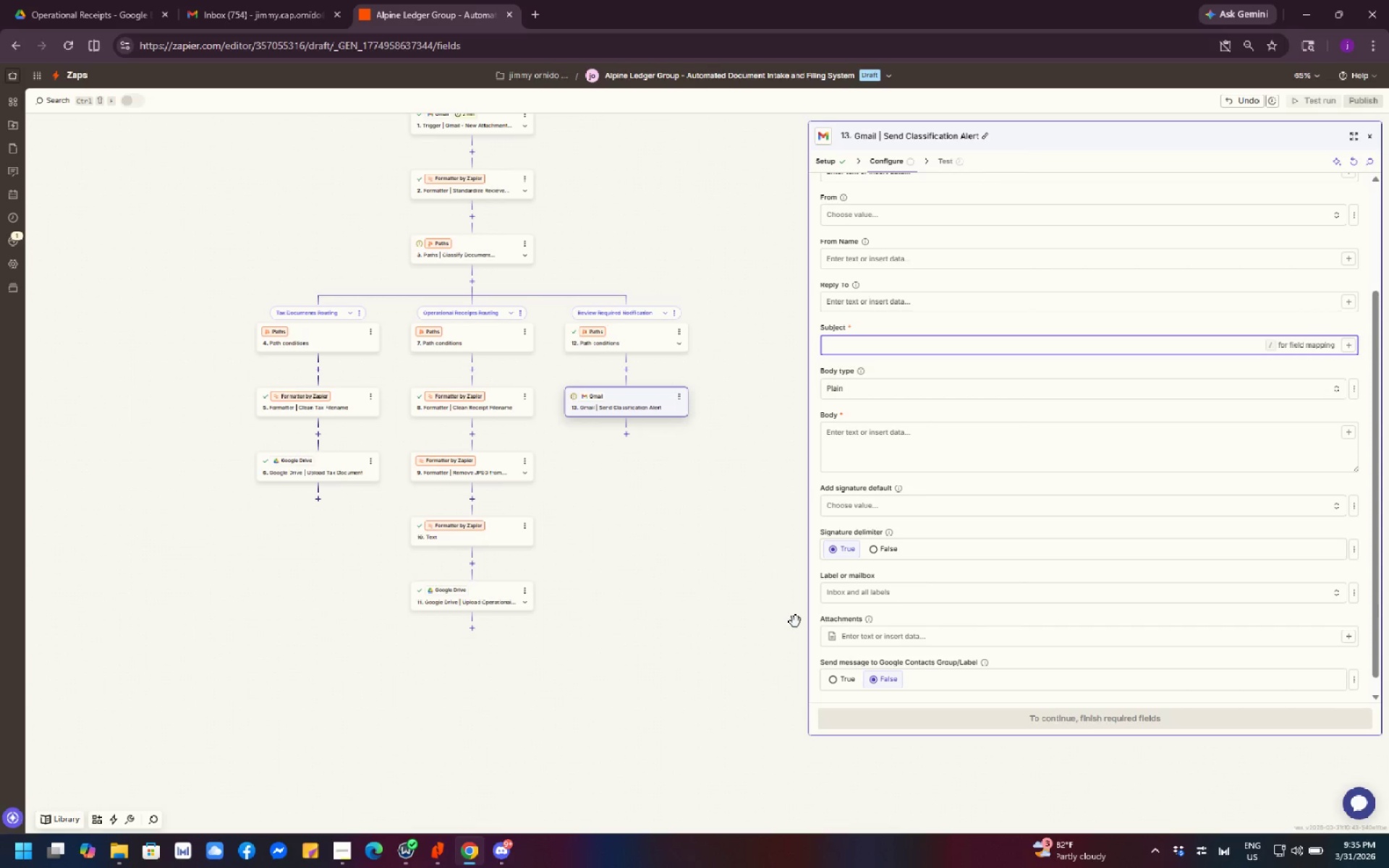 
left_click_drag(start_coordinate=[742, 624], to_coordinate=[739, 618])
 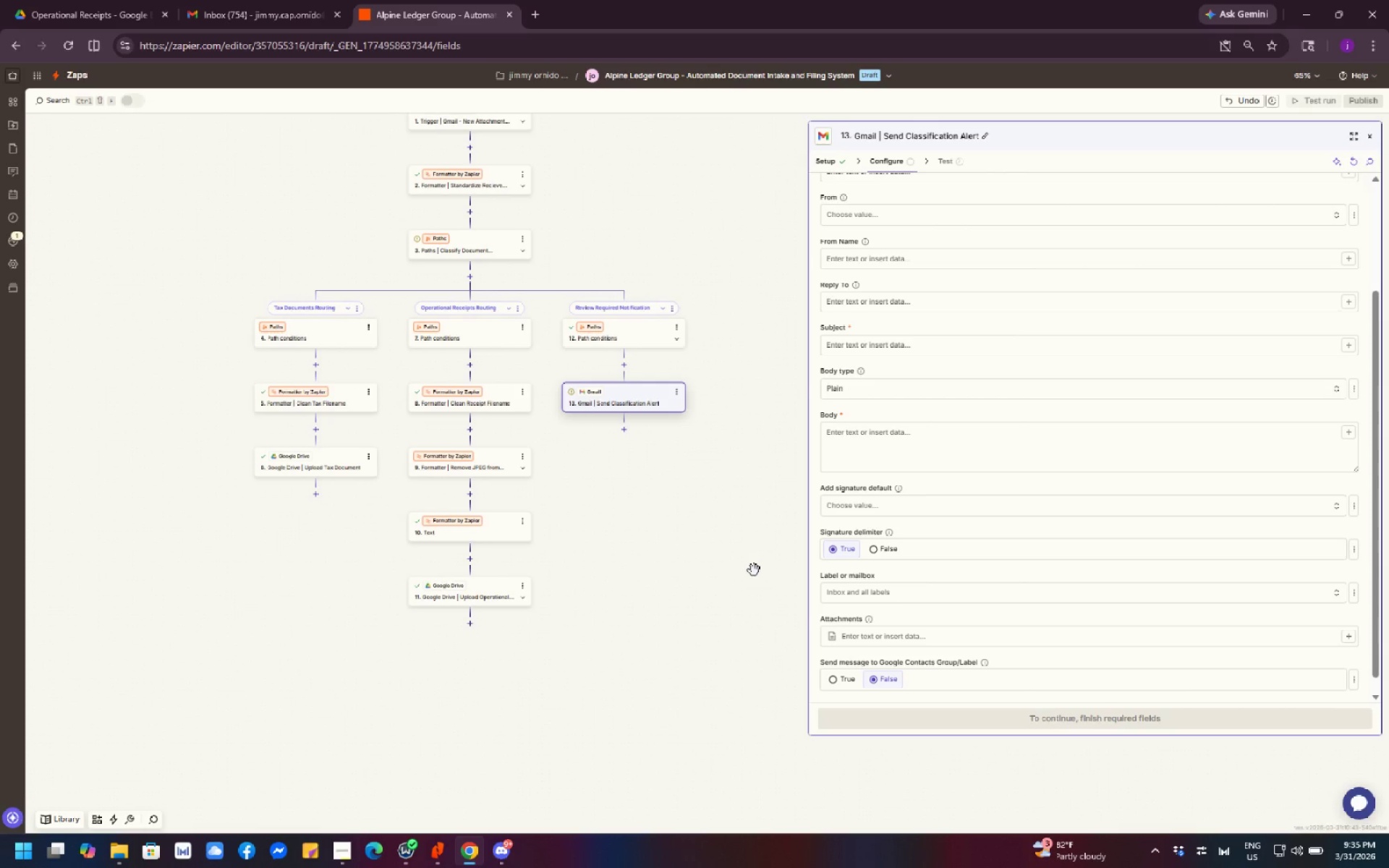 
wait(6.39)
 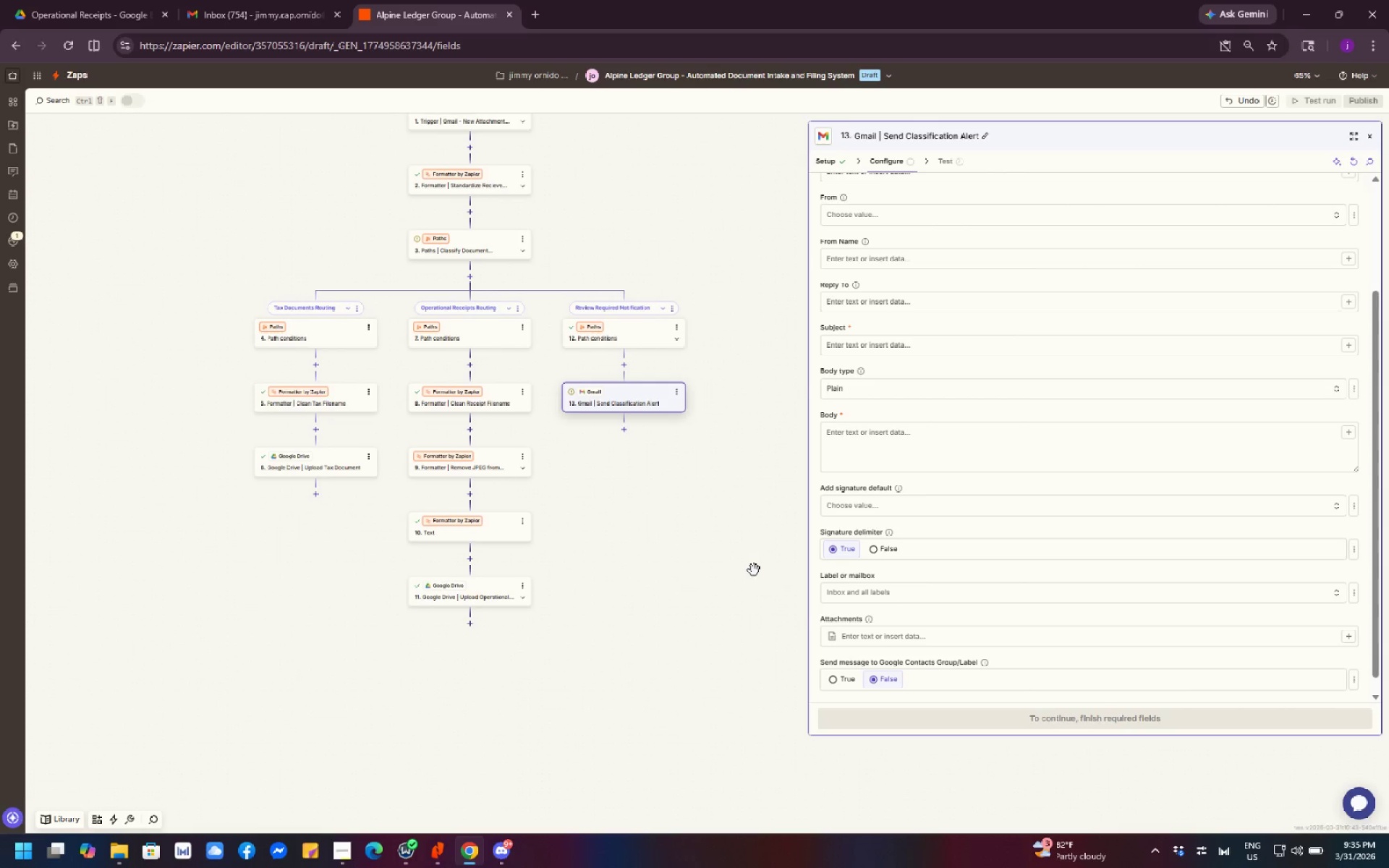 
left_click_drag(start_coordinate=[752, 545], to_coordinate=[786, 531])
 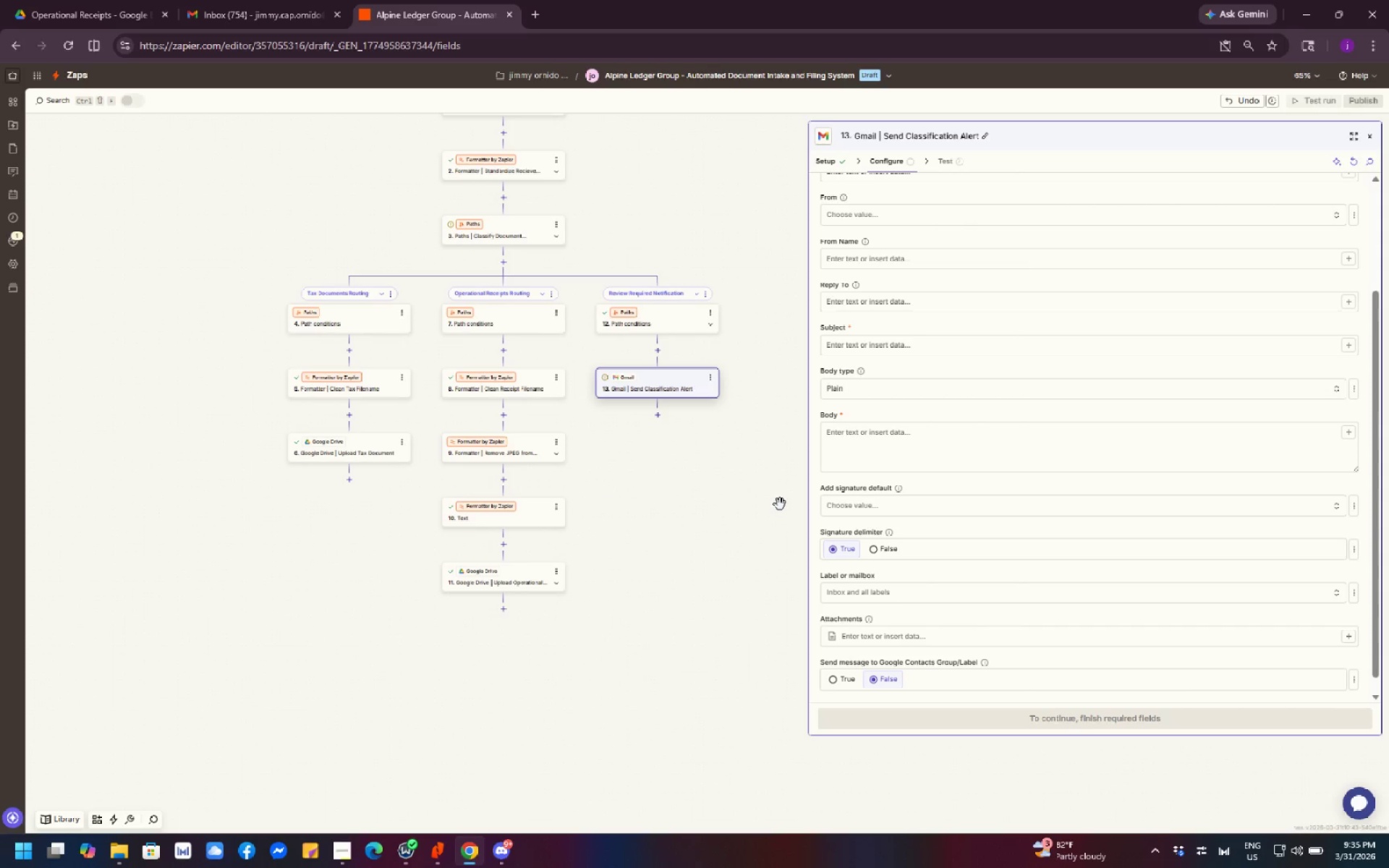 
left_click_drag(start_coordinate=[747, 506], to_coordinate=[733, 669])
 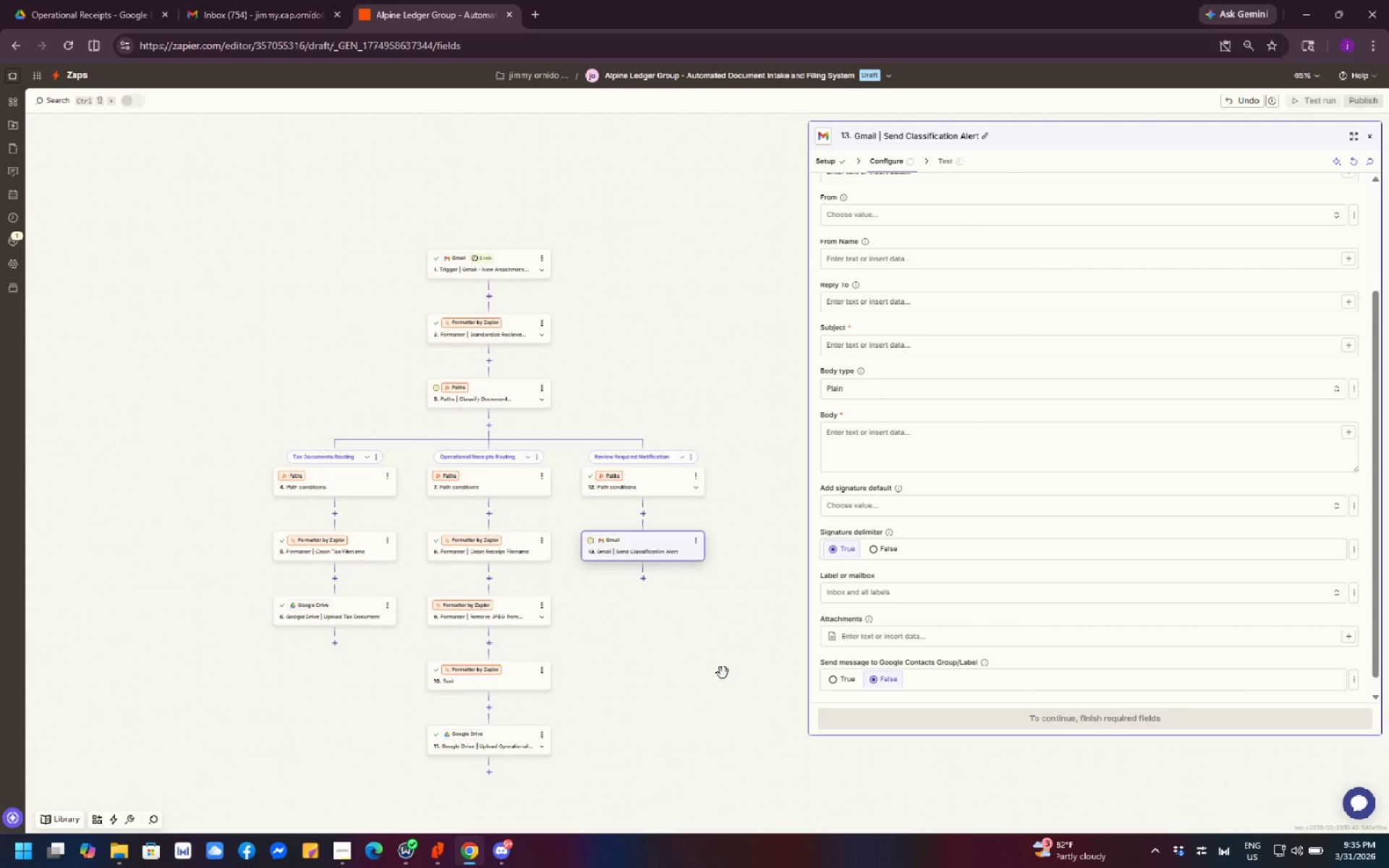 
left_click_drag(start_coordinate=[699, 670], to_coordinate=[723, 556])
 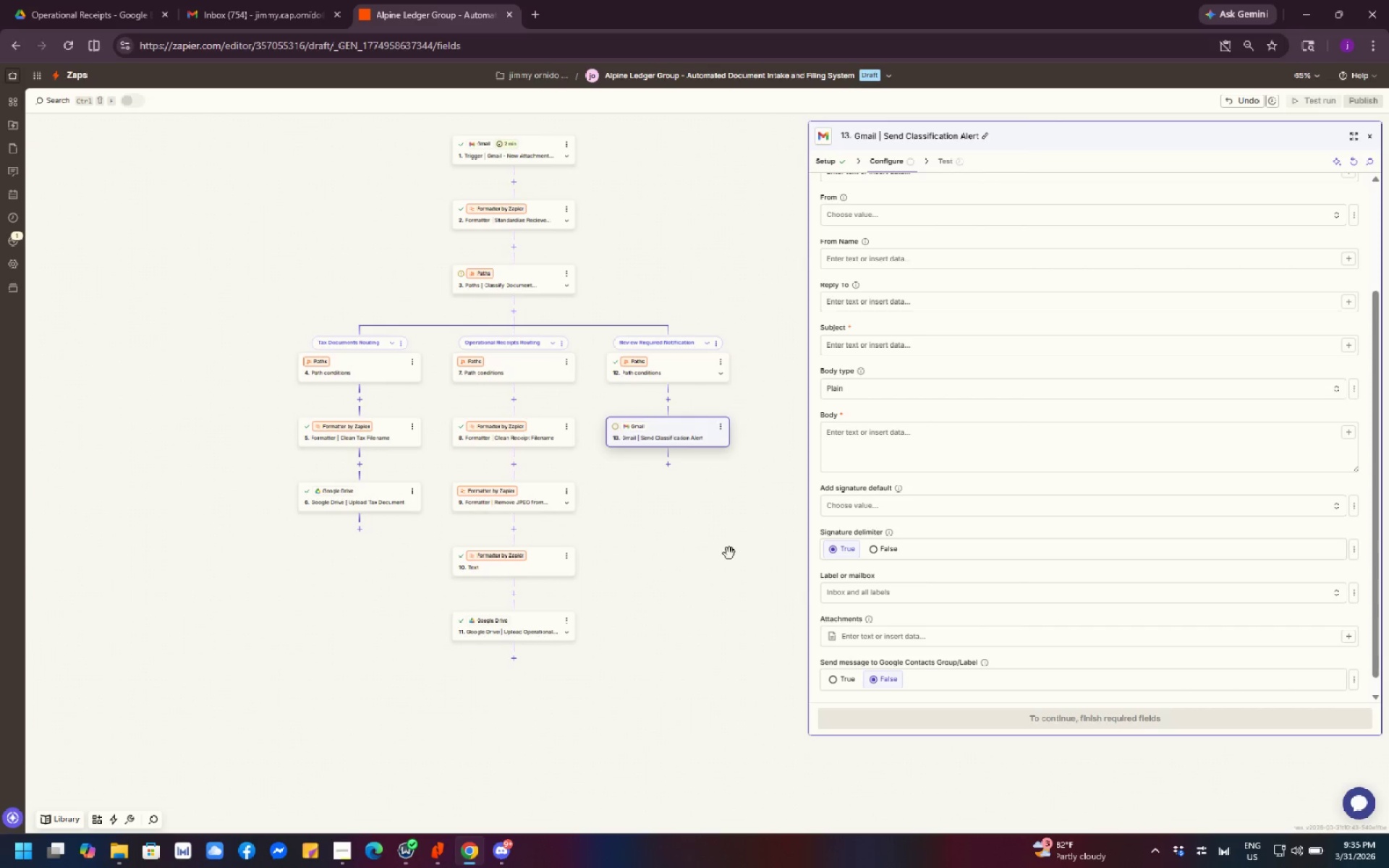 
left_click_drag(start_coordinate=[733, 548], to_coordinate=[741, 544])
 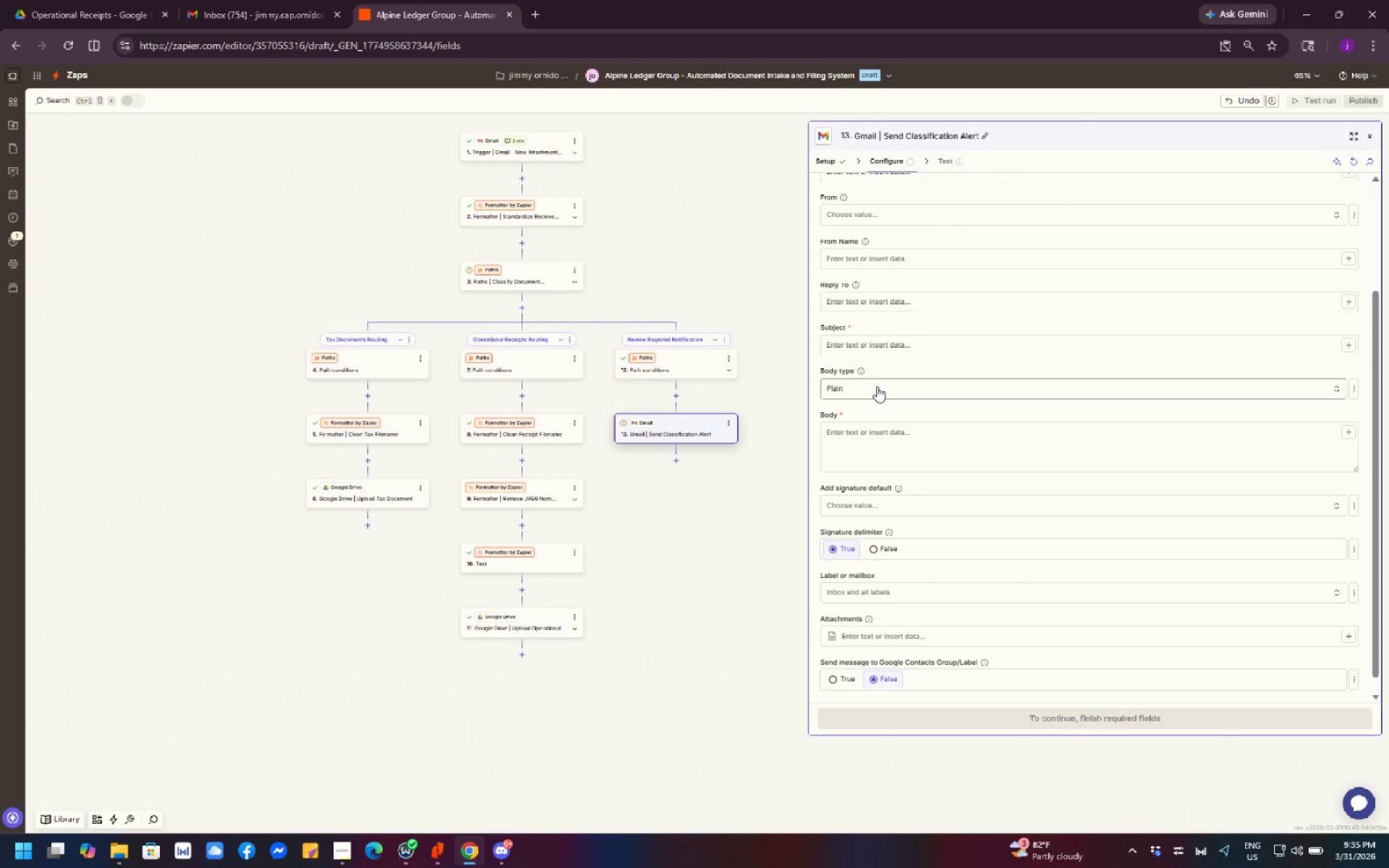 
left_click([908, 346])
 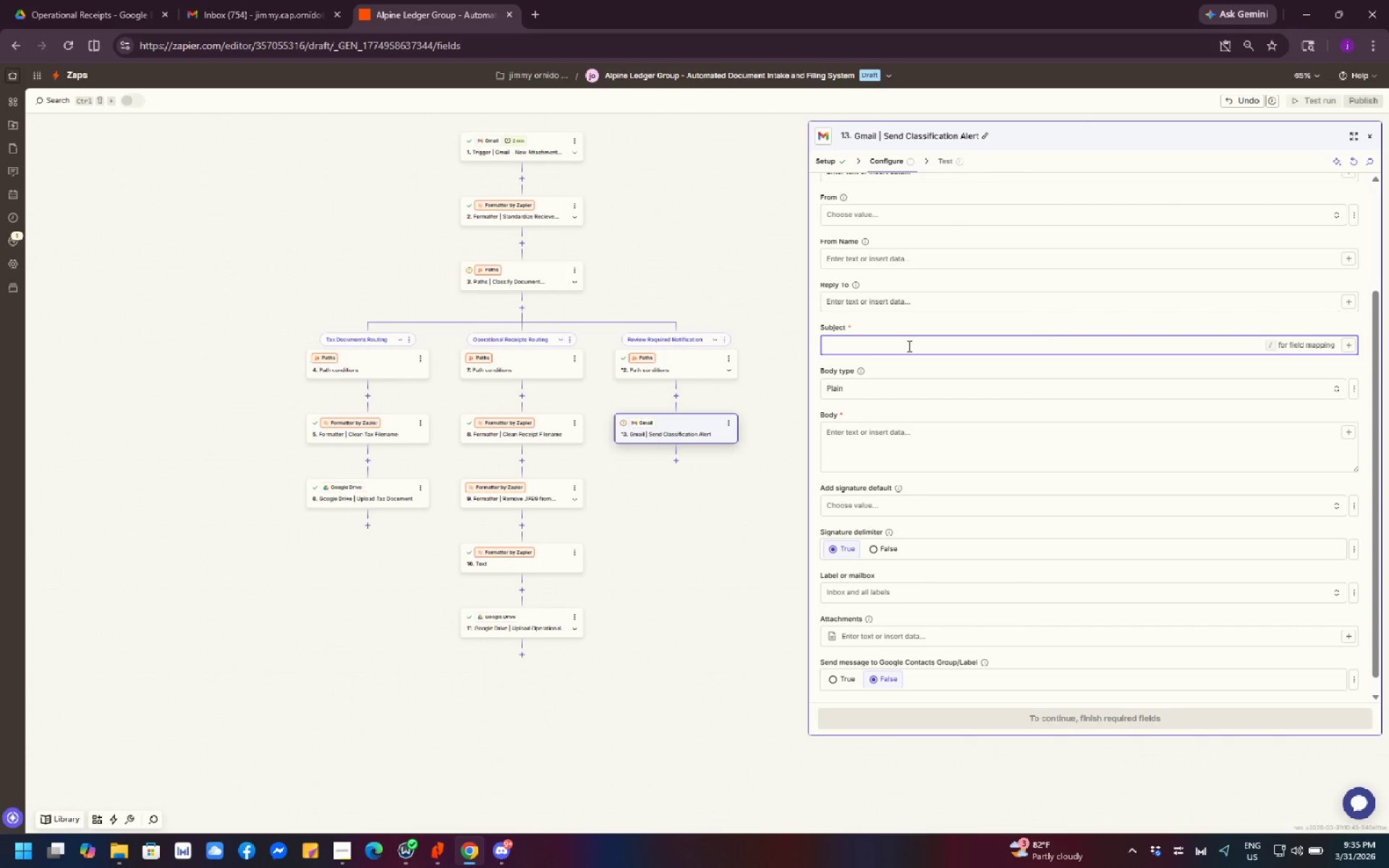 
type(Rrev)
 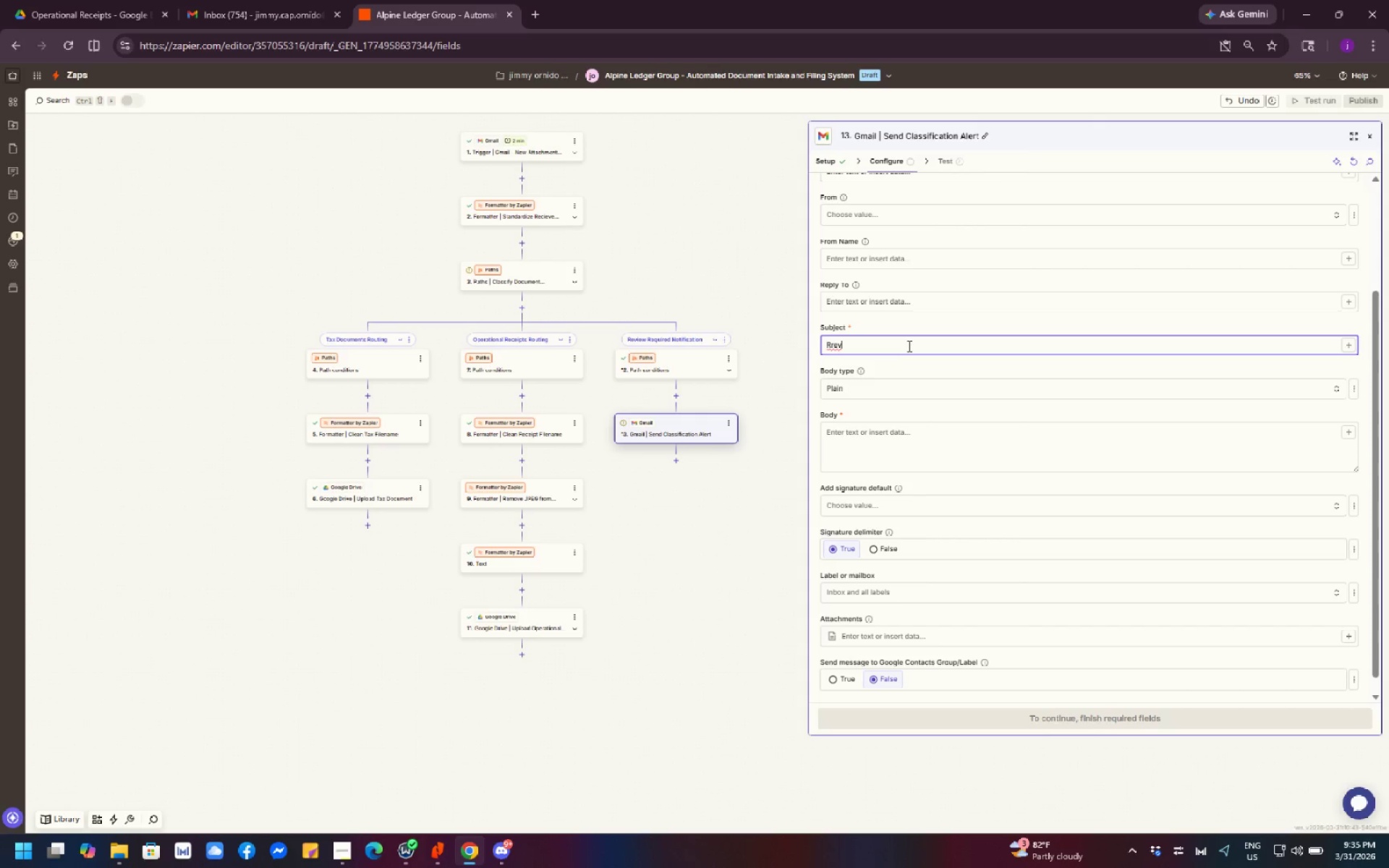 
wait(5.7)
 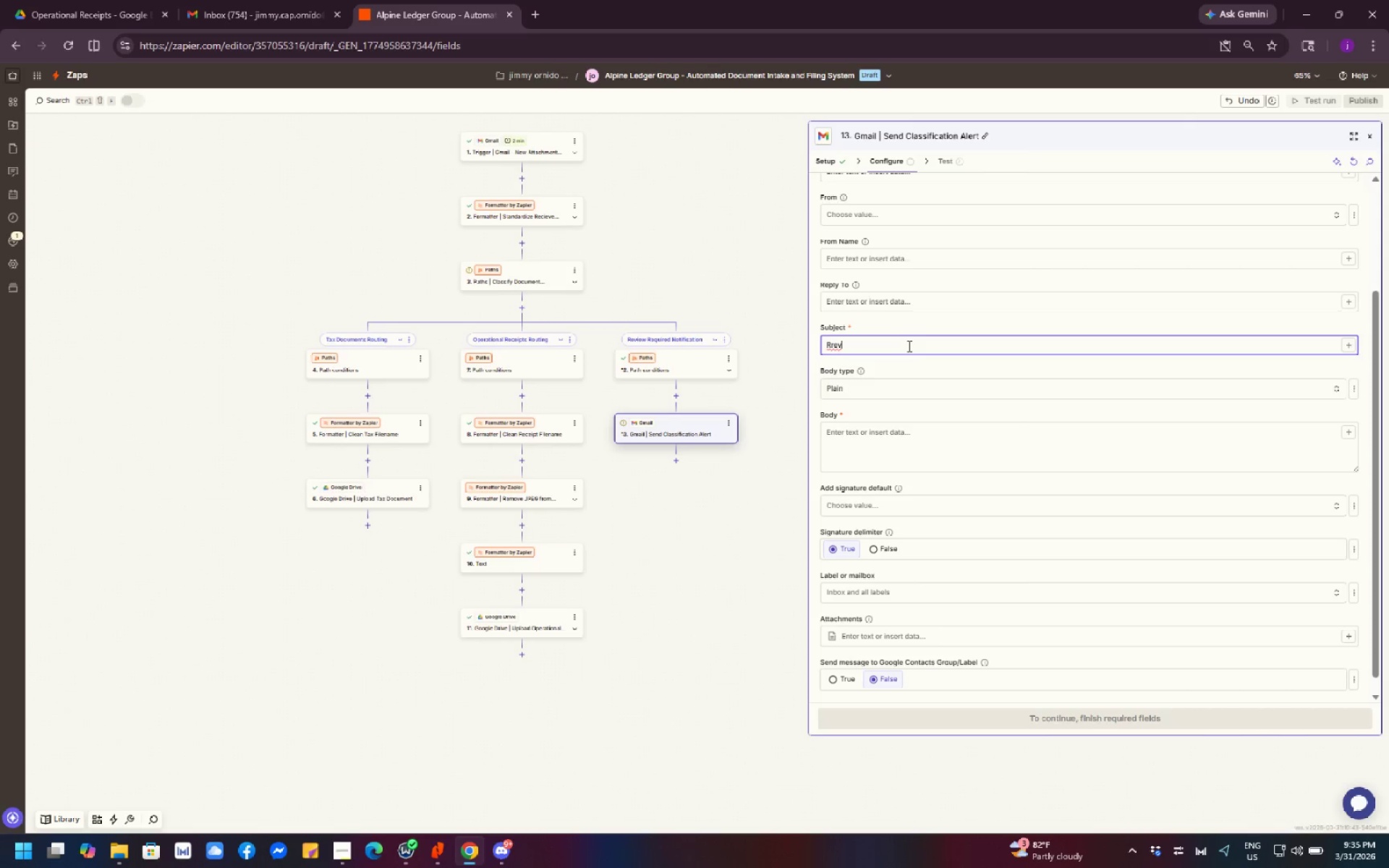 
key(I)
 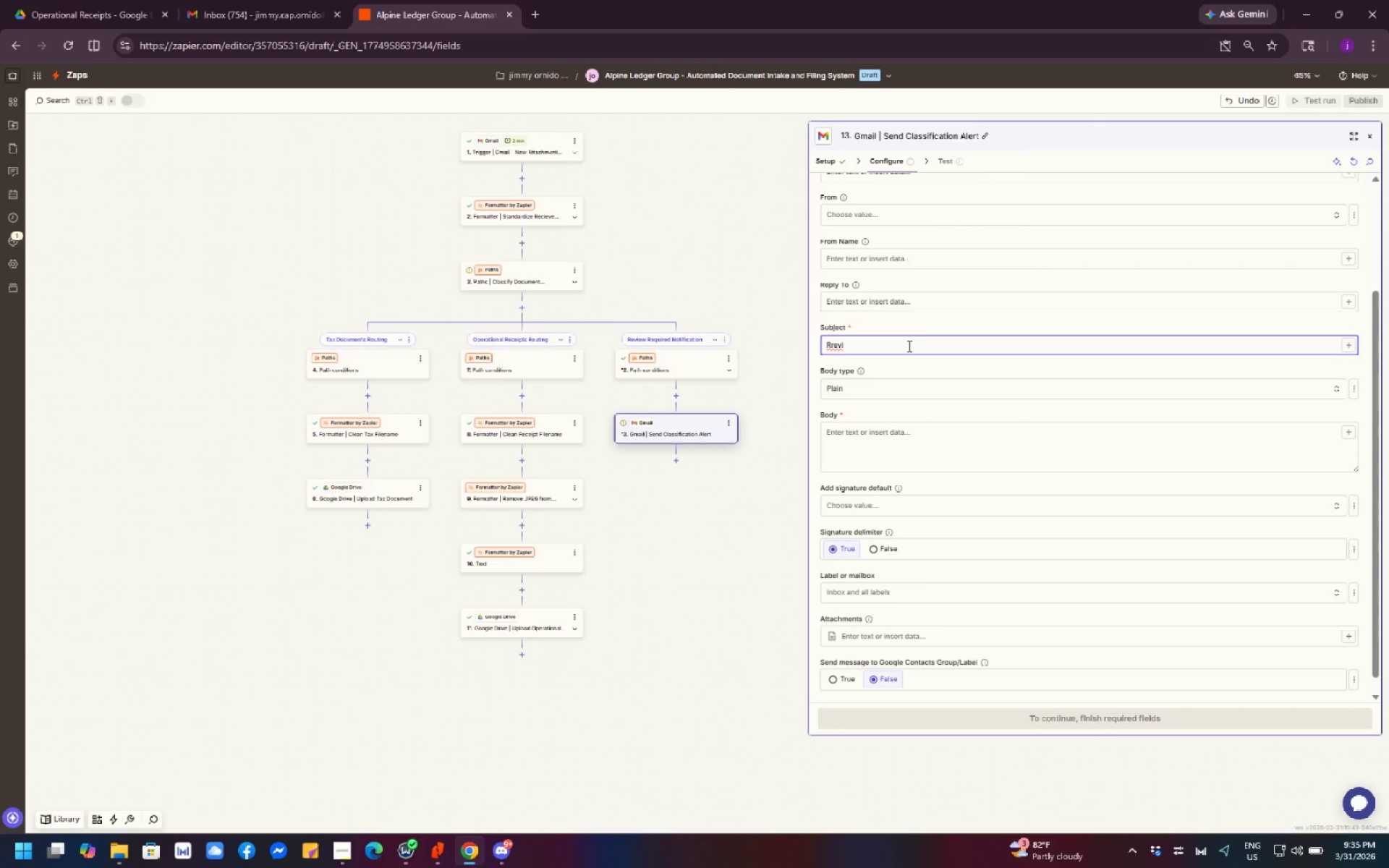 
hold_key(key=Backspace, duration=0.86)
 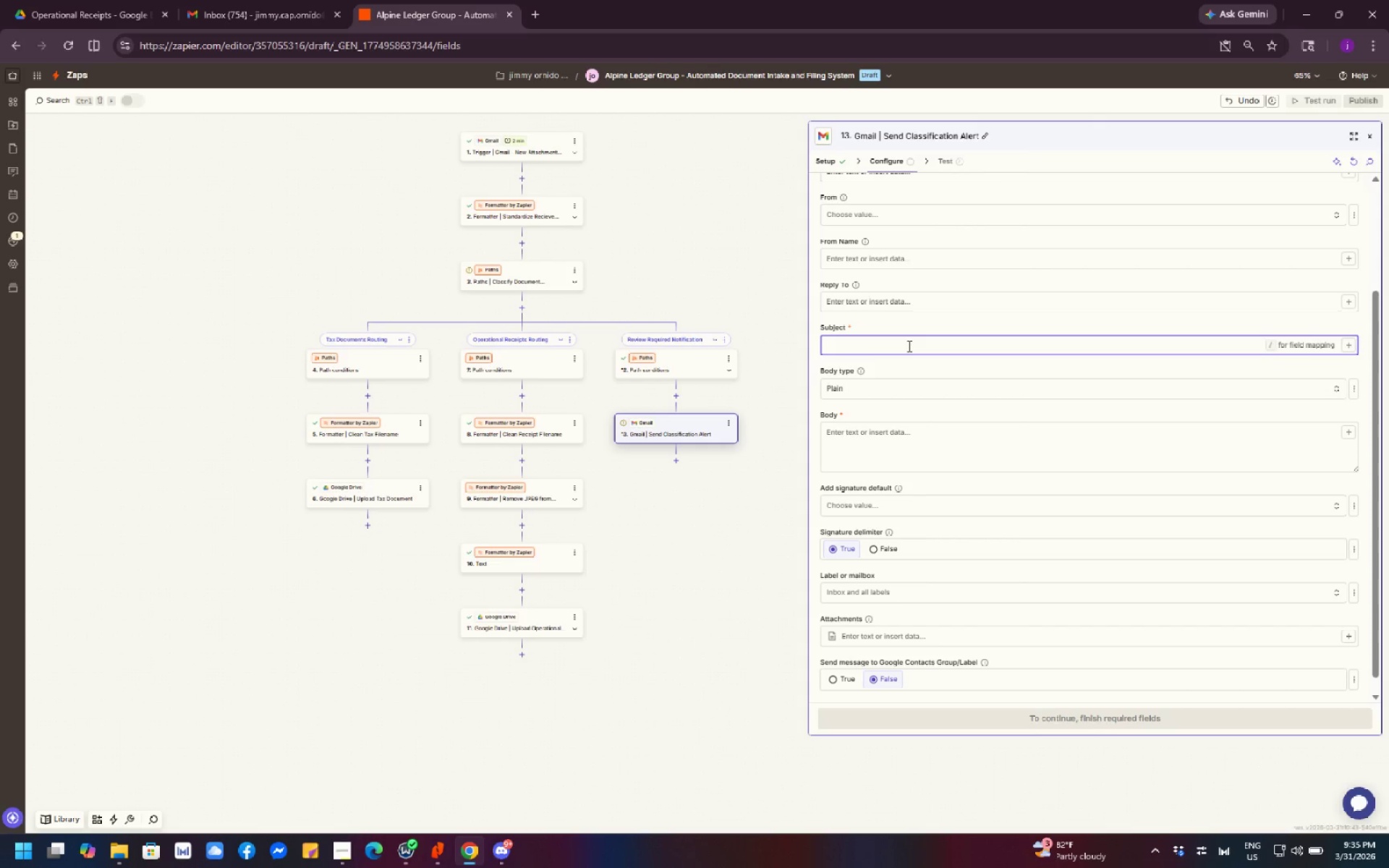 
type(Review Needed)
 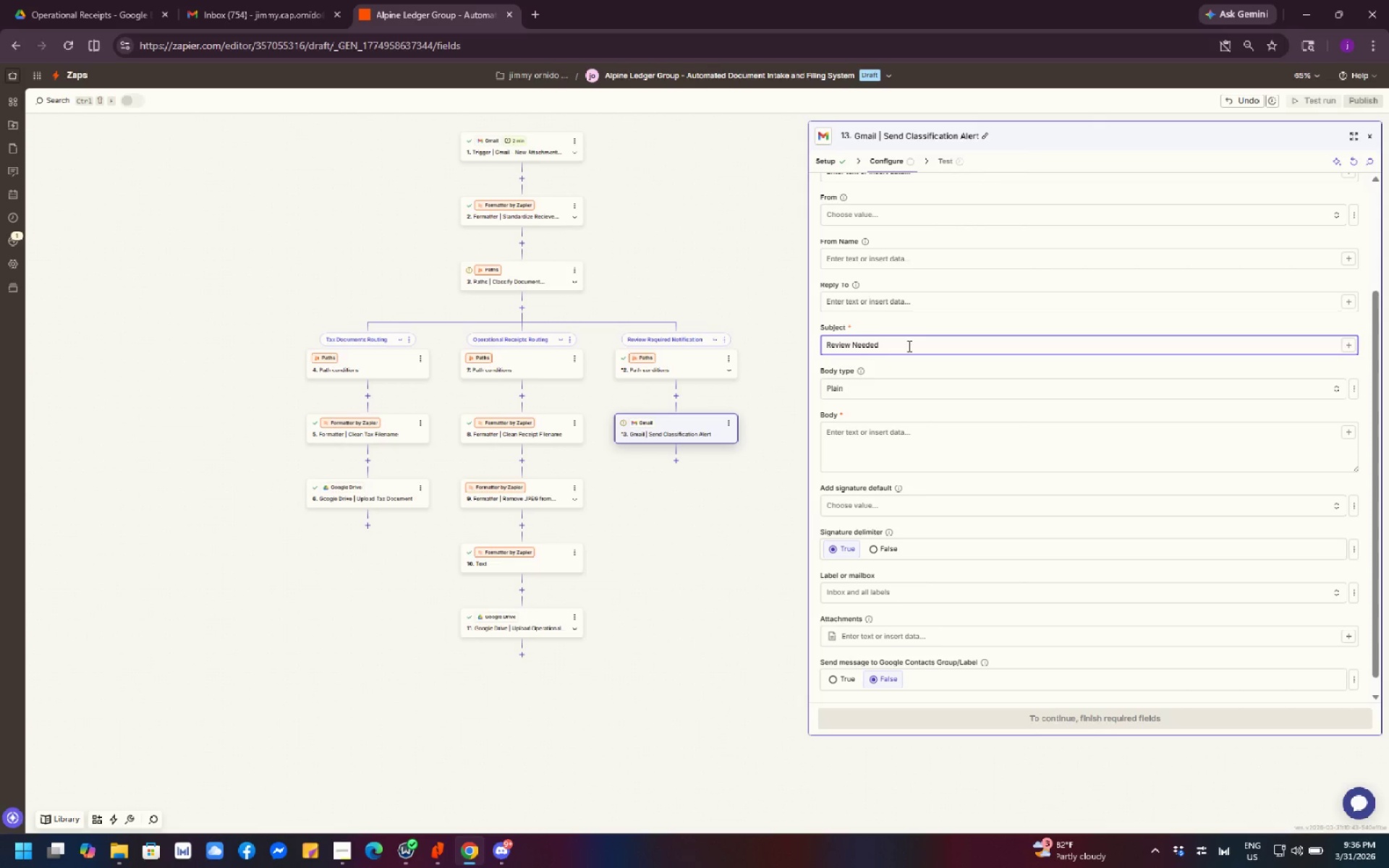 
type(: Un)
 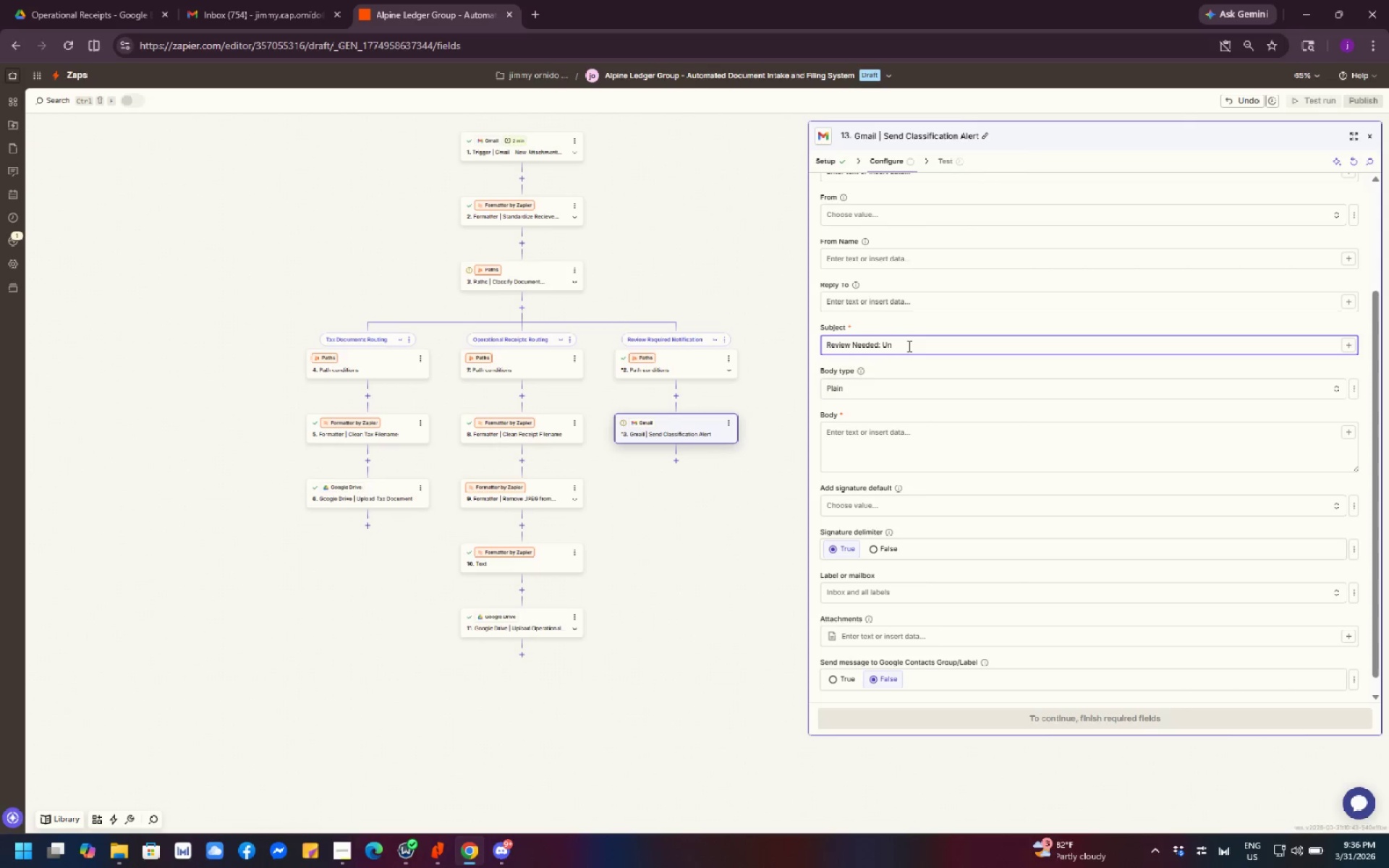 
type(class)
 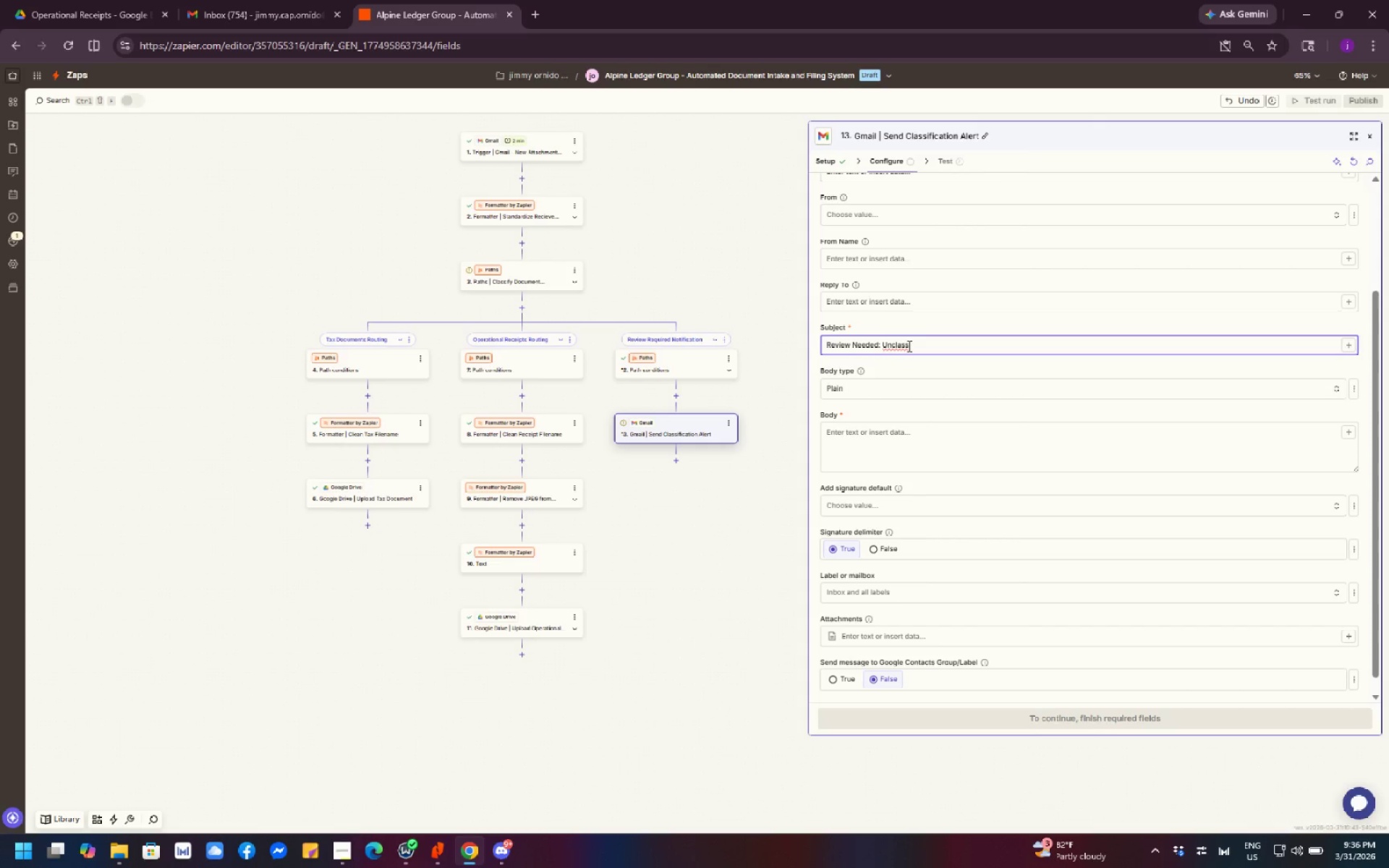 
type(ified V)
key(Backspace)
type(version)
 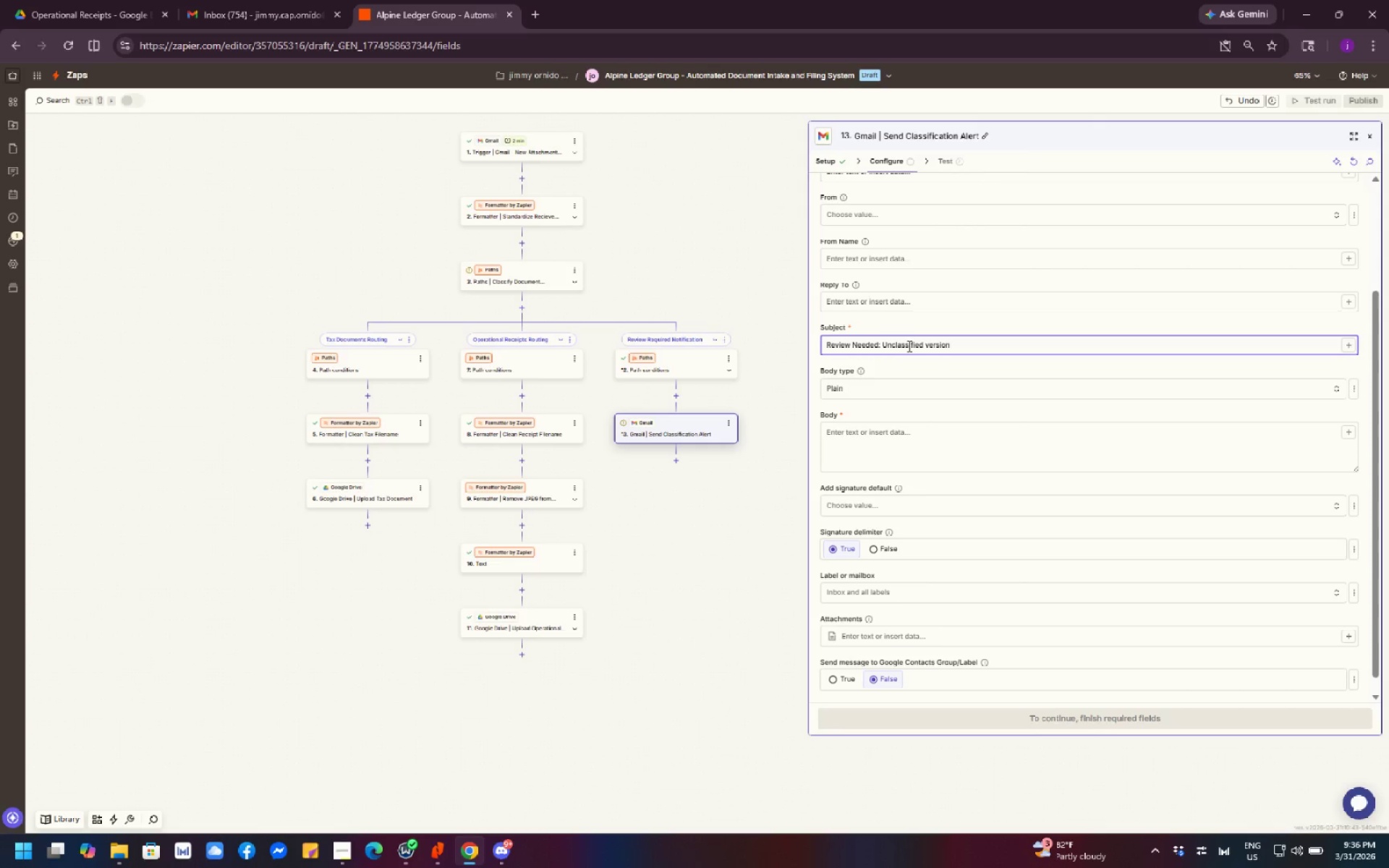 
left_click([927, 444])
 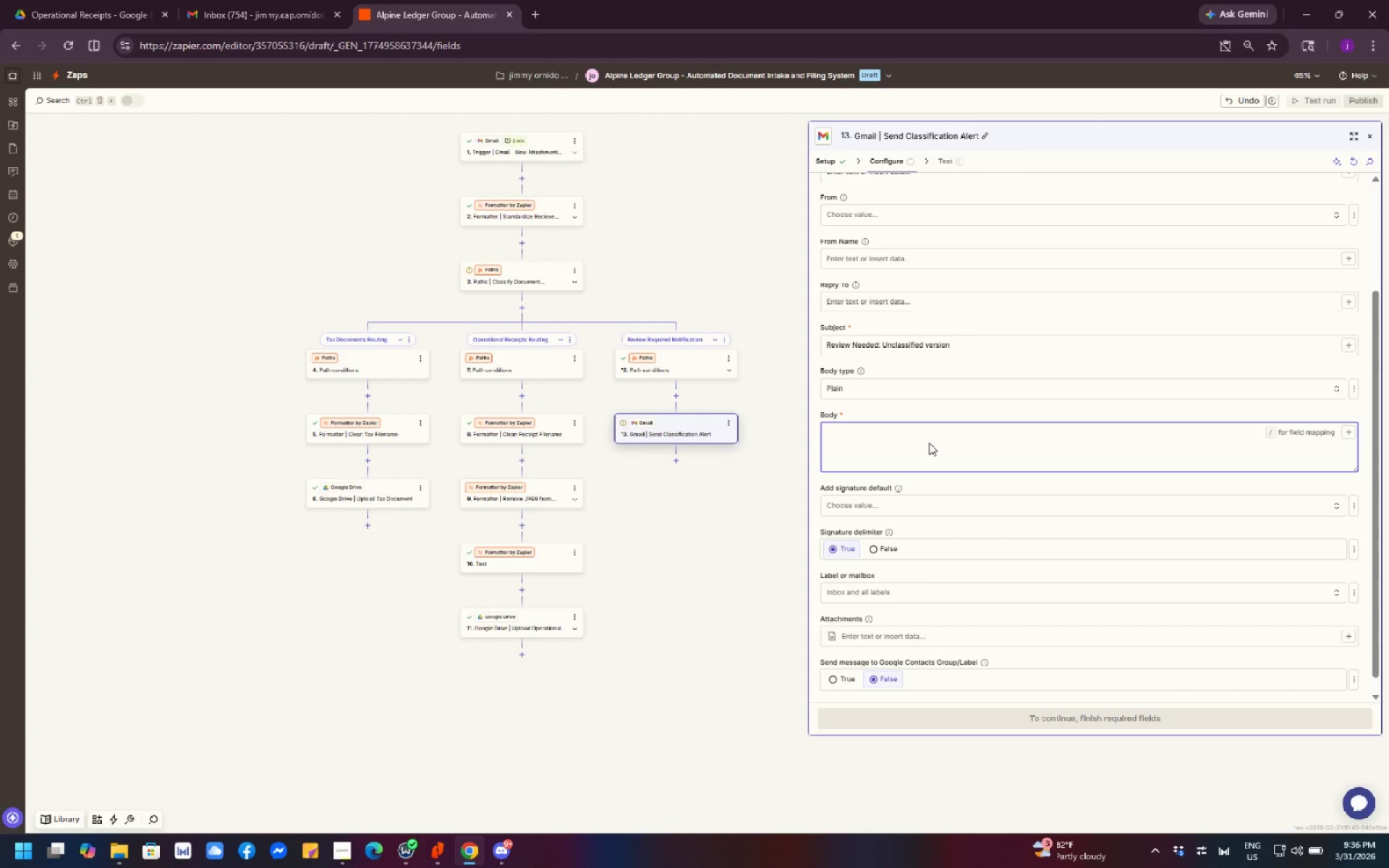 
wait(5.52)
 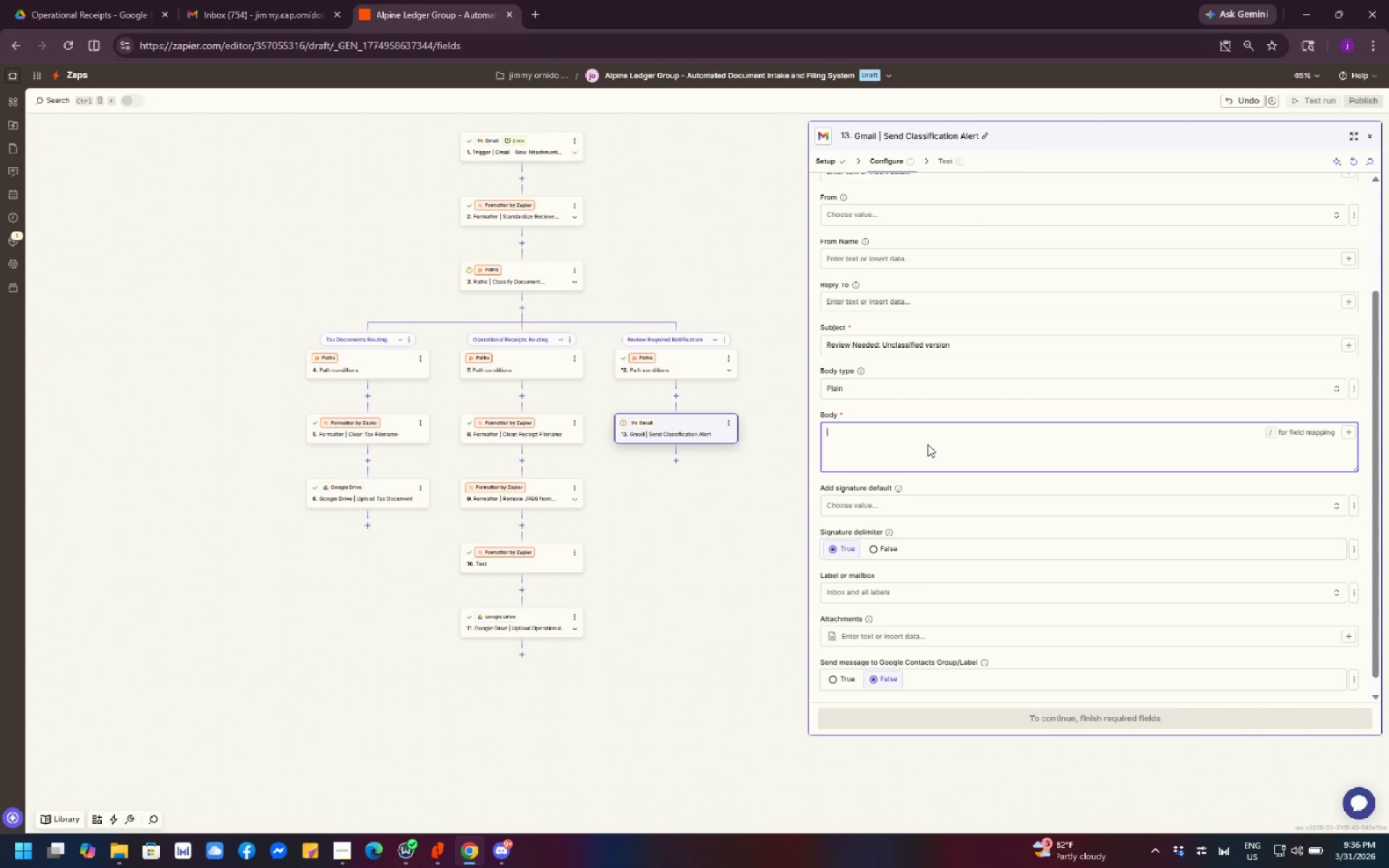 
type(Hello,)
 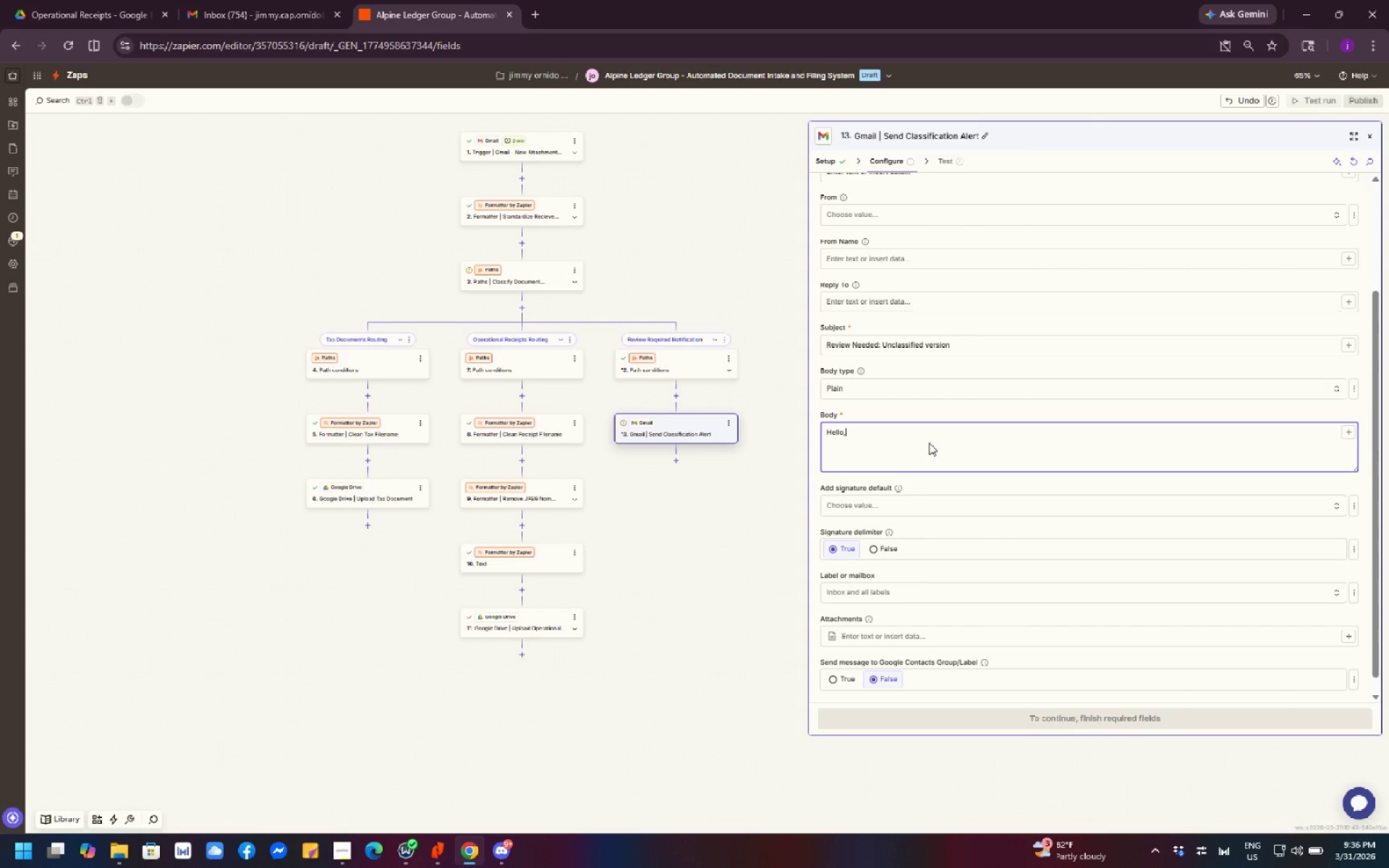 
key(Shift+Enter)
 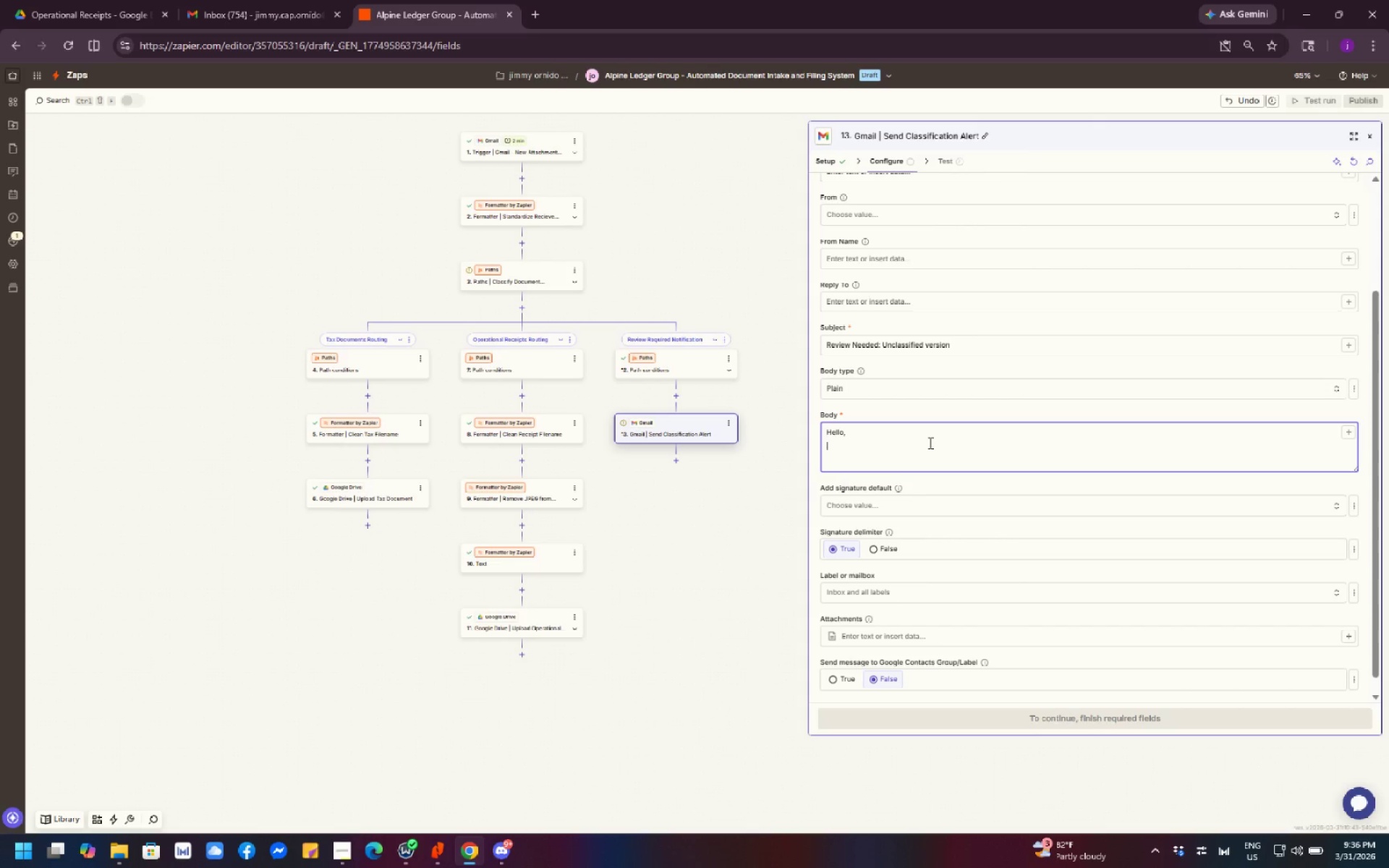 
key(Shift+Enter)
 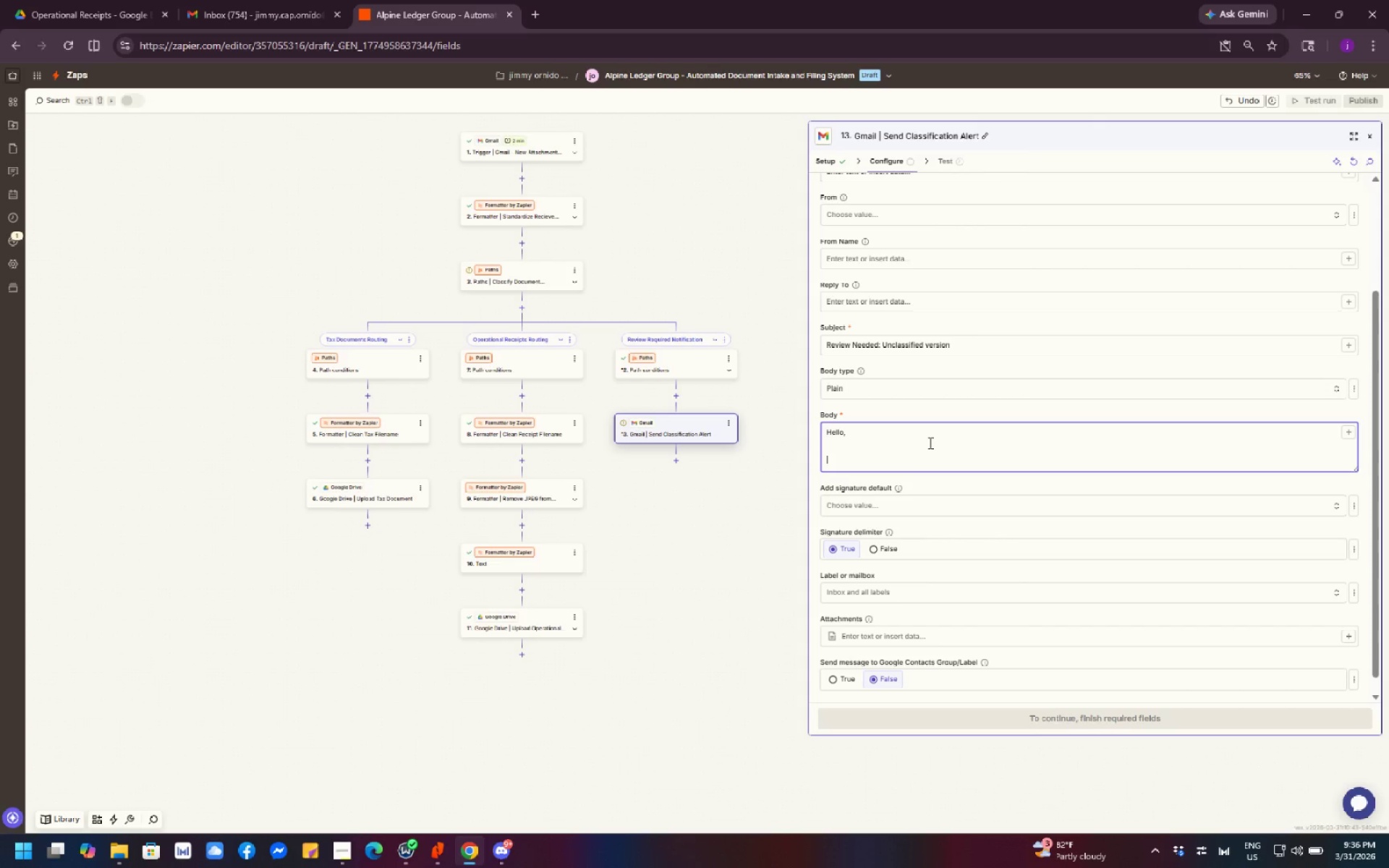 
type(A new Gmail attachment was received, but it did not match the configured filing keywords for automatic routing.)
 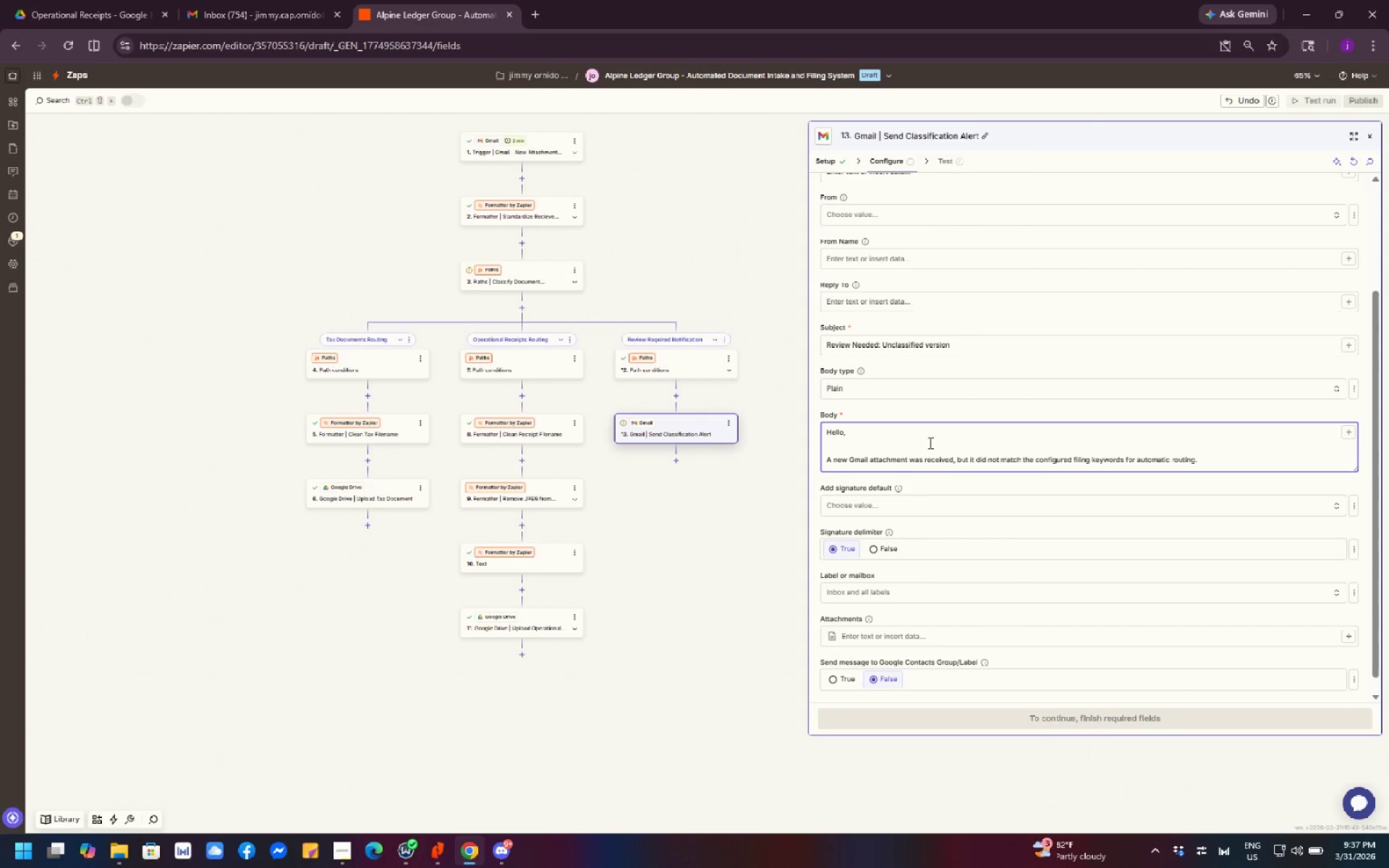 
wait(5.88)
 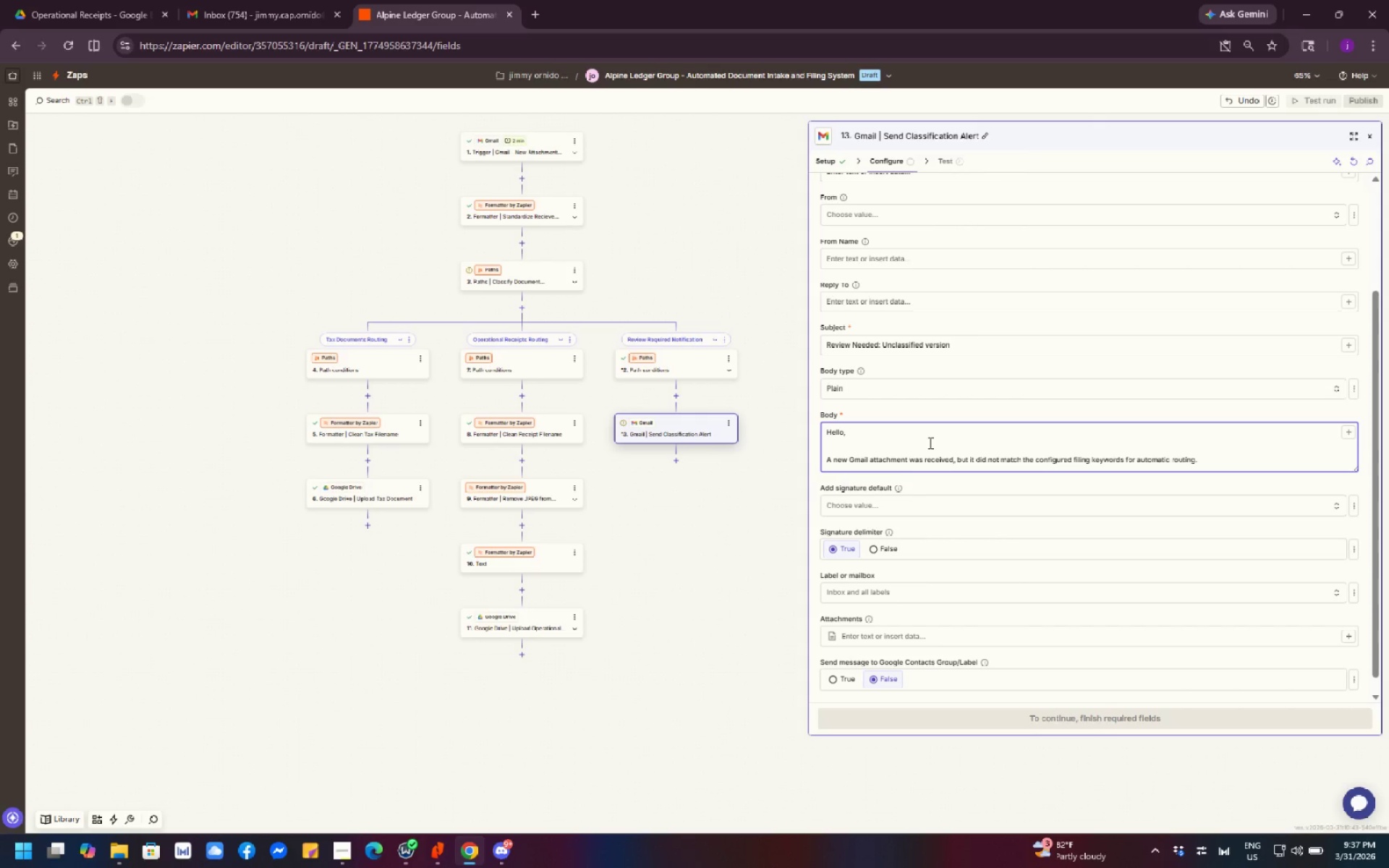 
key(Shift+Enter)
 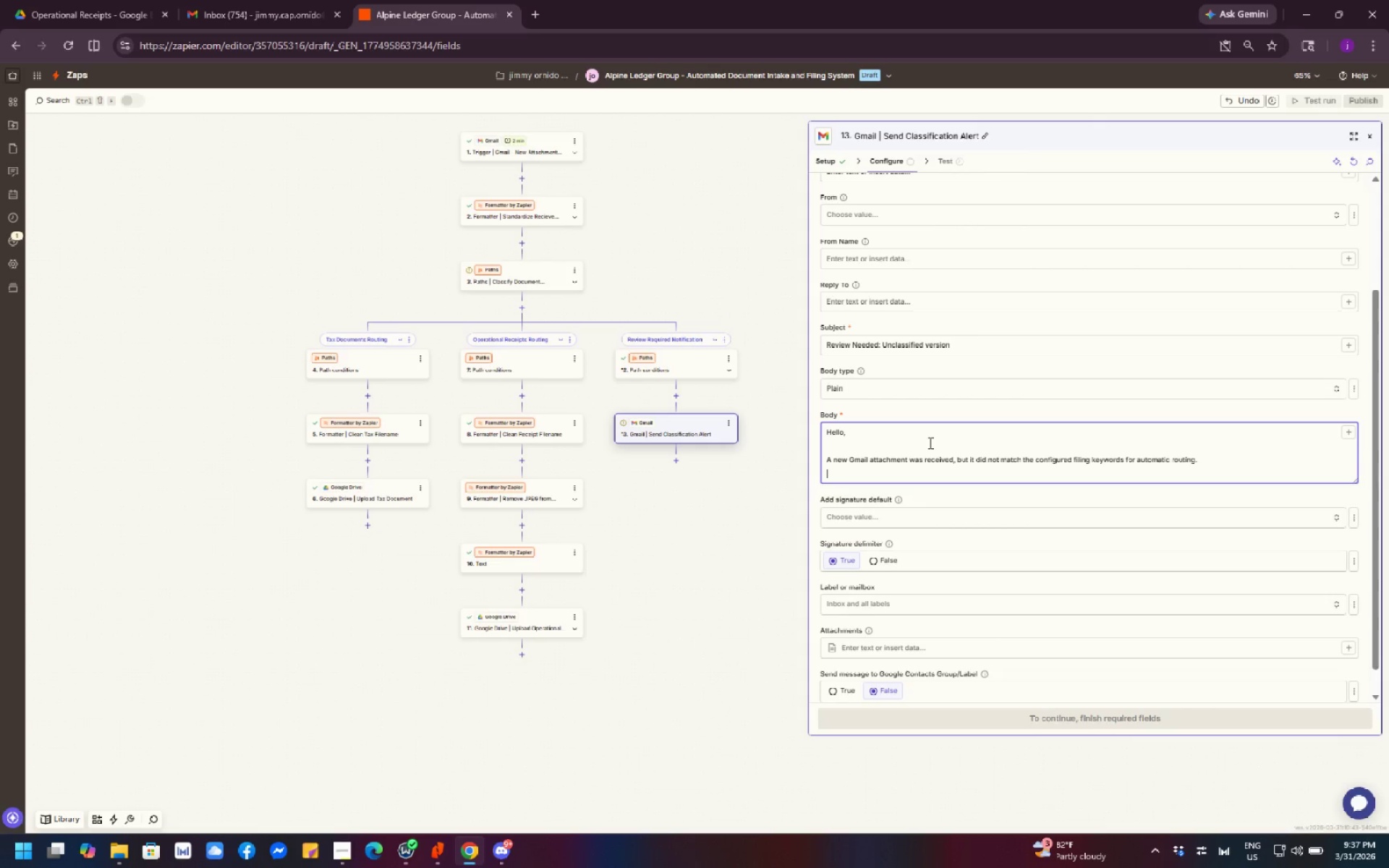 
key(Shift+Enter)
 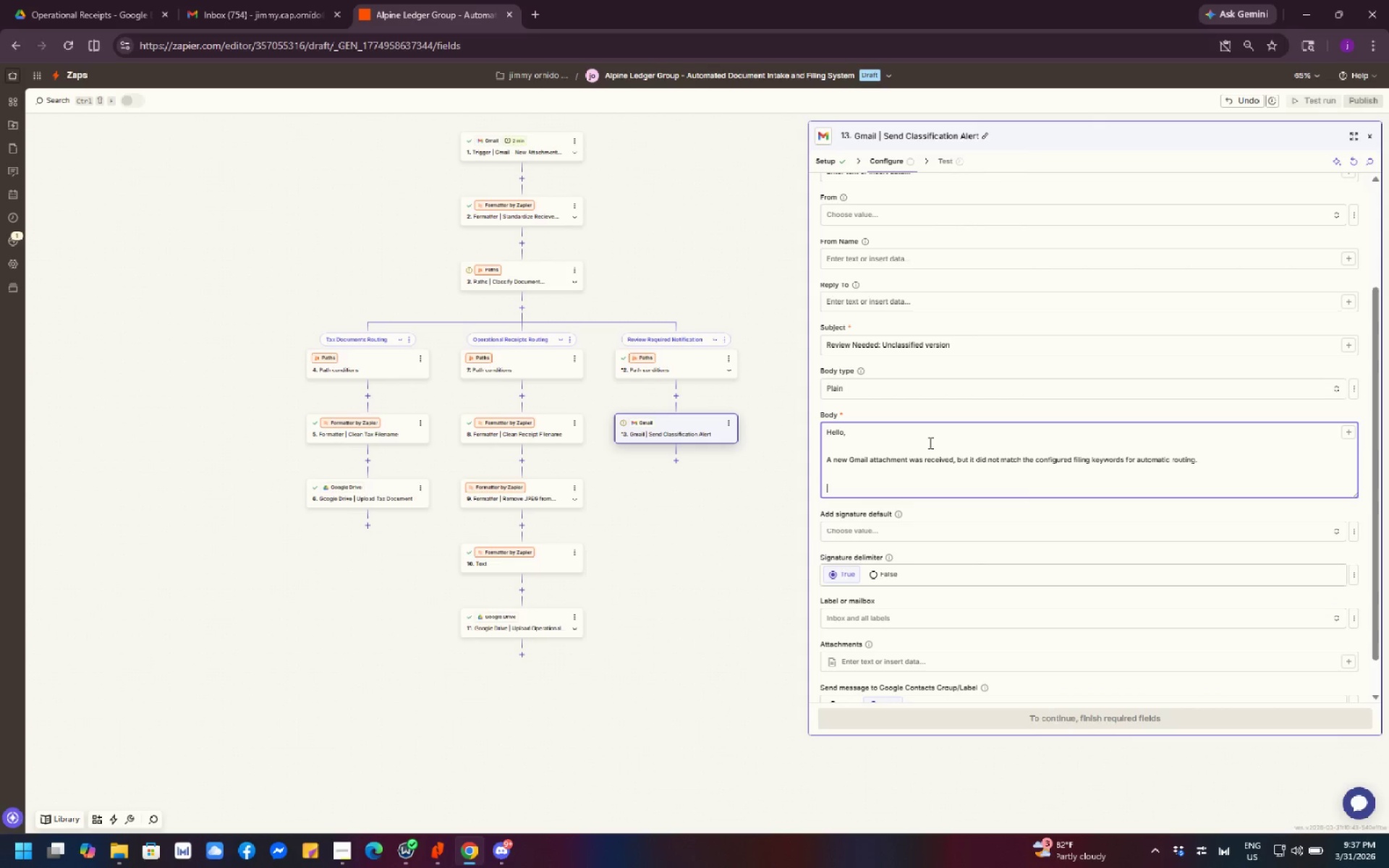 
type(Received date)
key(Backspace)
key(Backspace)
key(Backspace)
key(Backspace)
type(Date)
 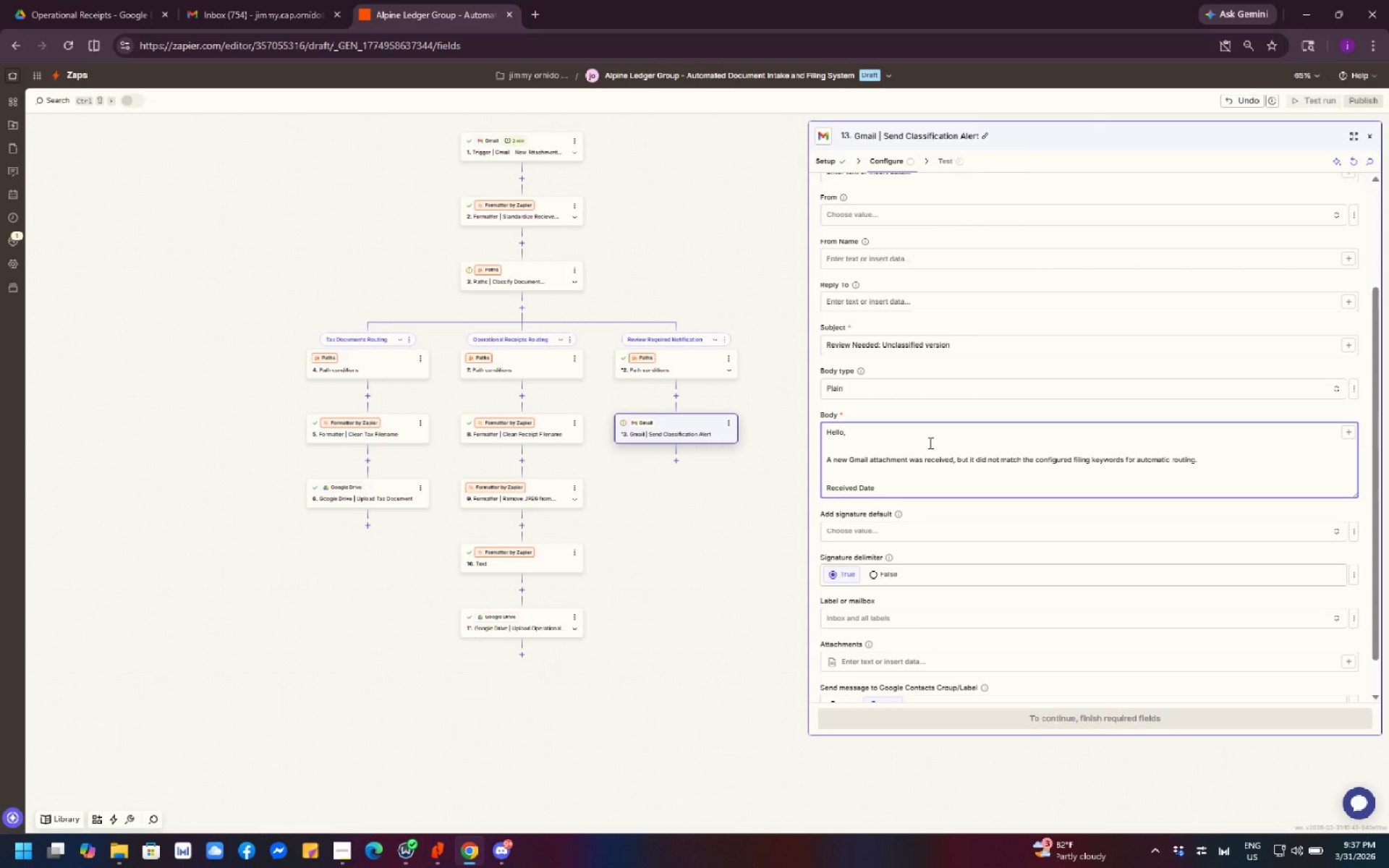 
key(Shift+Semicolon)
 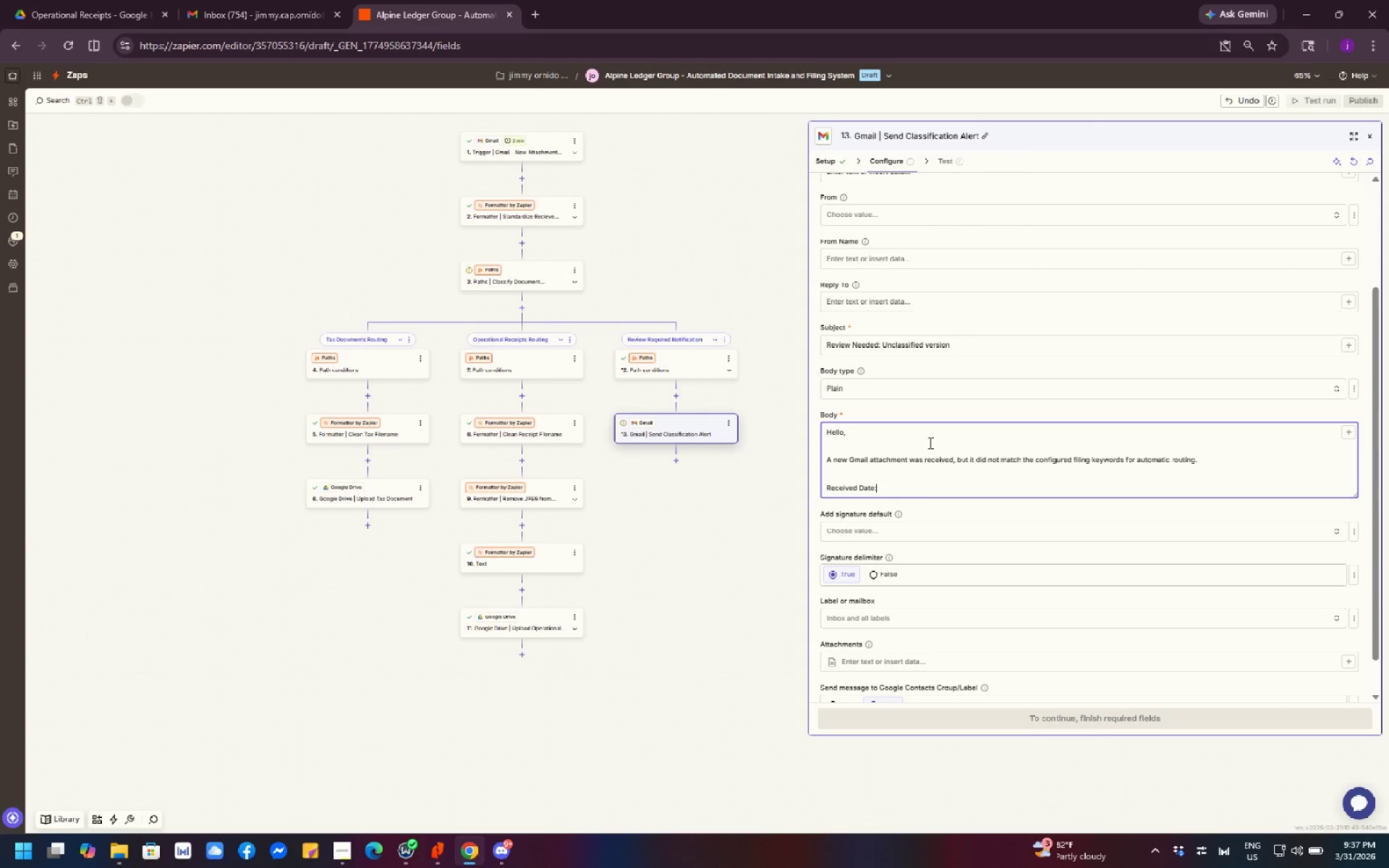 
key(Shift+Enter)
 